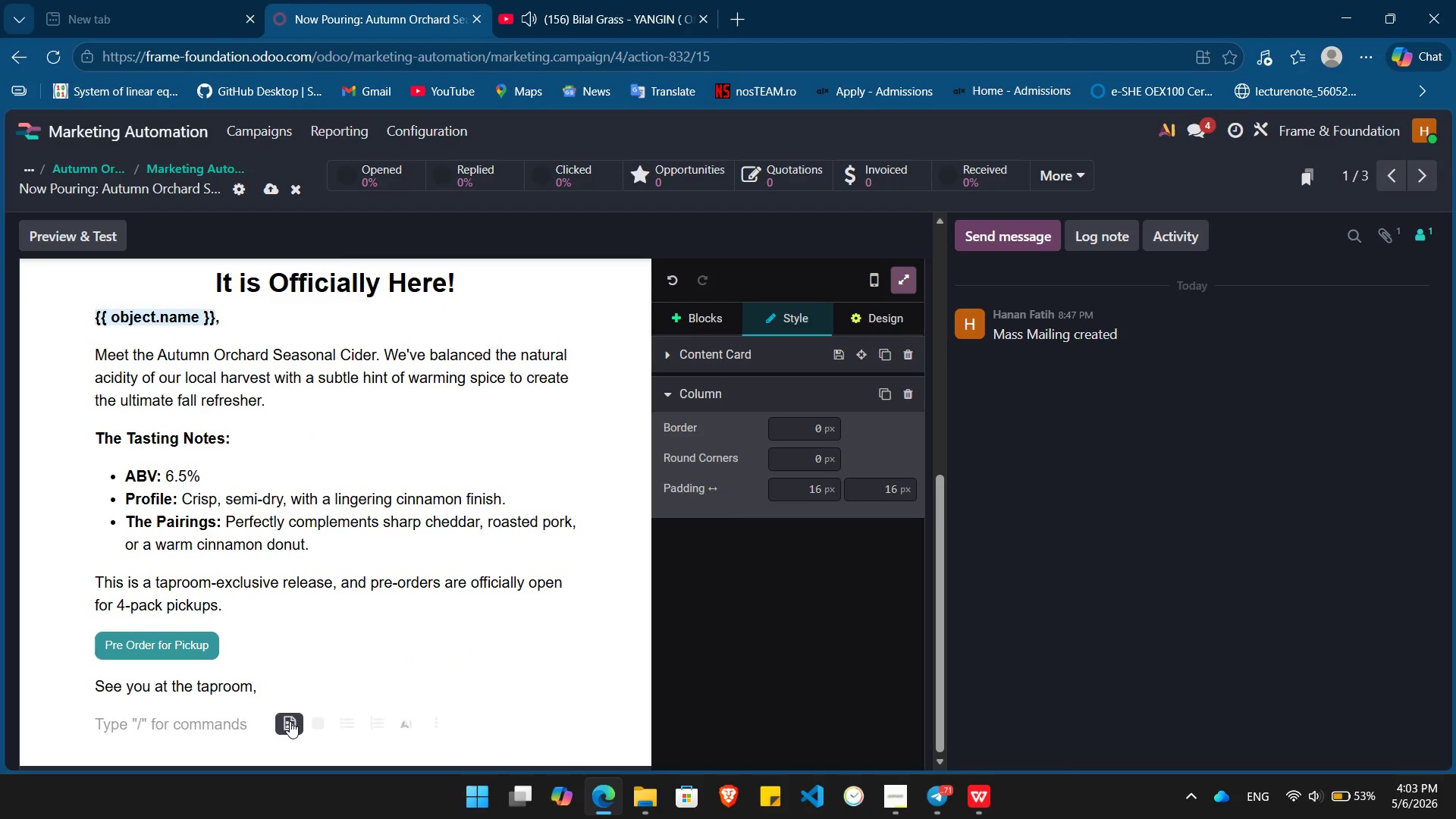 
type(The Hops a)
key(Backspace)
type(& Harvest Team)
 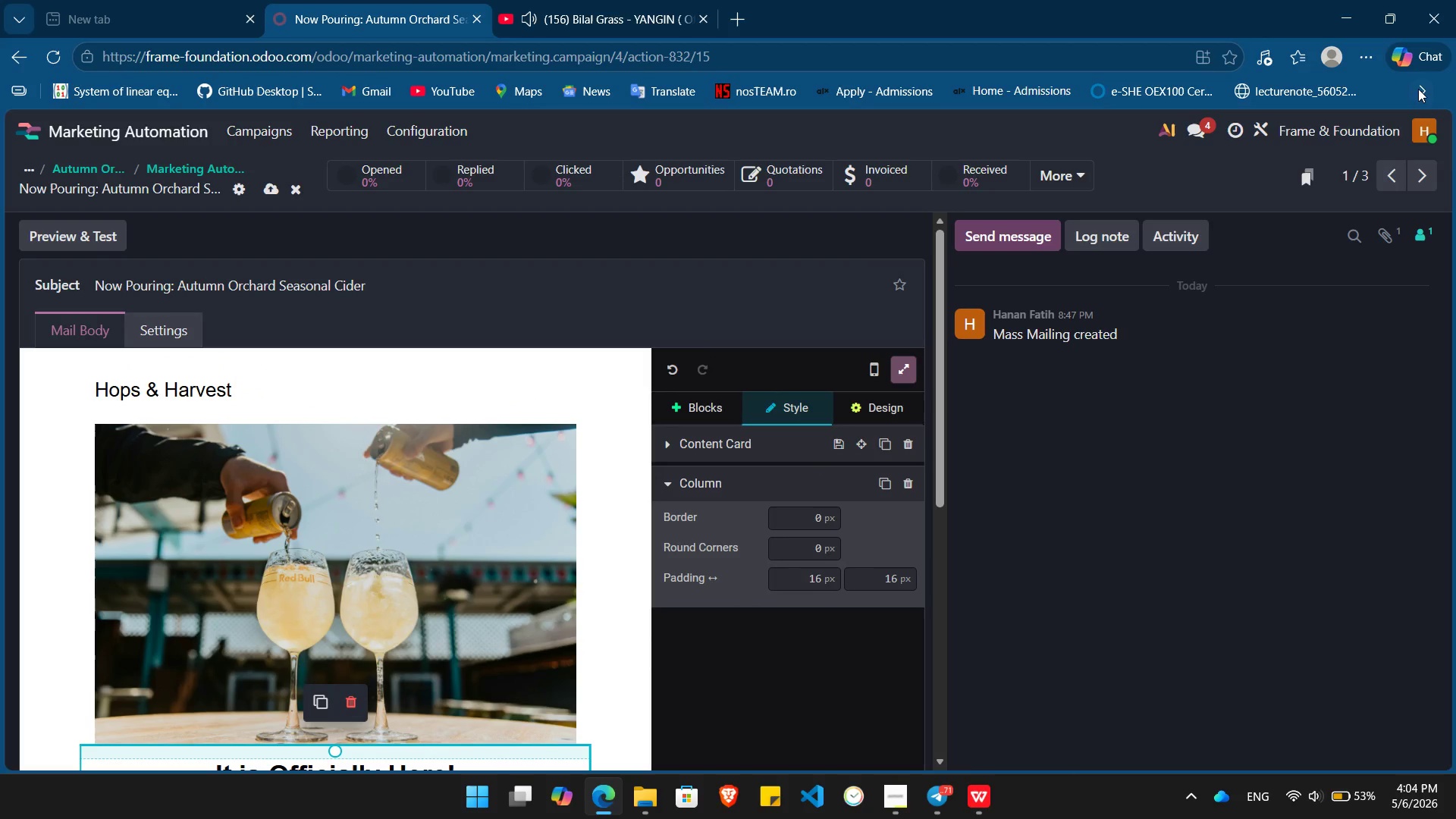 
left_click([1427, 172])
 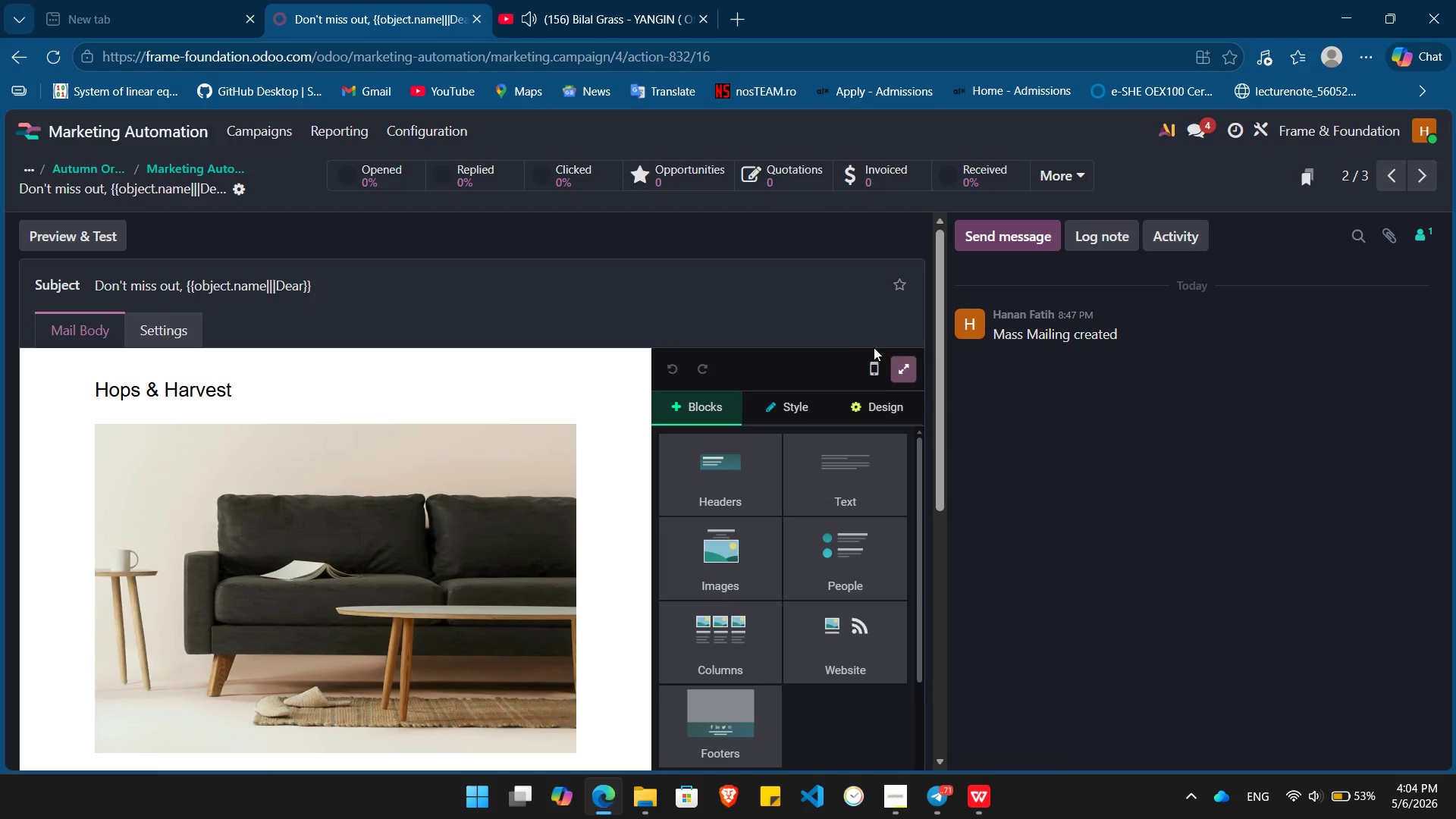 
left_click([894, 375])
 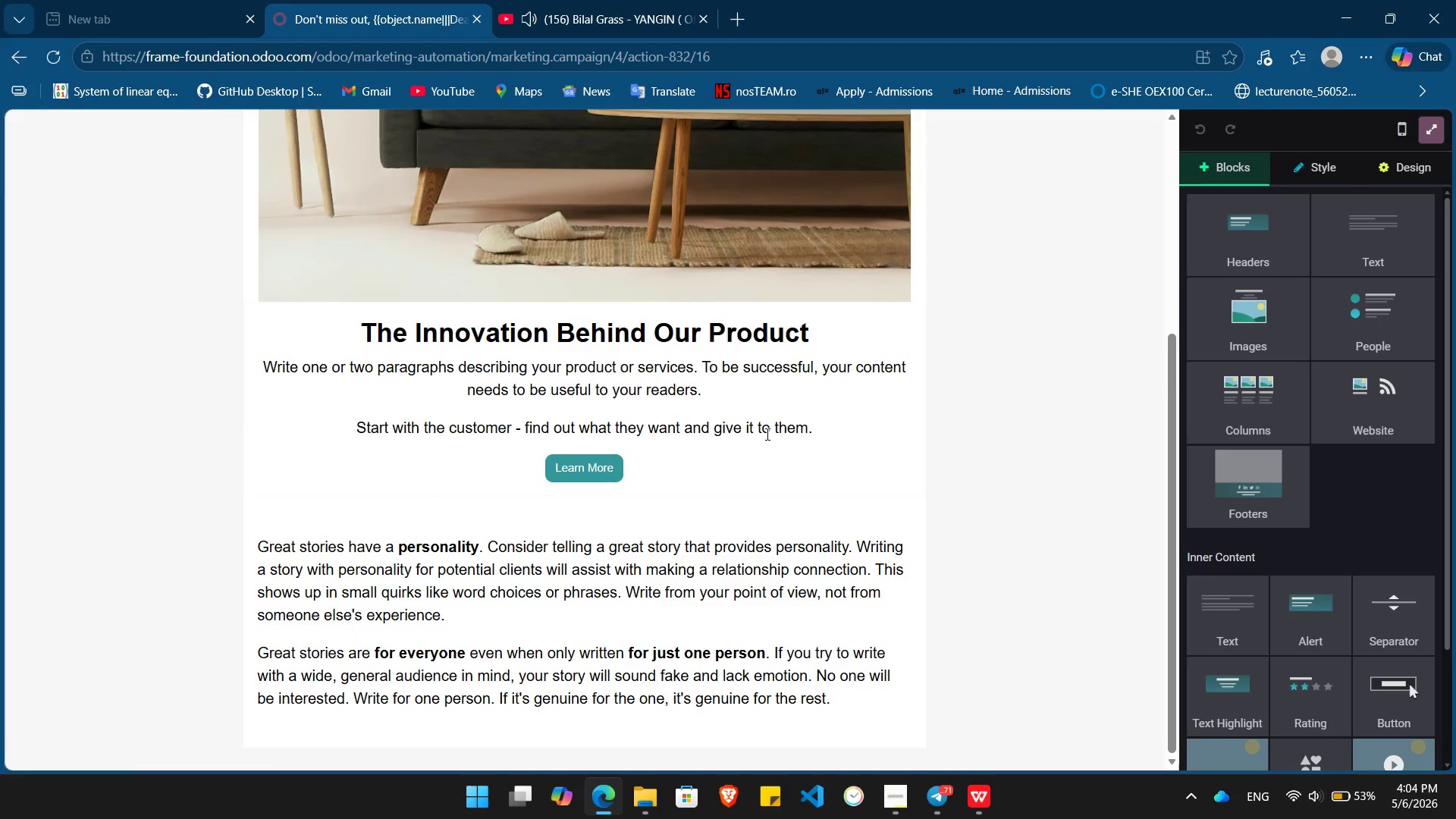 
left_click_drag(start_coordinate=[653, 466], to_coordinate=[416, 343])
 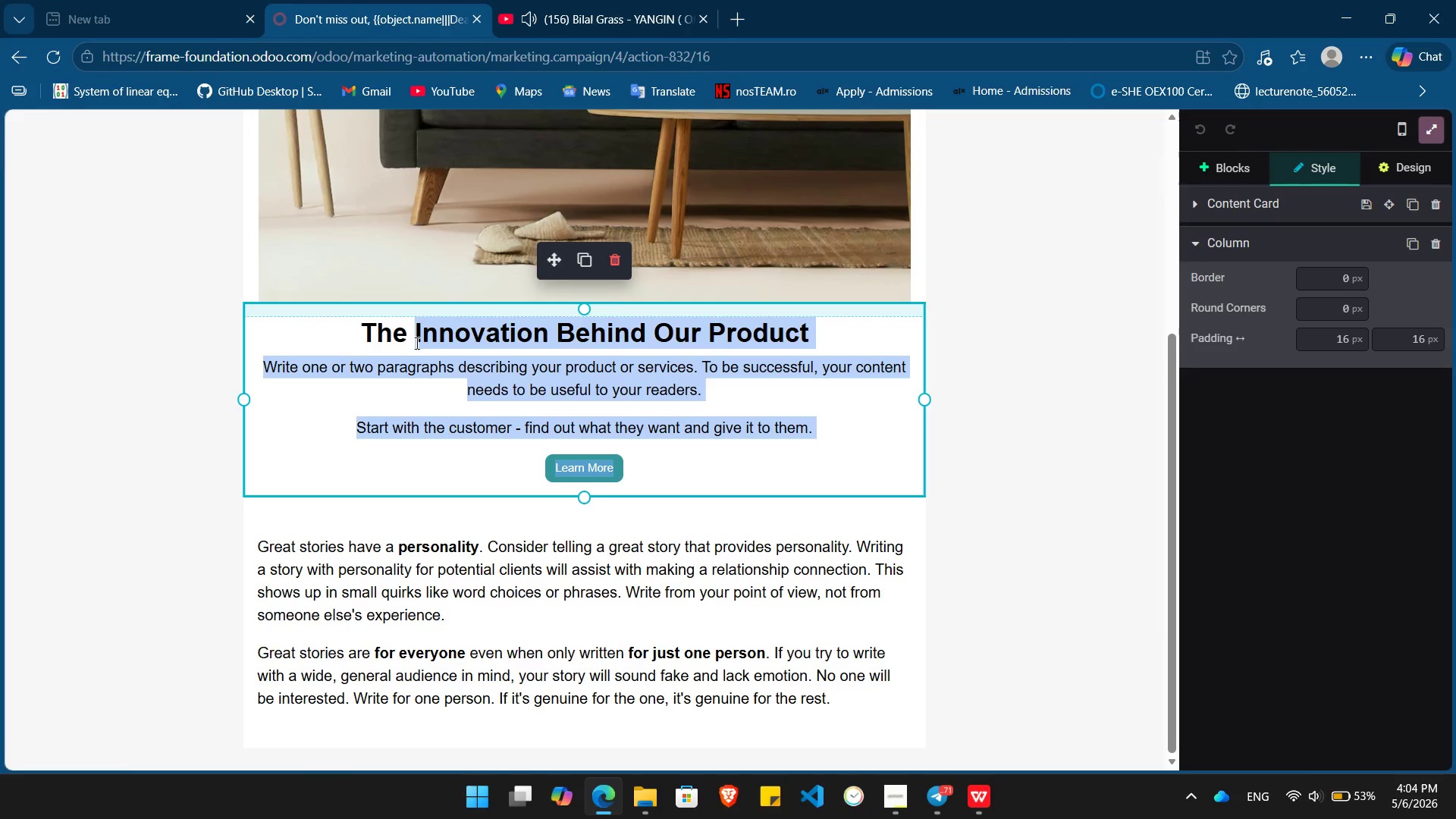 
key(Backspace)
 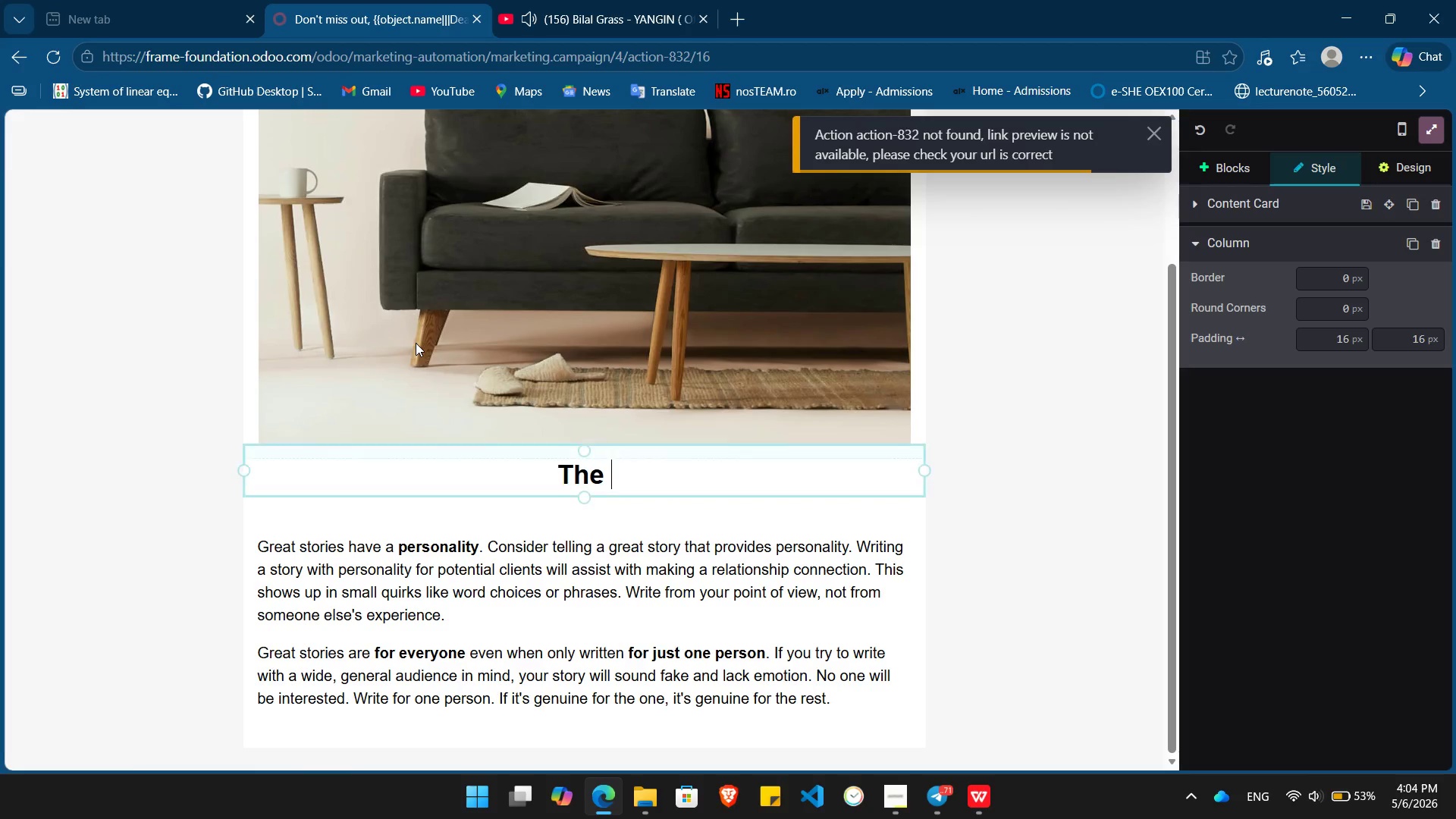 
key(Backspace)
 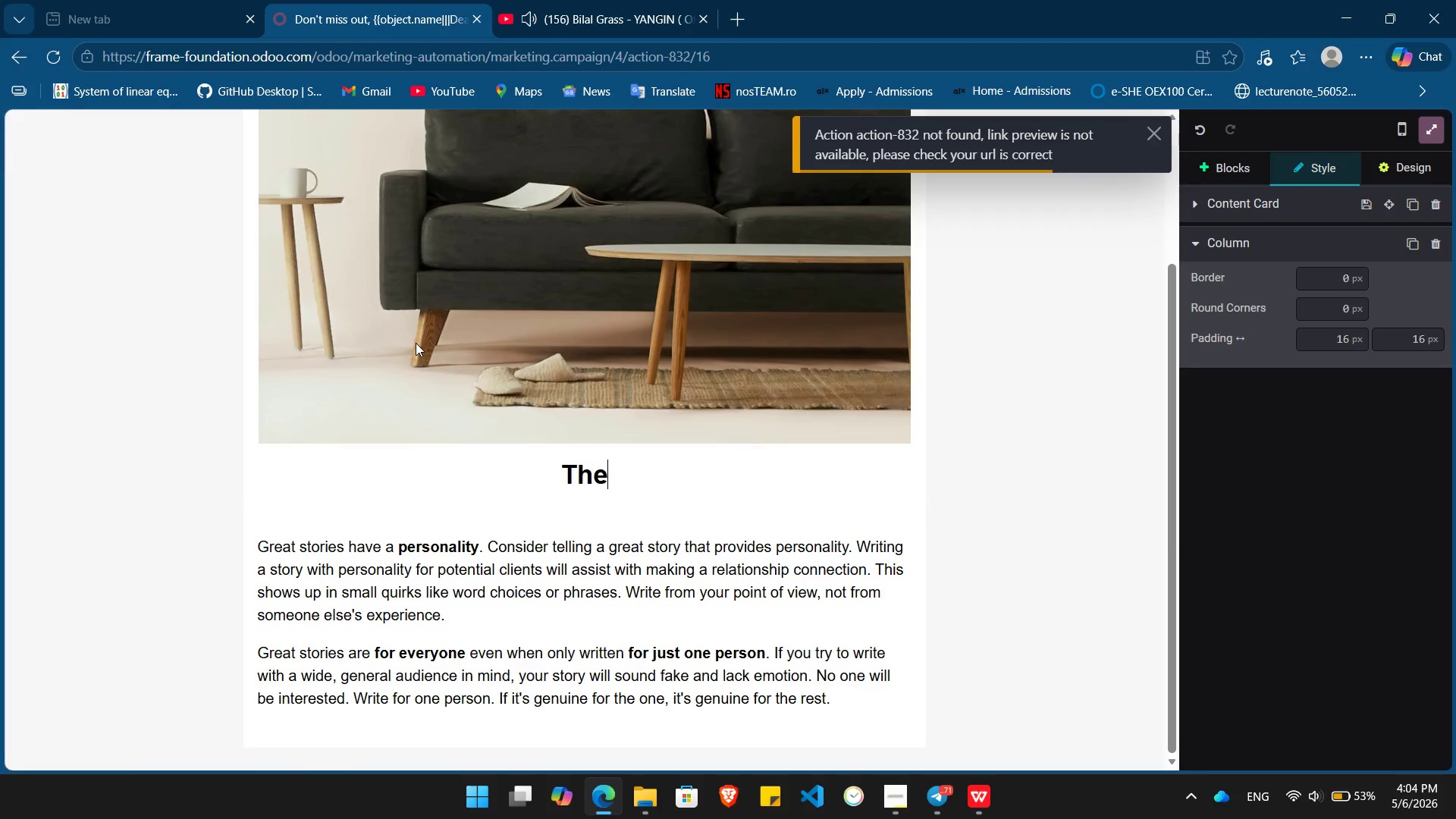 
key(Backspace)
 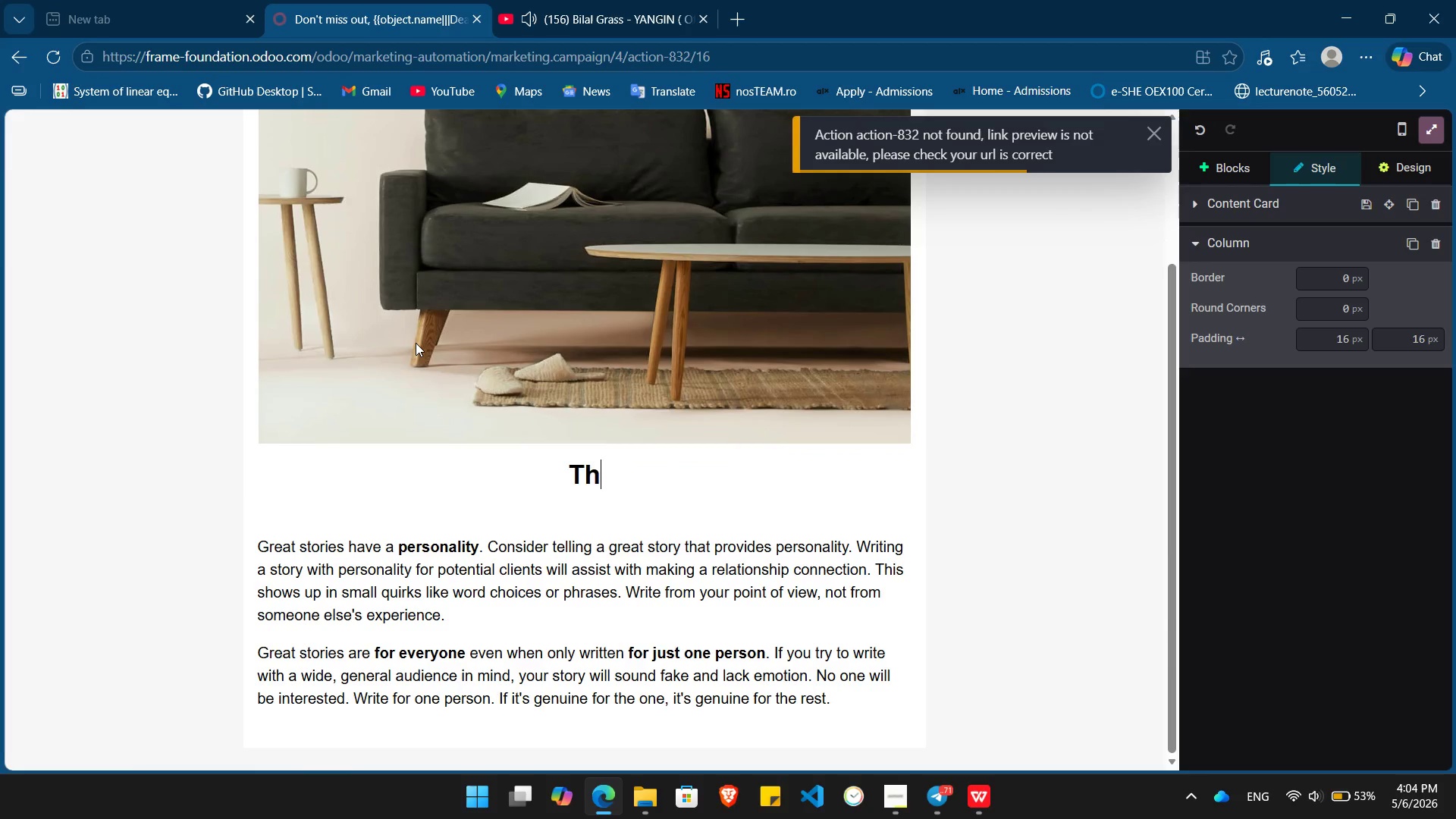 
key(Backspace)
 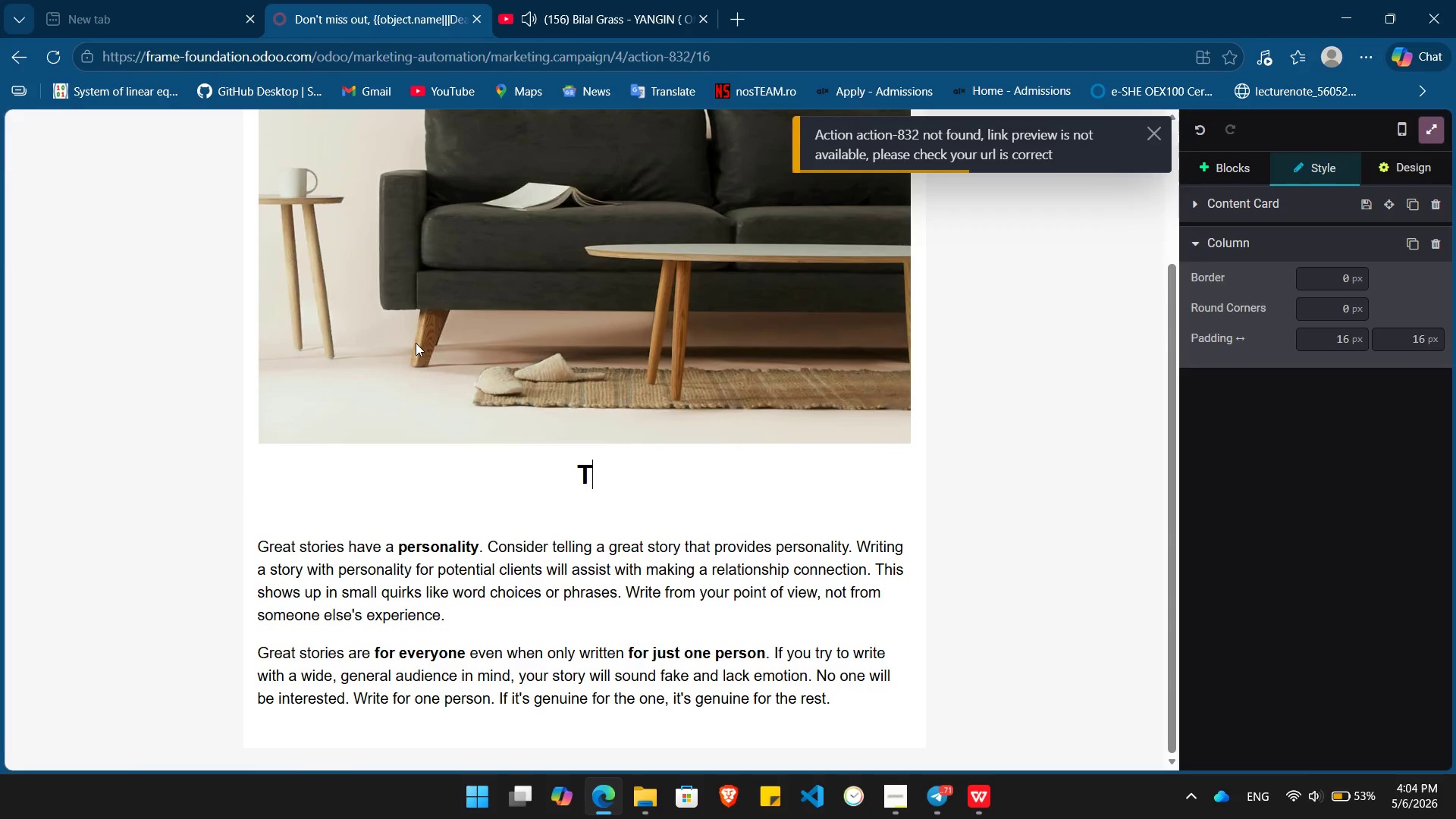 
key(Backspace)
 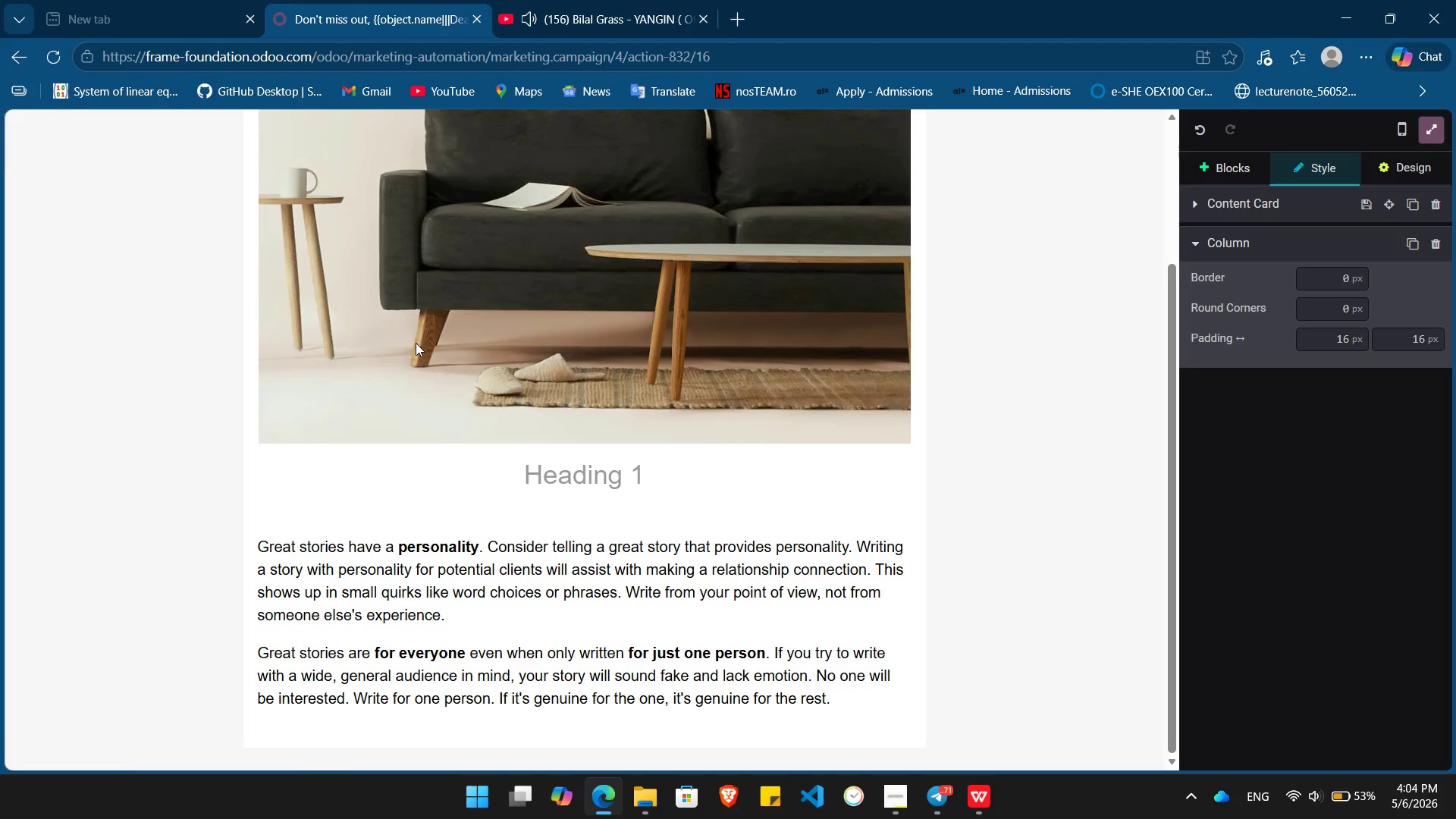 
wait(14.28)
 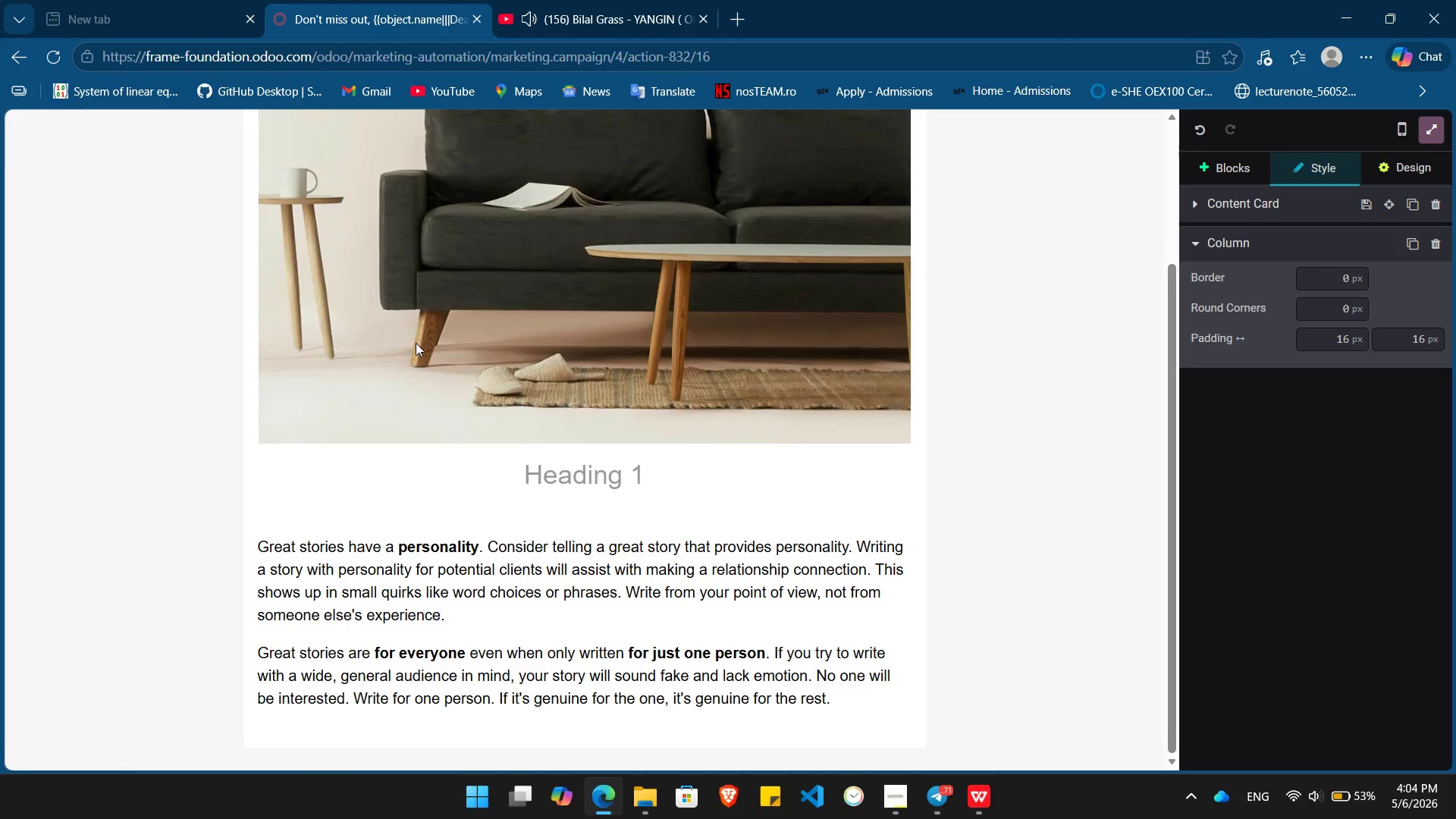 
type(Take It!)
 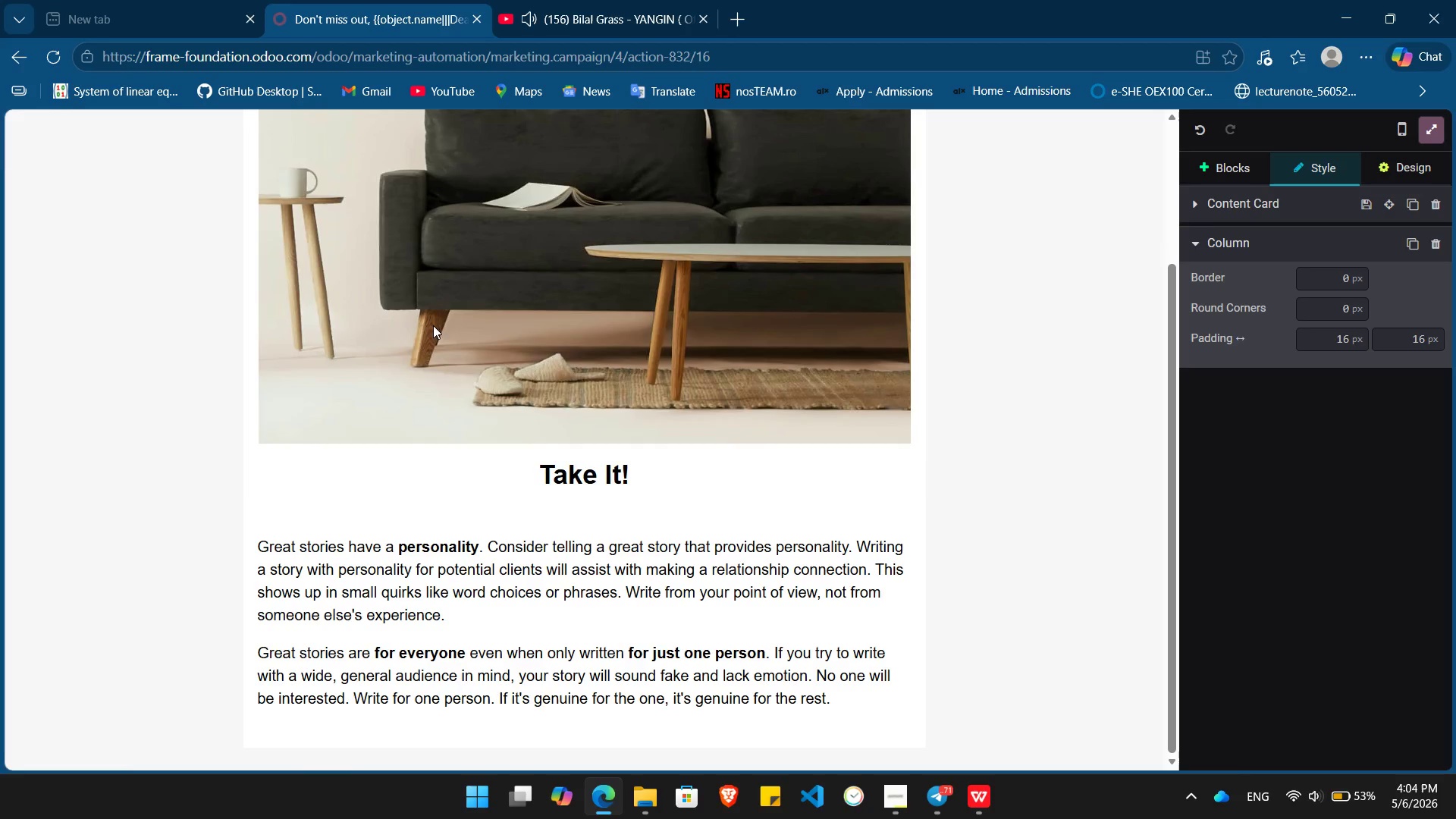 
double_click([585, 275])
 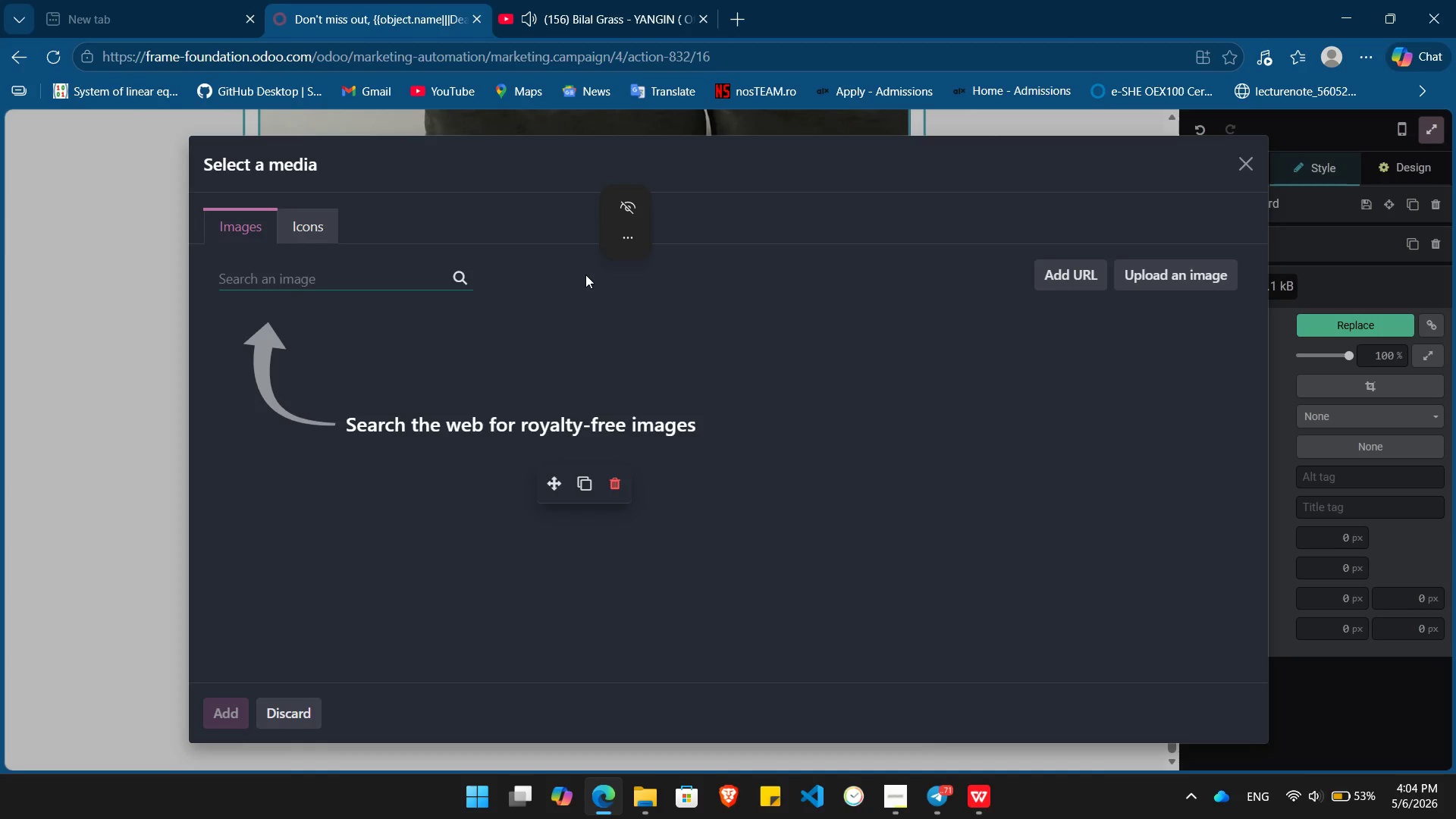 
type(ci)
 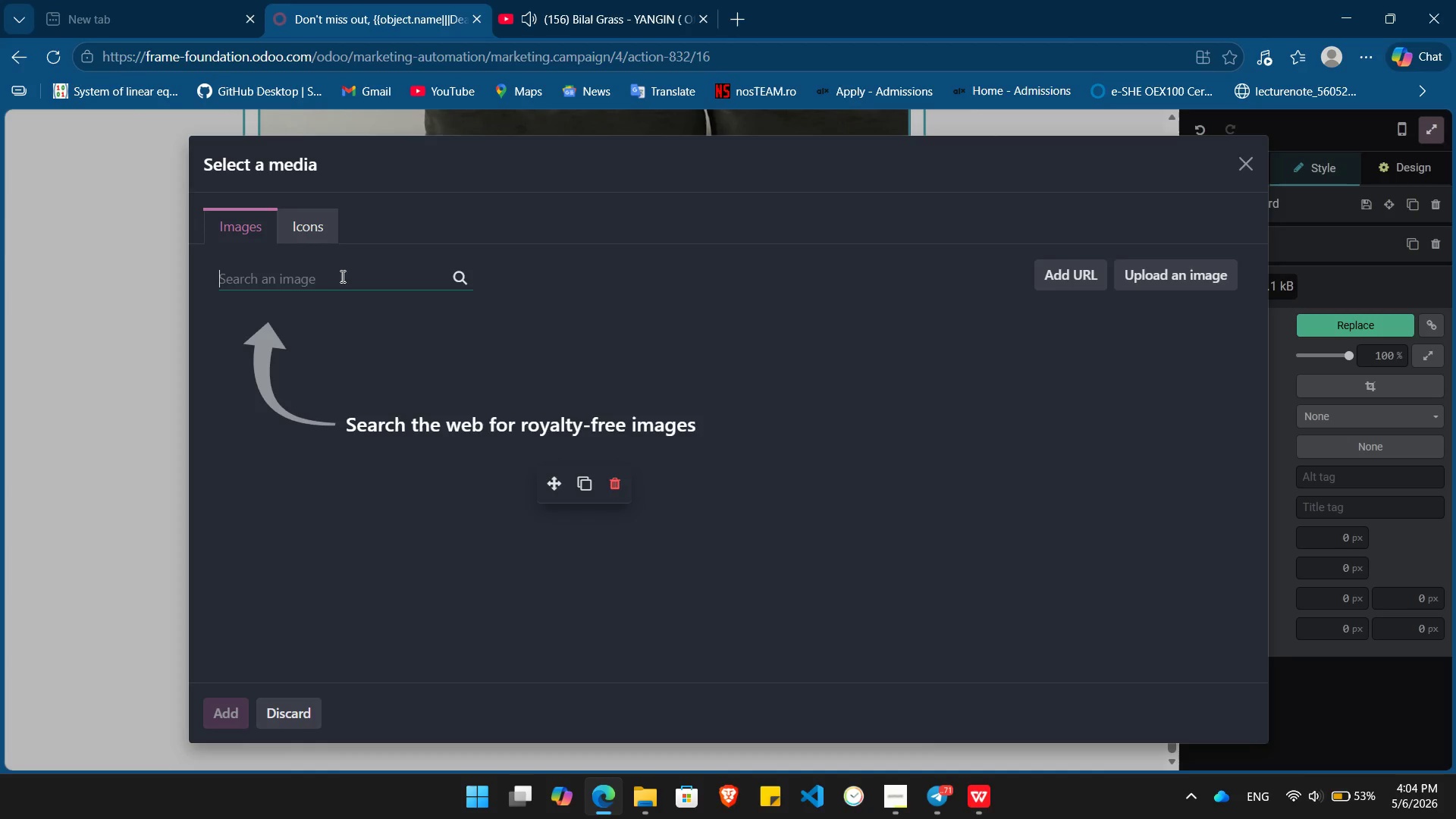 
left_click([341, 276])
 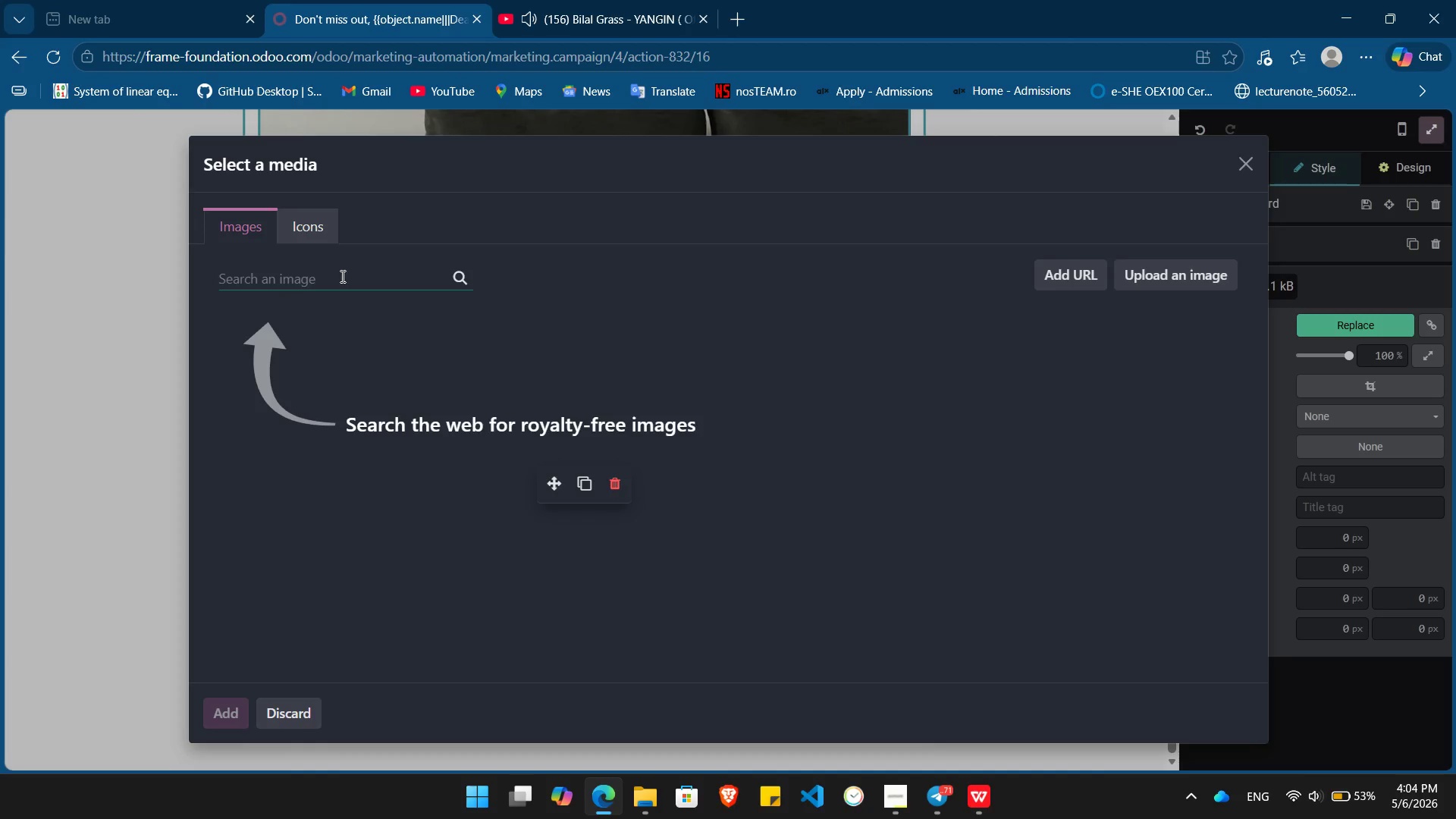 
type(cidar ju)
key(Backspace)
key(Backspace)
 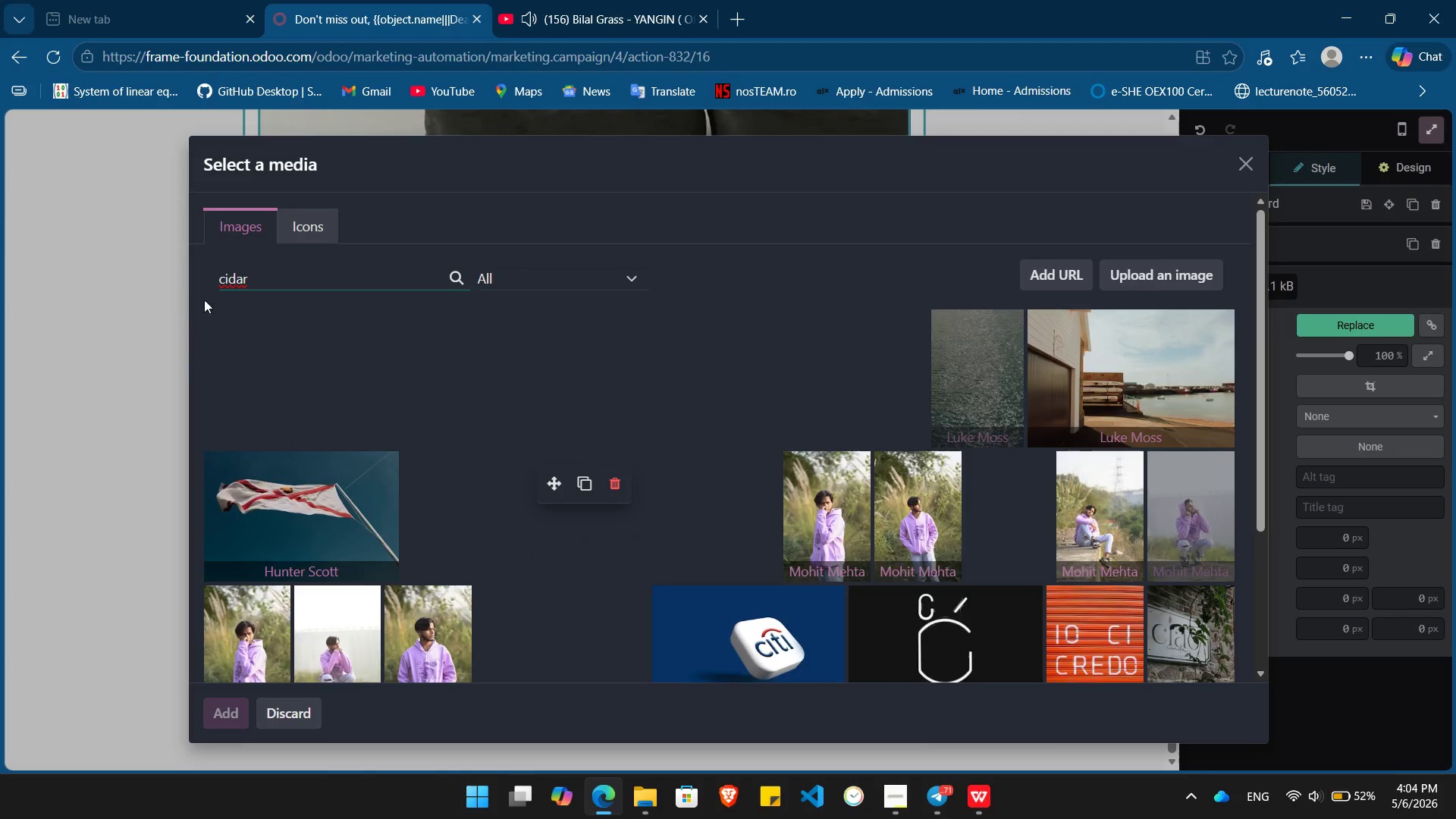 
left_click([230, 278])
 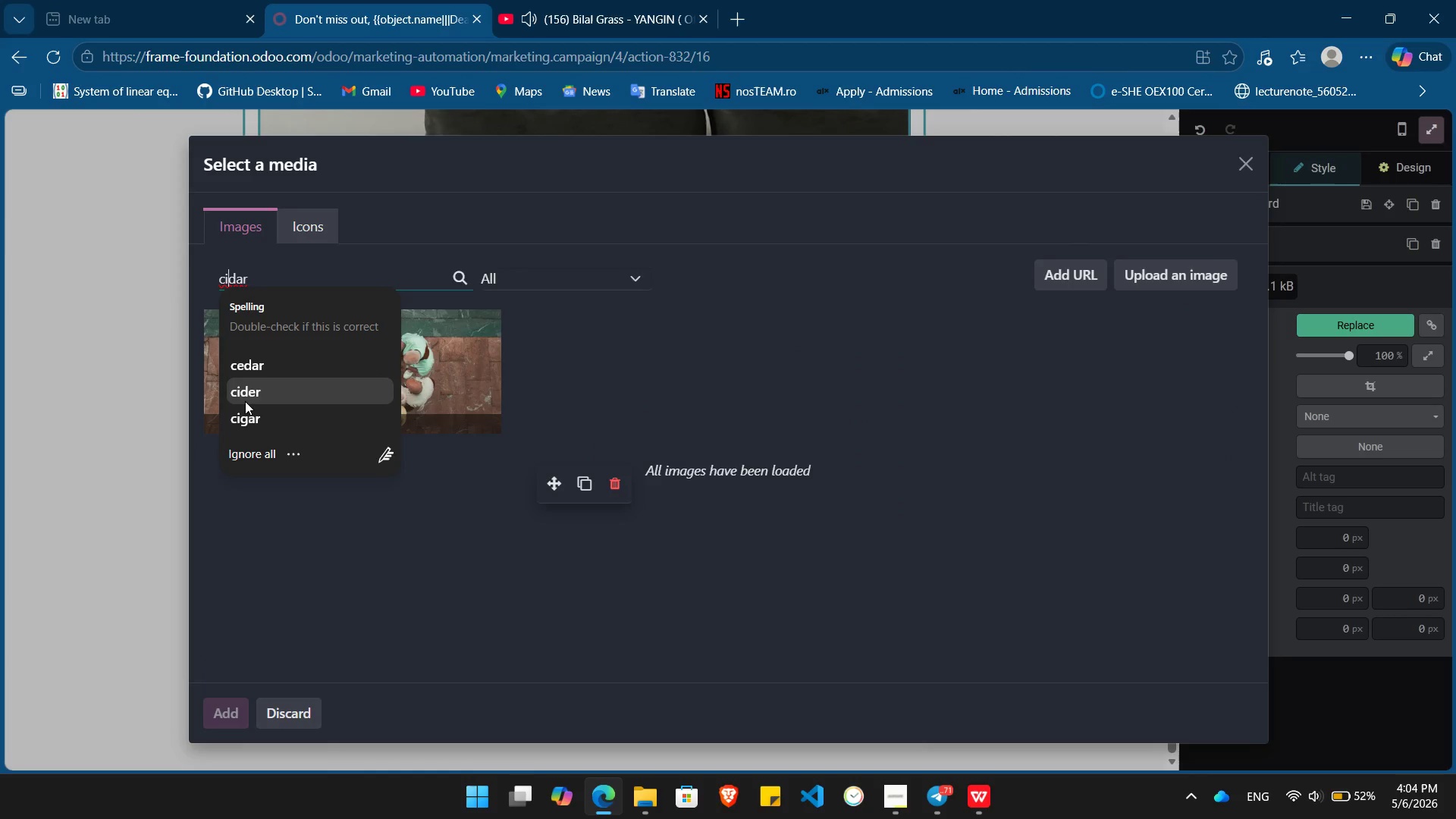 
left_click([246, 401])
 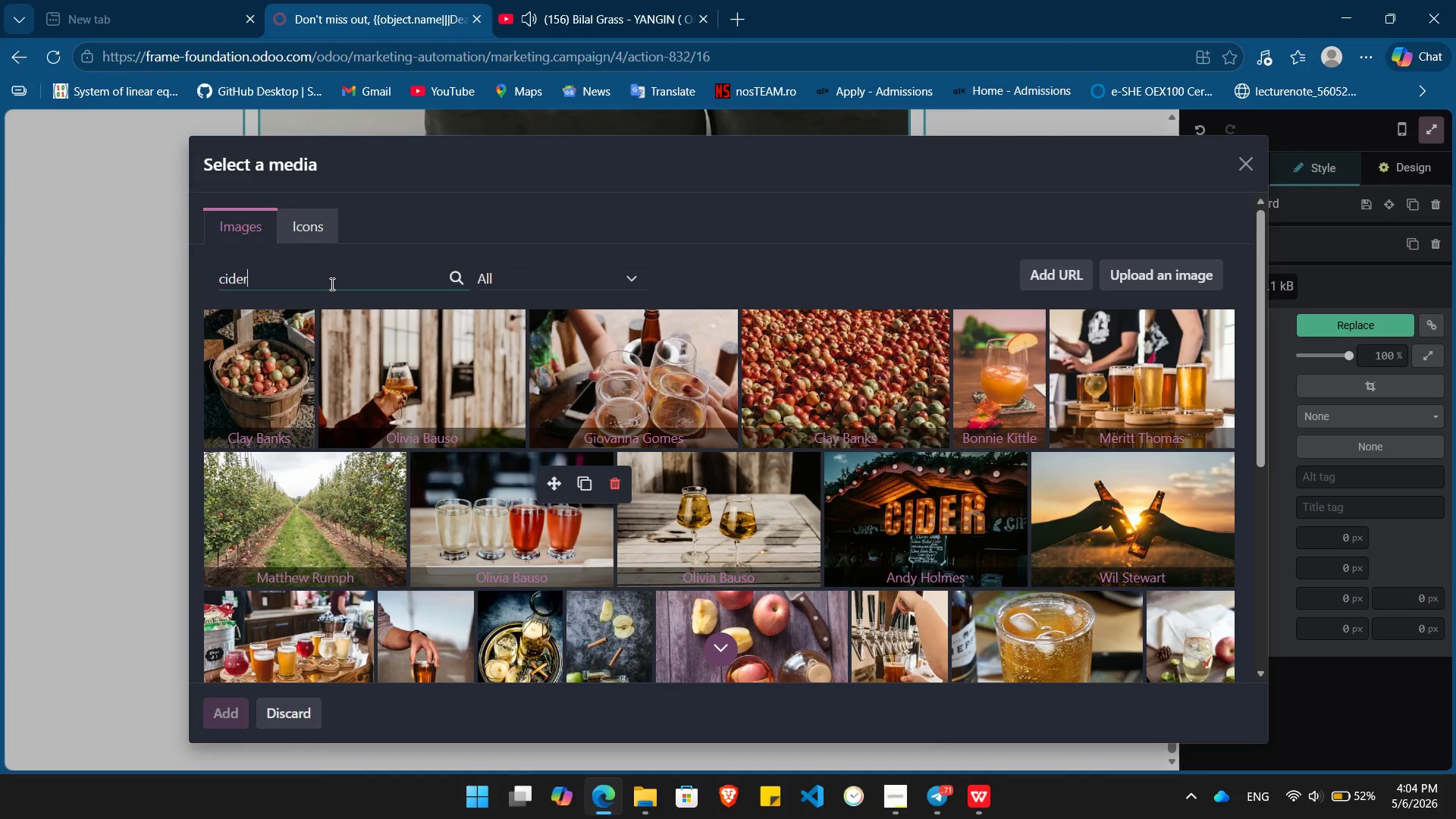 
wait(12.21)
 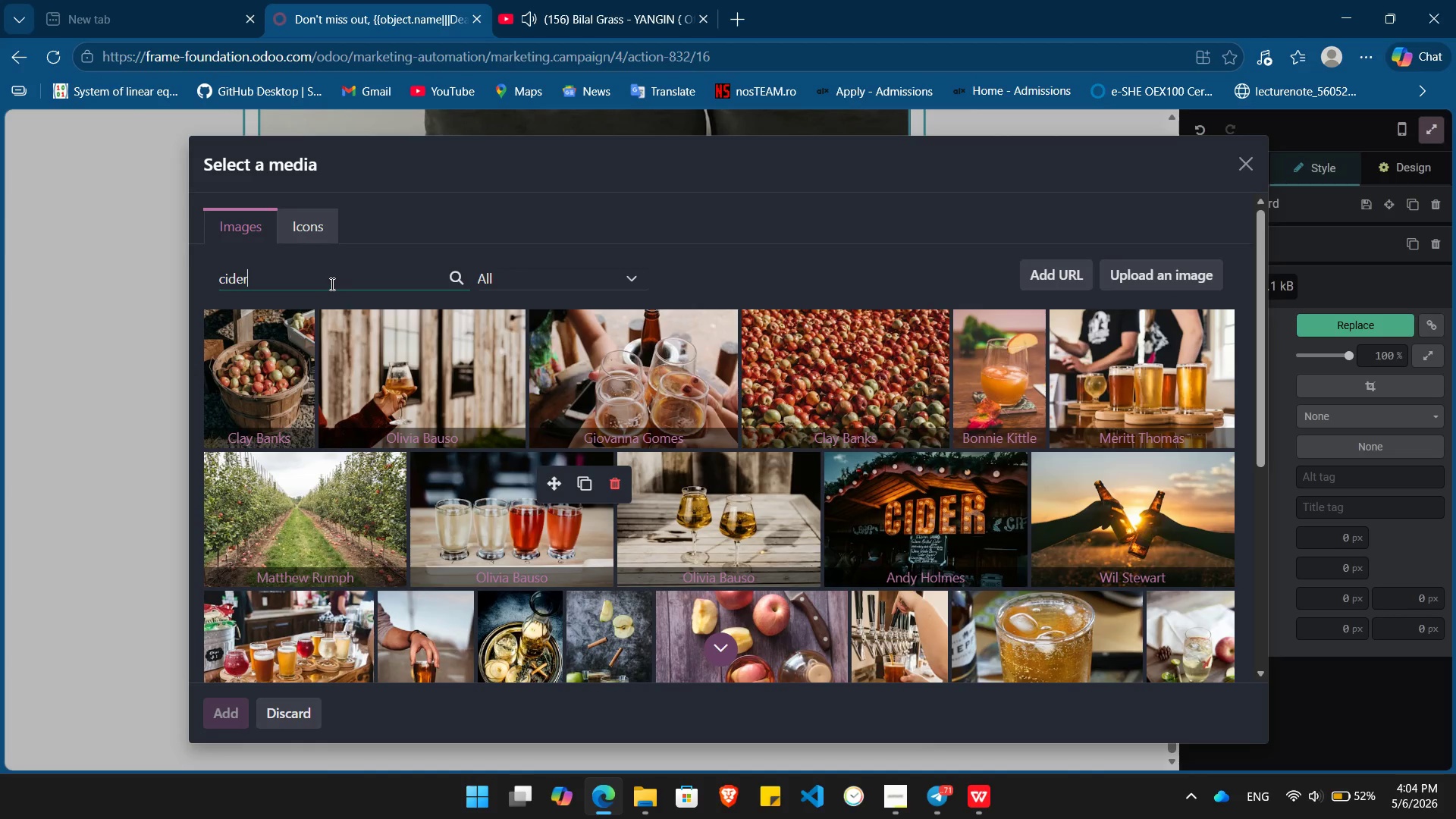 
mouse_move([601, 381])
 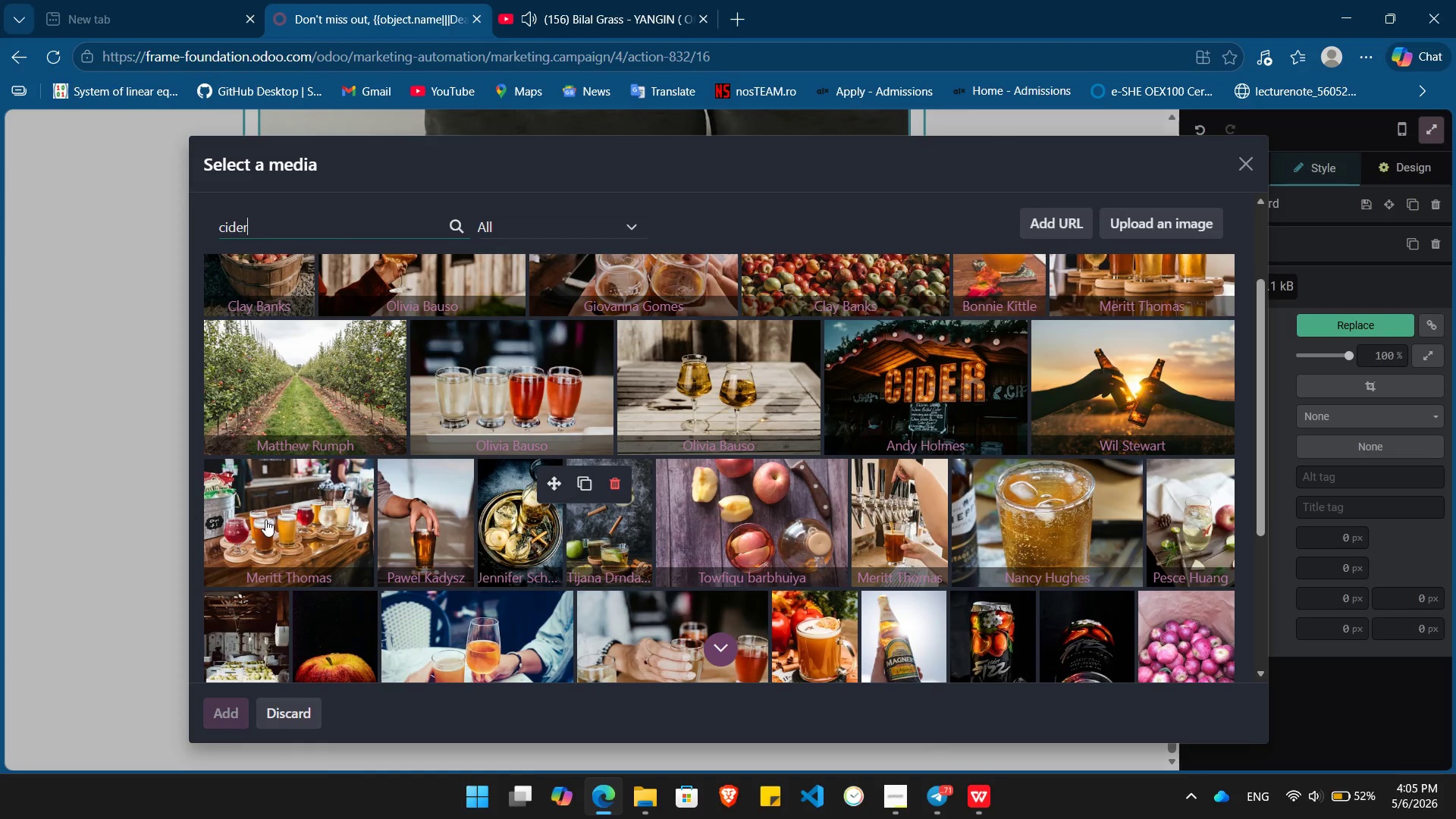 
left_click([265, 519])
 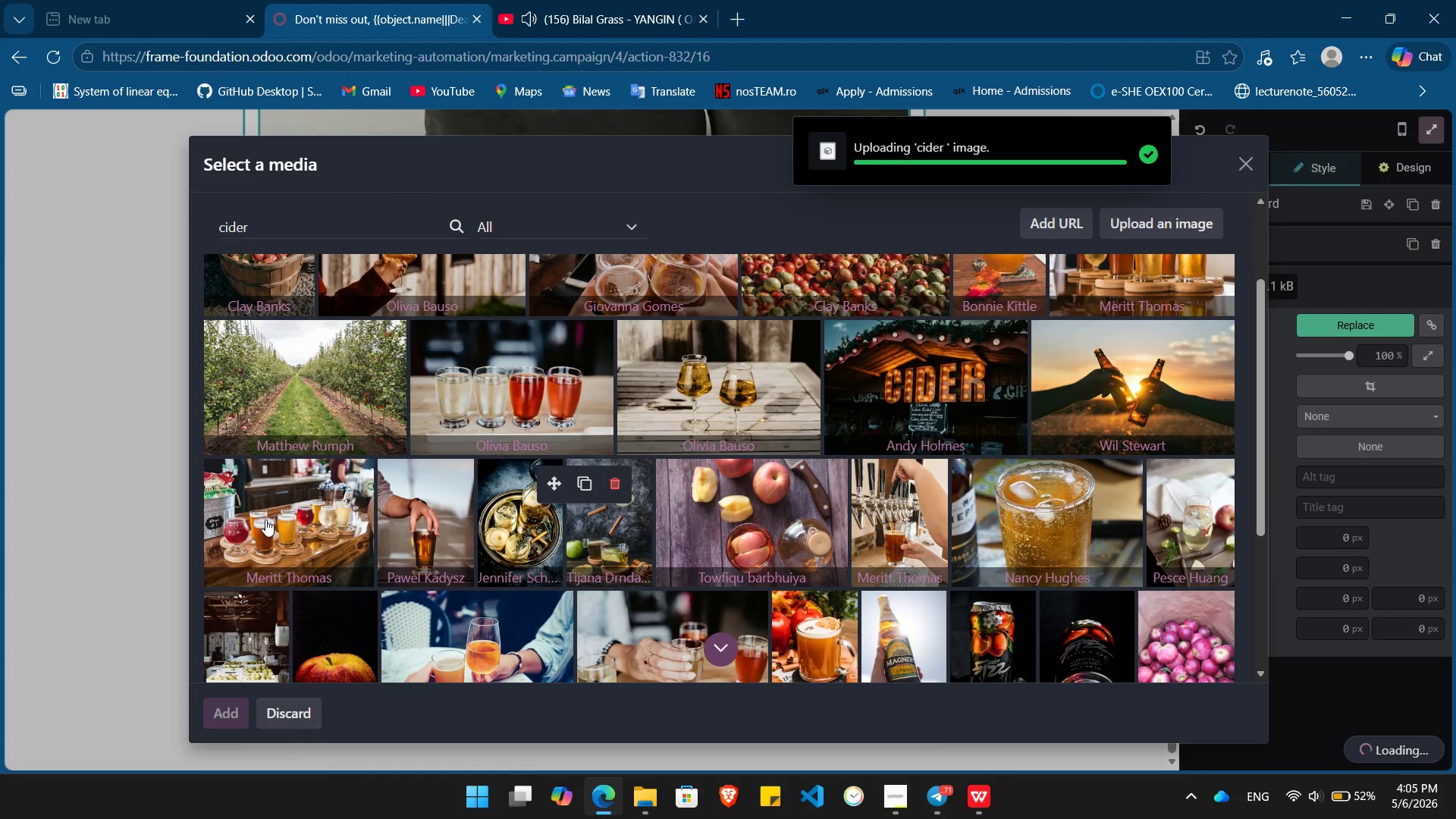 
wait(8.25)
 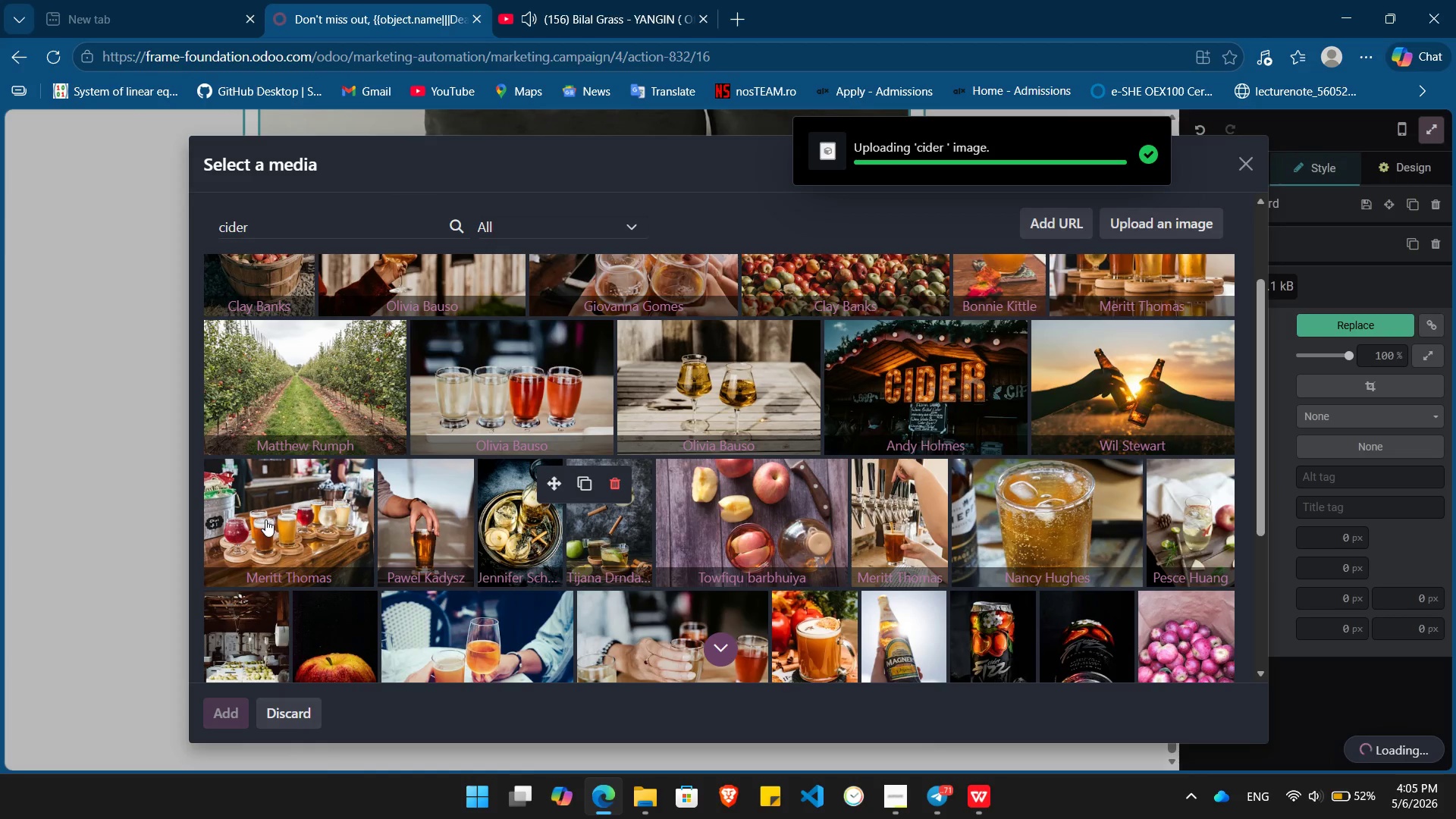 
left_click([455, 608])
 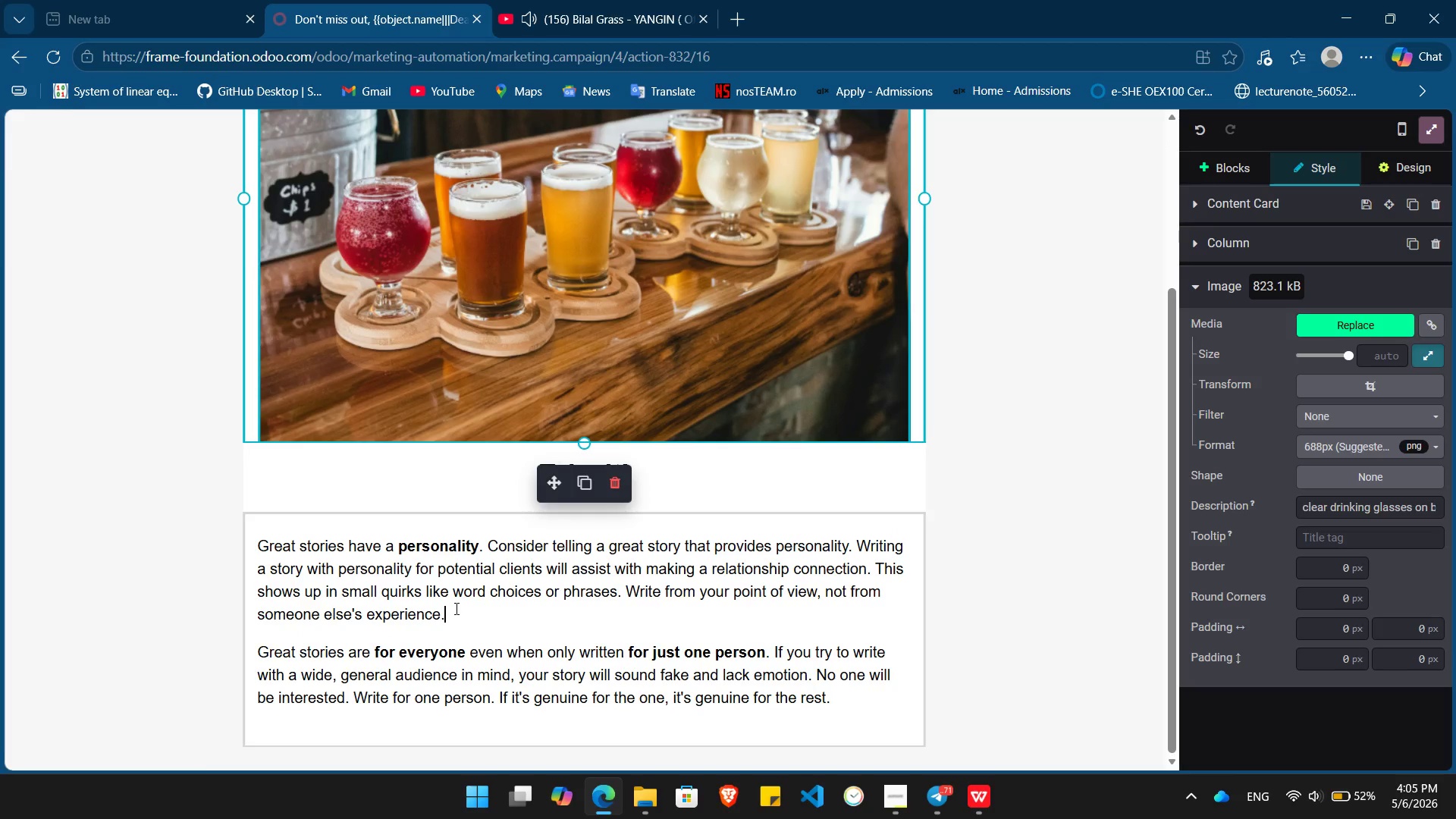 
key(Control+A)
 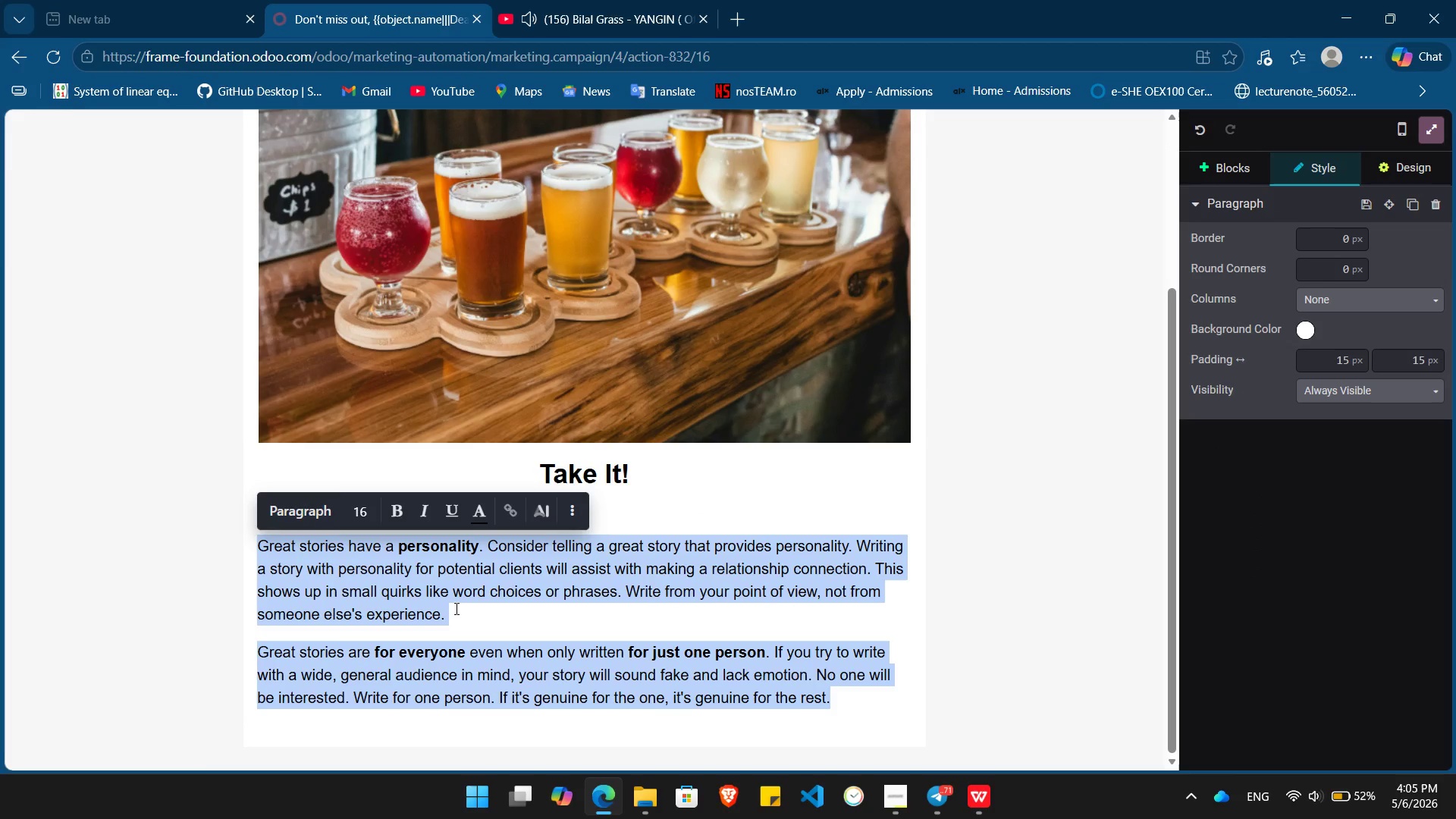 
key(Backspace)
type(We noticed [MediaTrackNext]you were checking out the Autumn Orchard release.)
 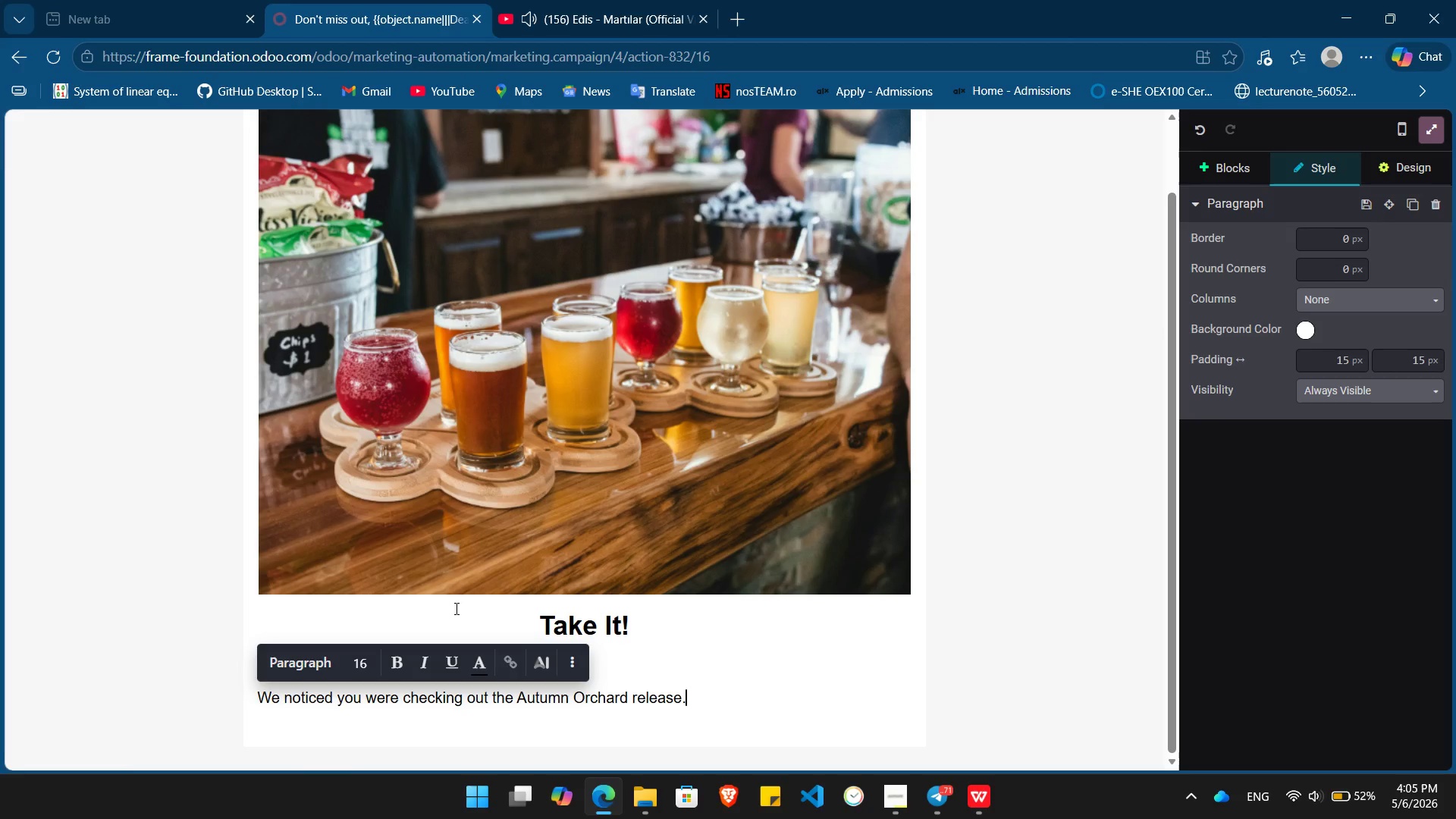 
key(Enter)
 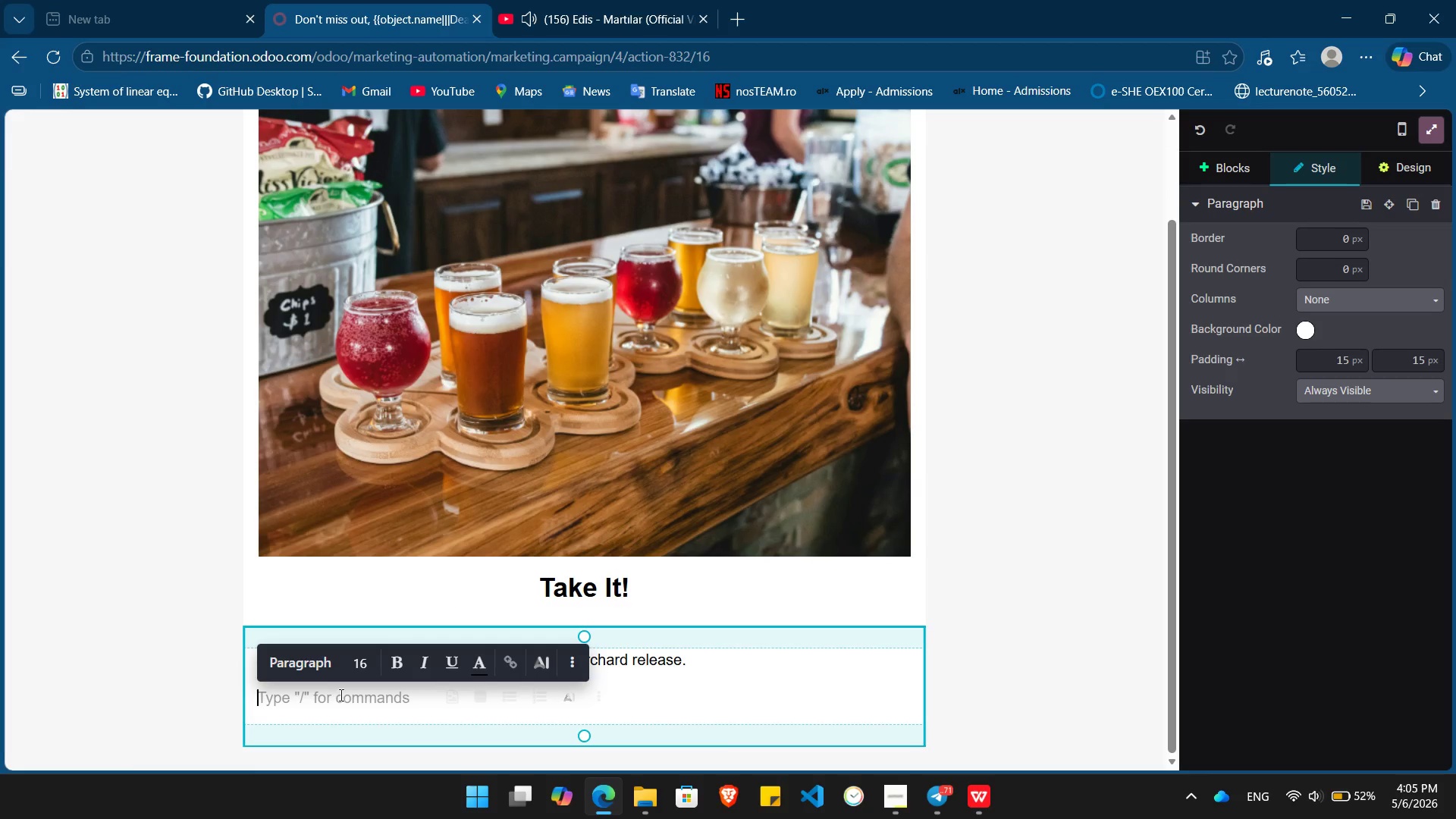 
left_click([340, 695])
 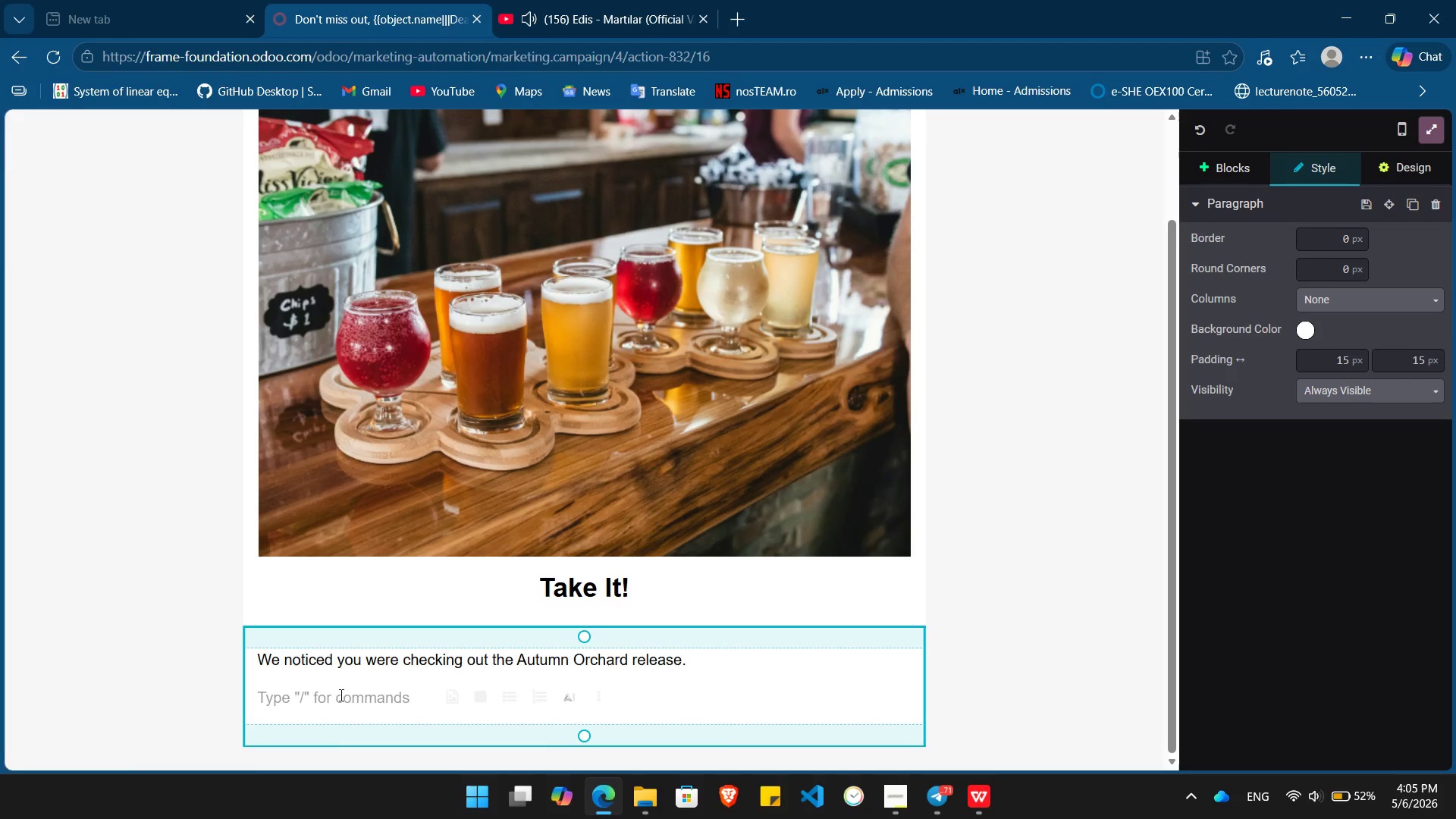 
type(Because we focus on small batch production, our seasonal quantities are strictly limited. We wanted to reach out and let you know that our pre-order stock is nearly)
 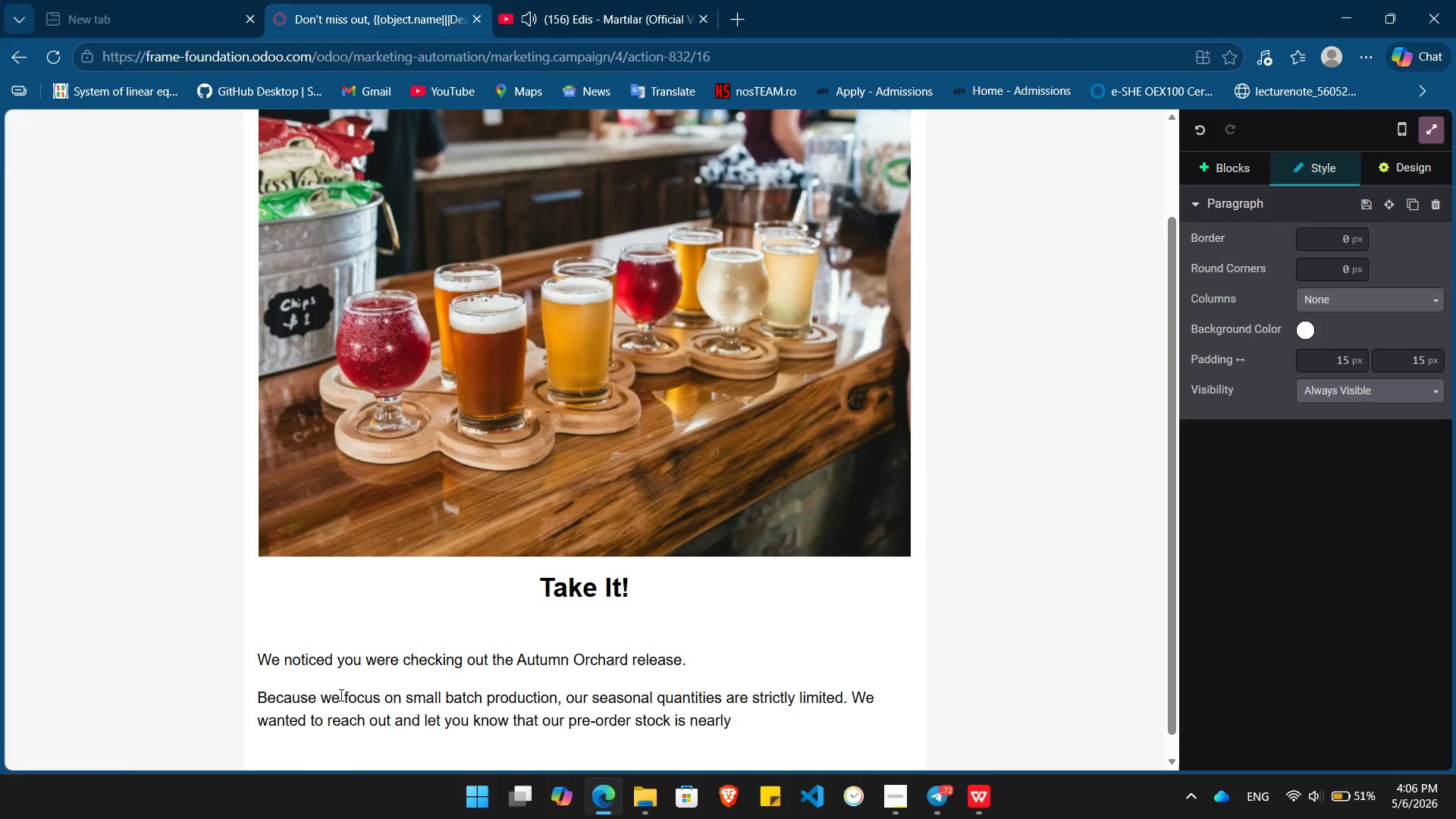 
type( spoken for.)
 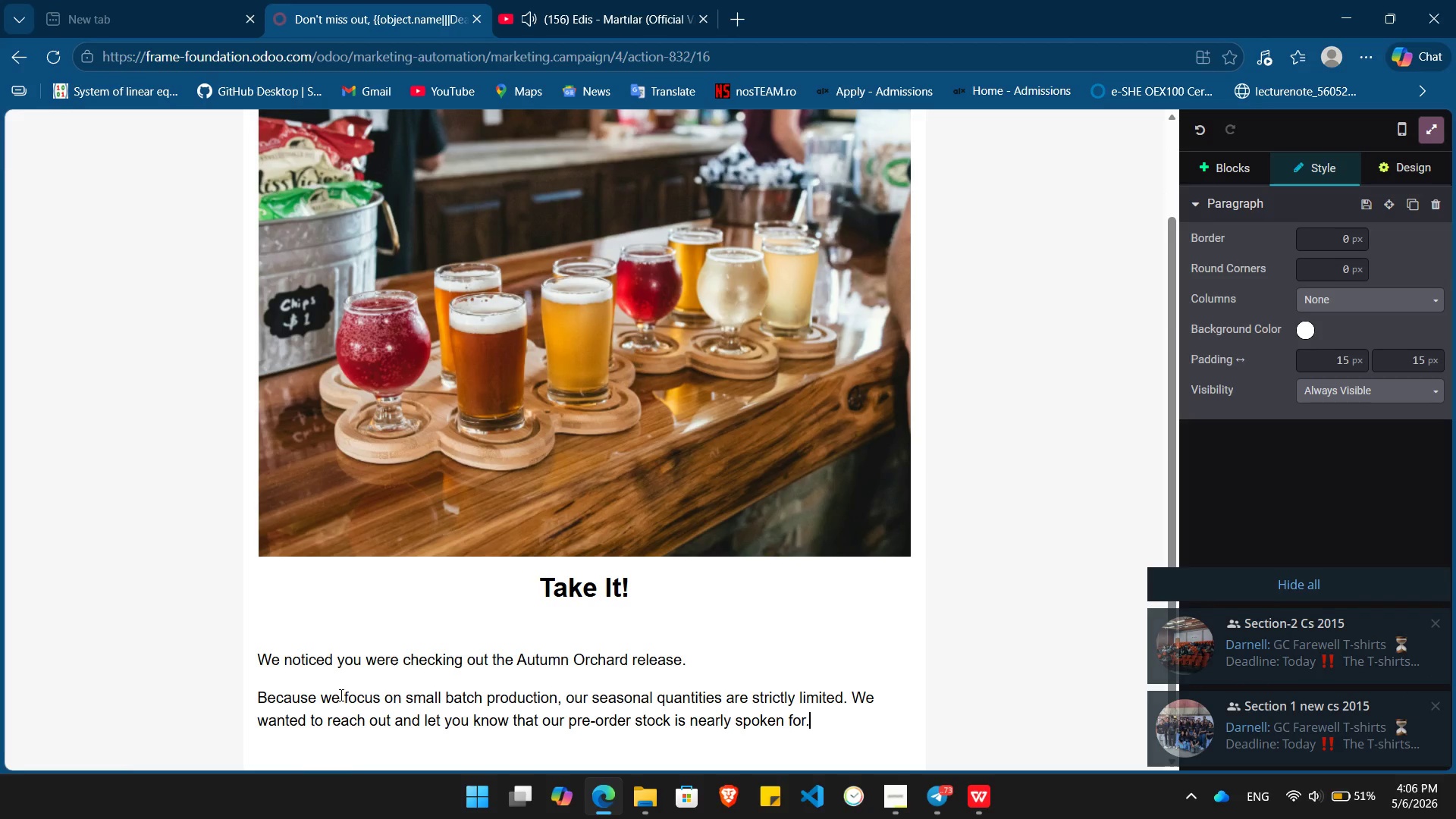 
key(Enter)
 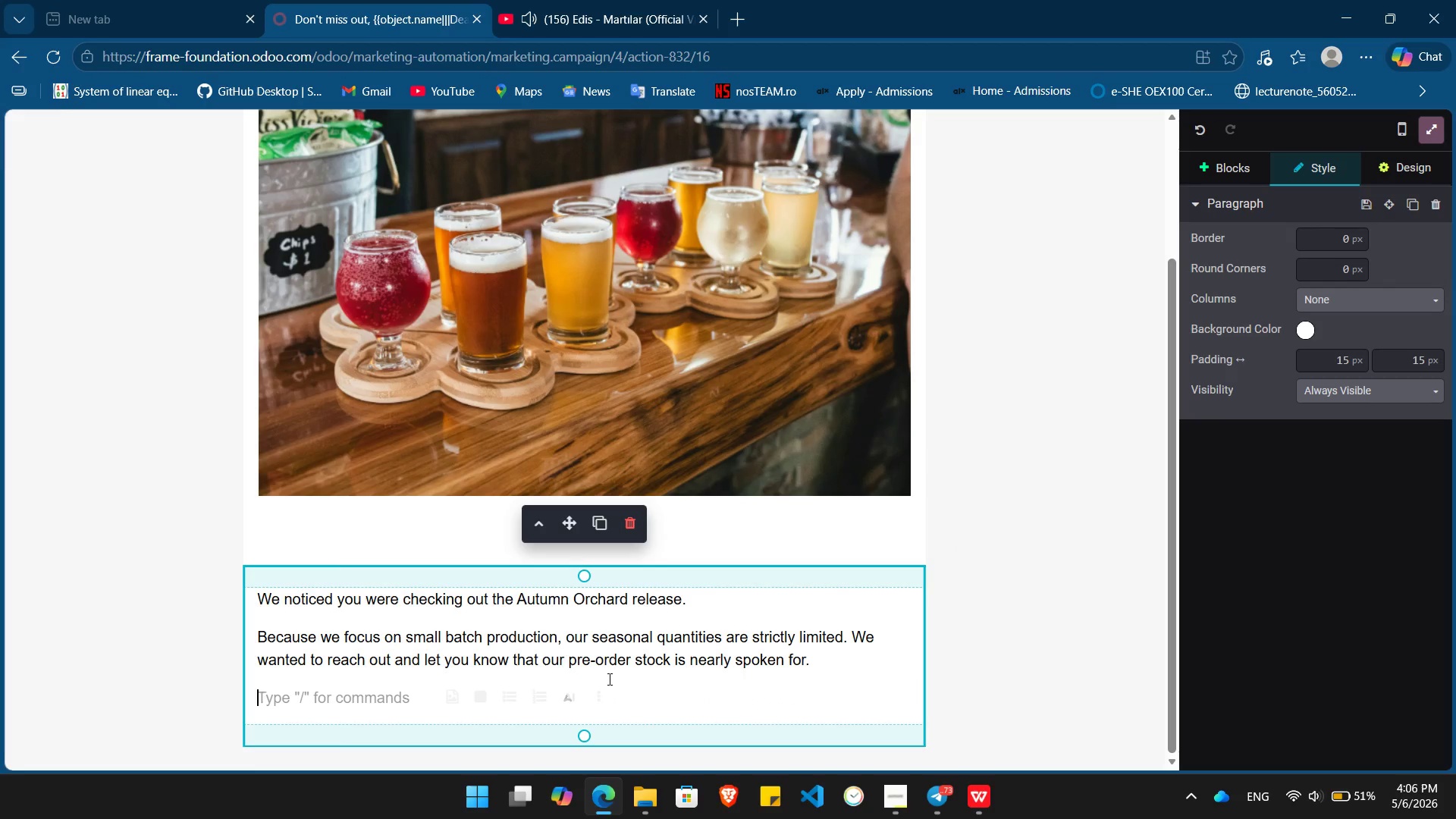 
type(Don't miss your chance to bring the tase)
key(Backspace)
type(te of the orchard home this weekend. As a reminder, /)
 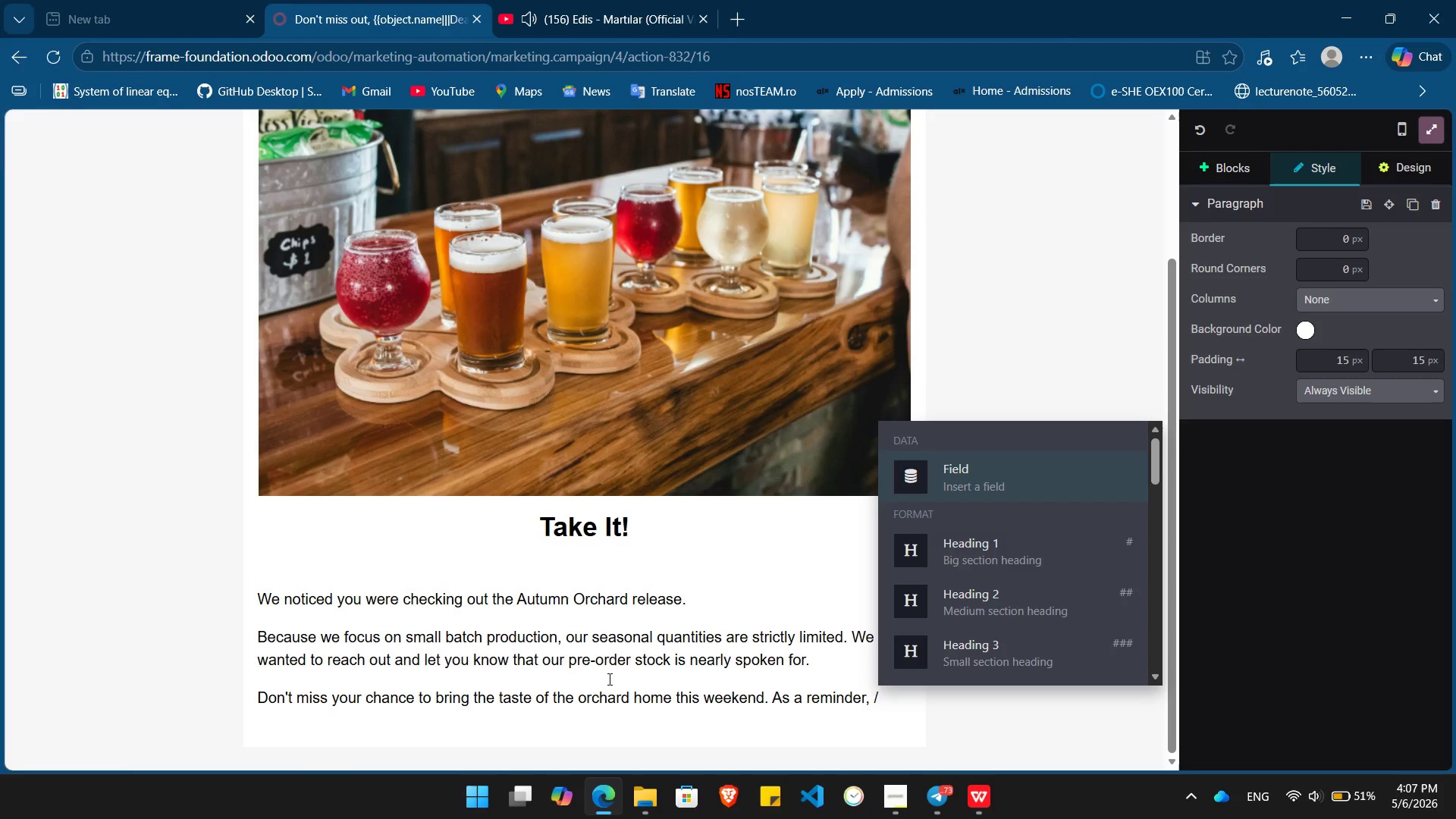 
key(Enter)
 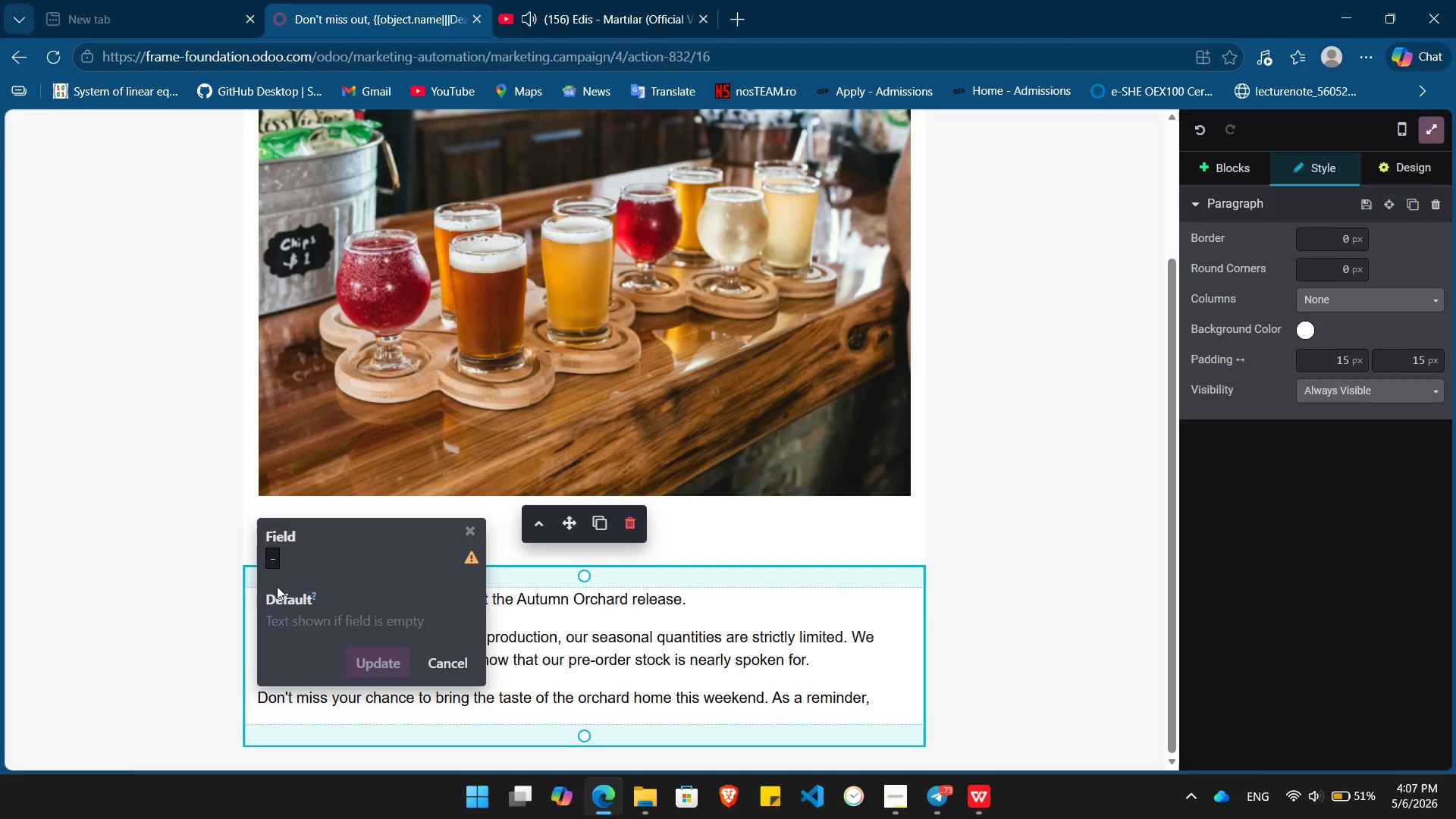 
left_click([274, 571])
 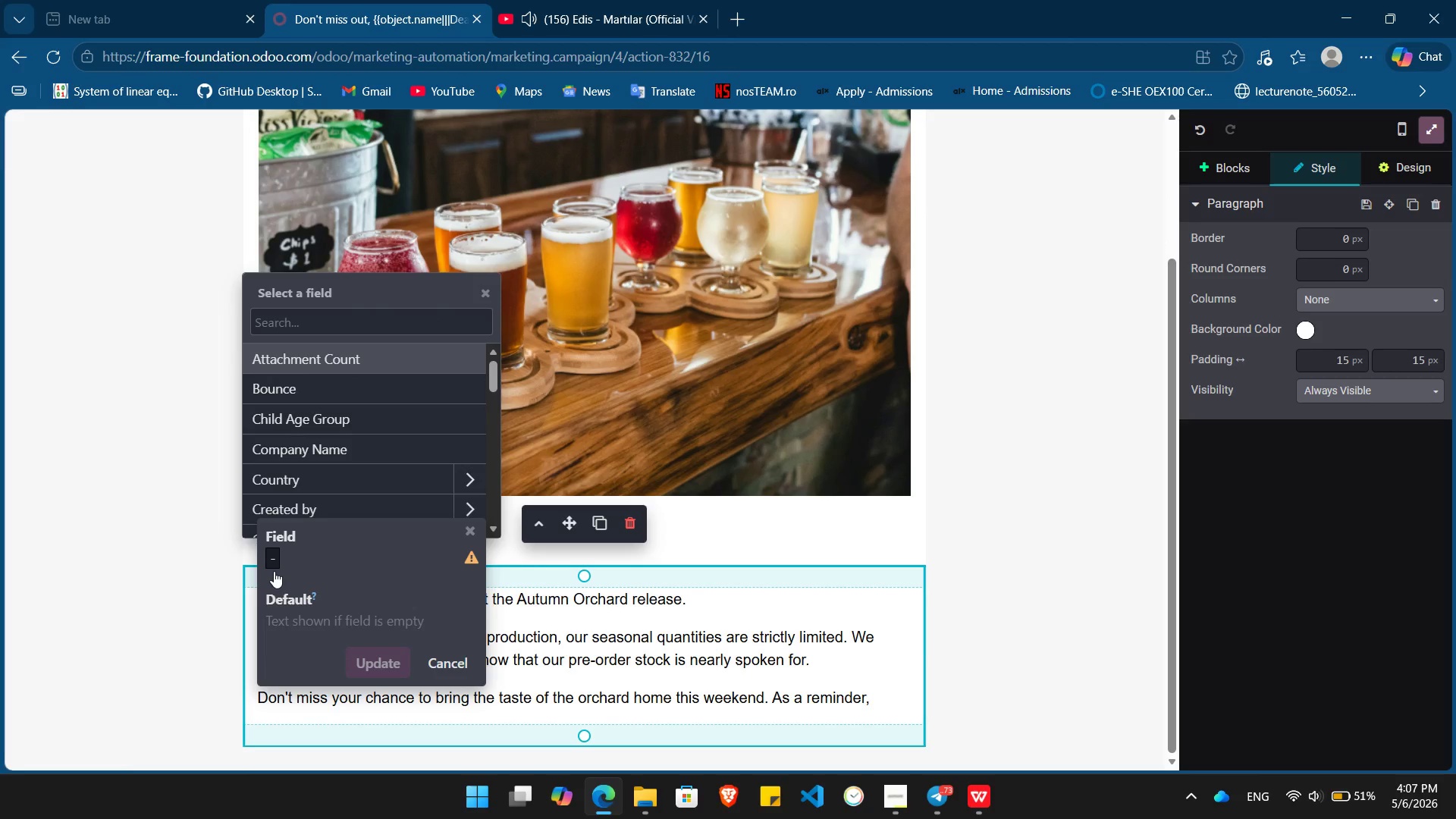 
type(lo)
 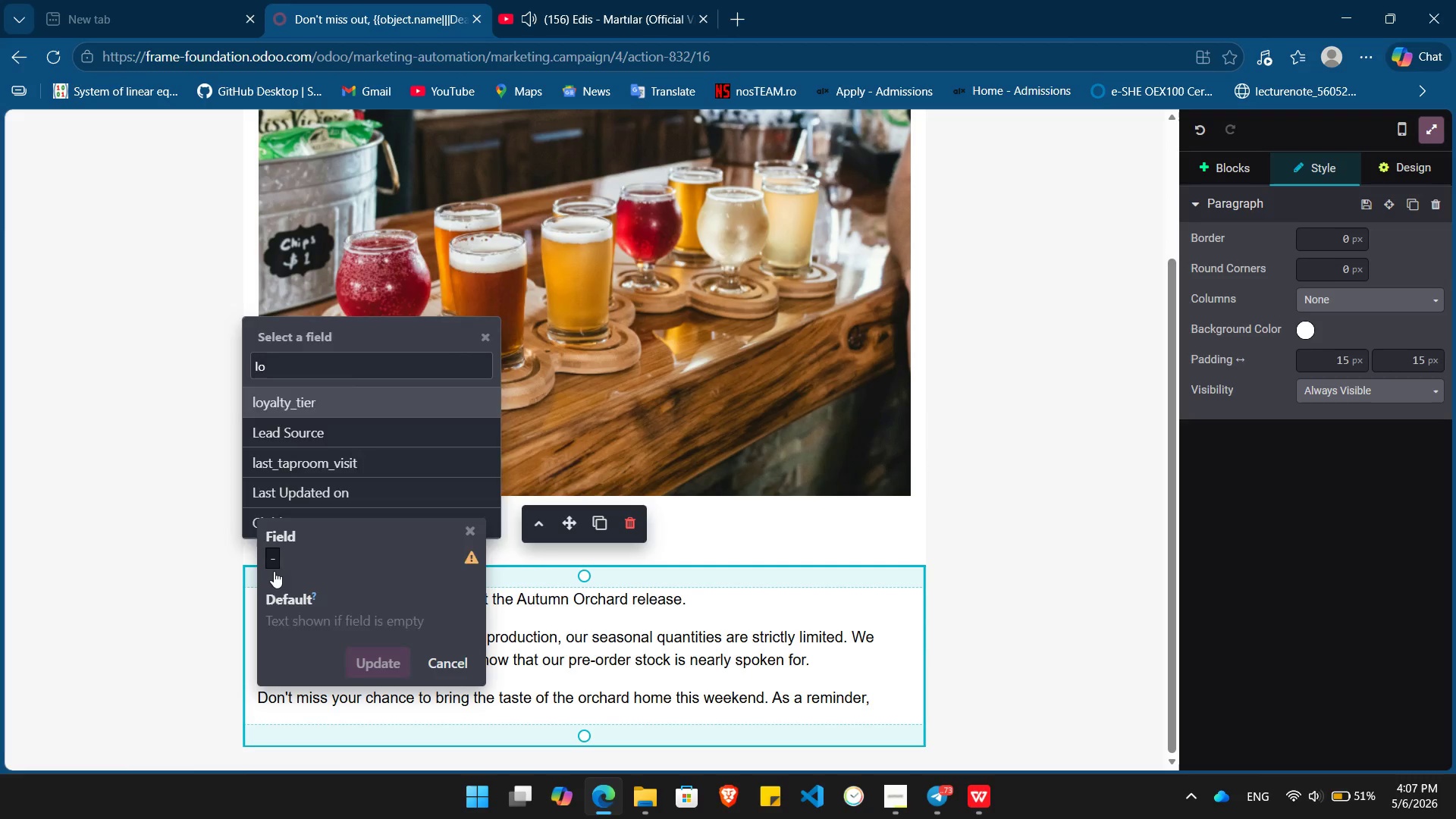 
key(Enter)
 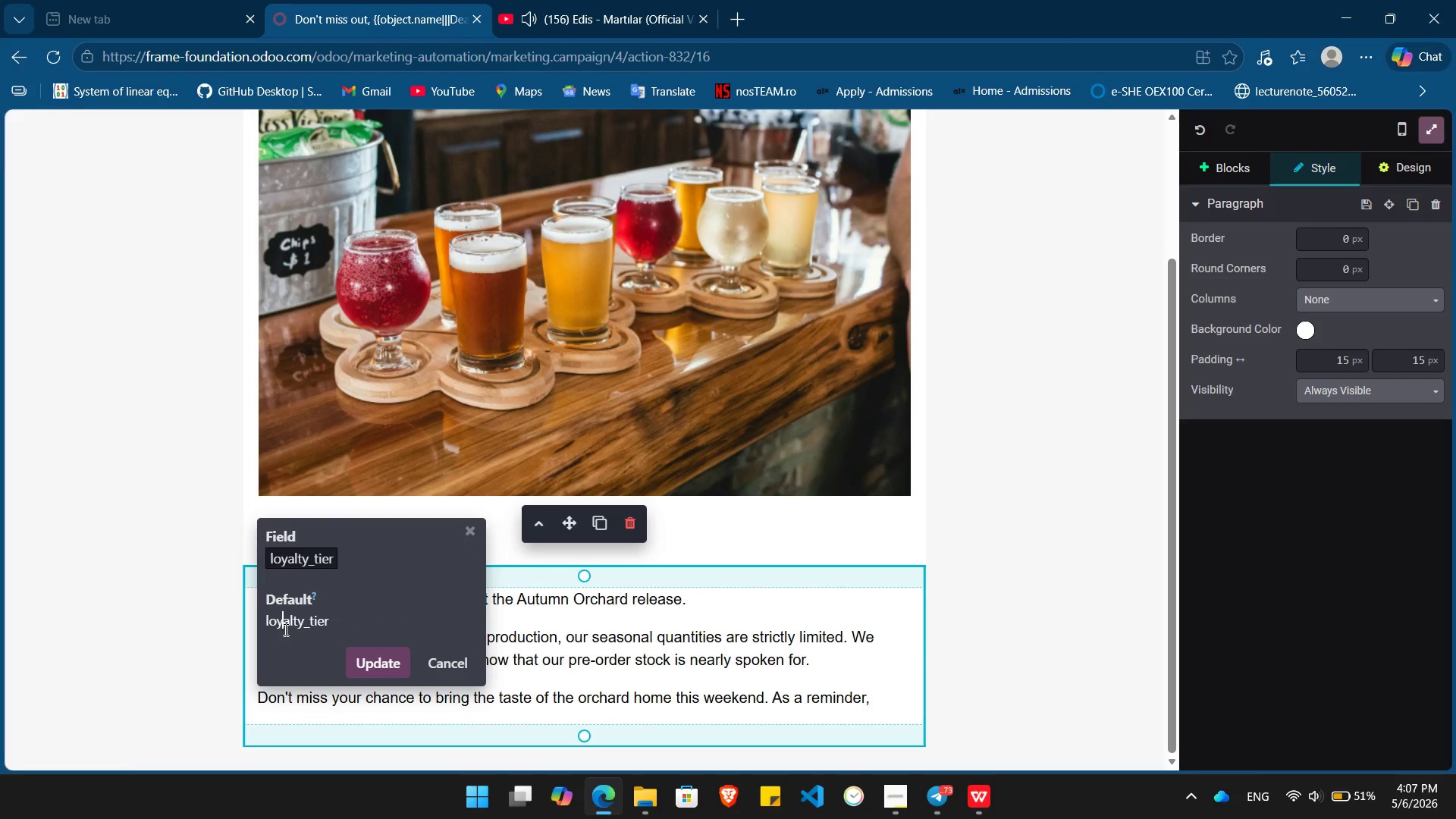 
double_click([284, 629])
 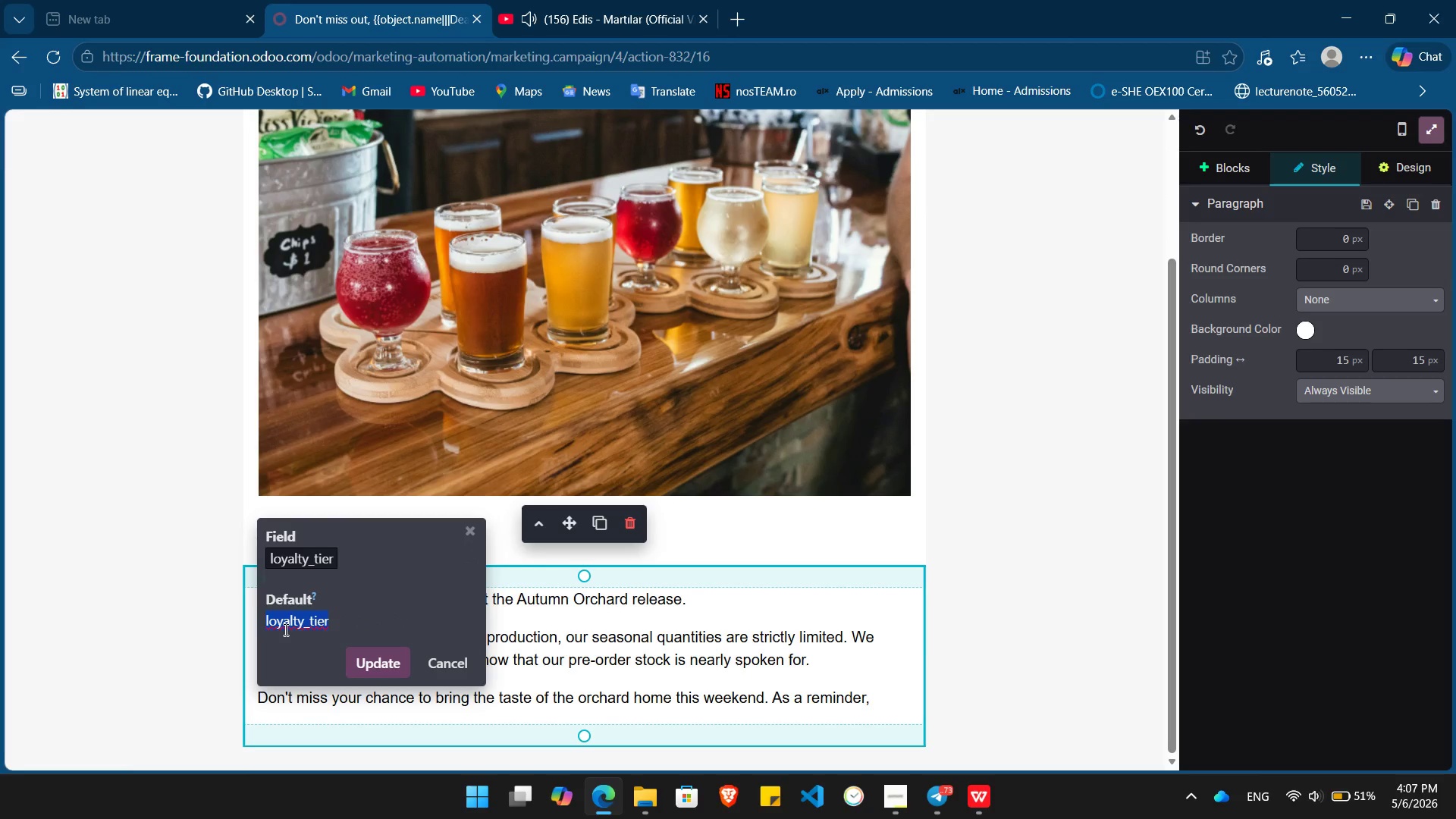 
type({{object)
 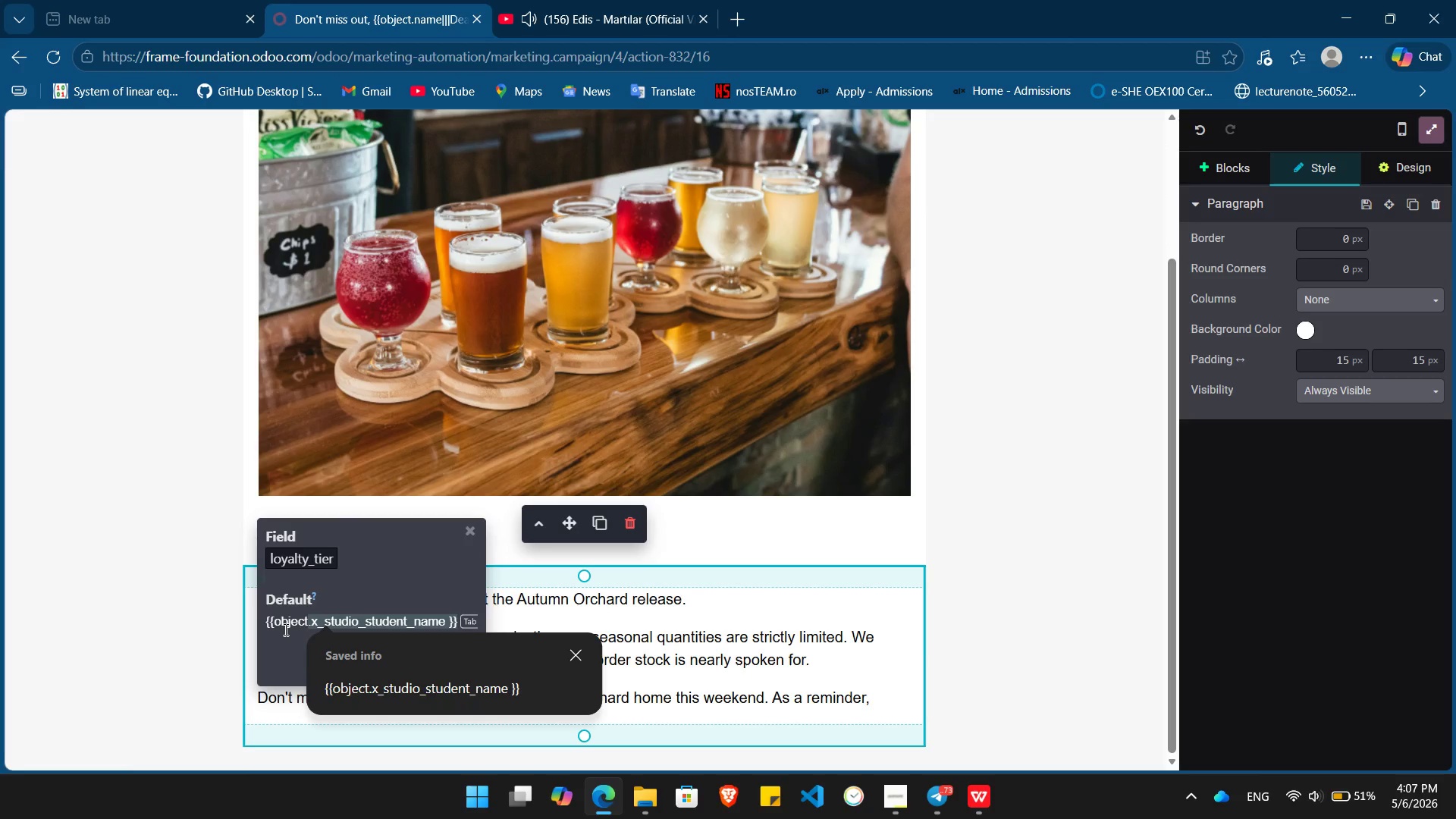 
key(Period)
 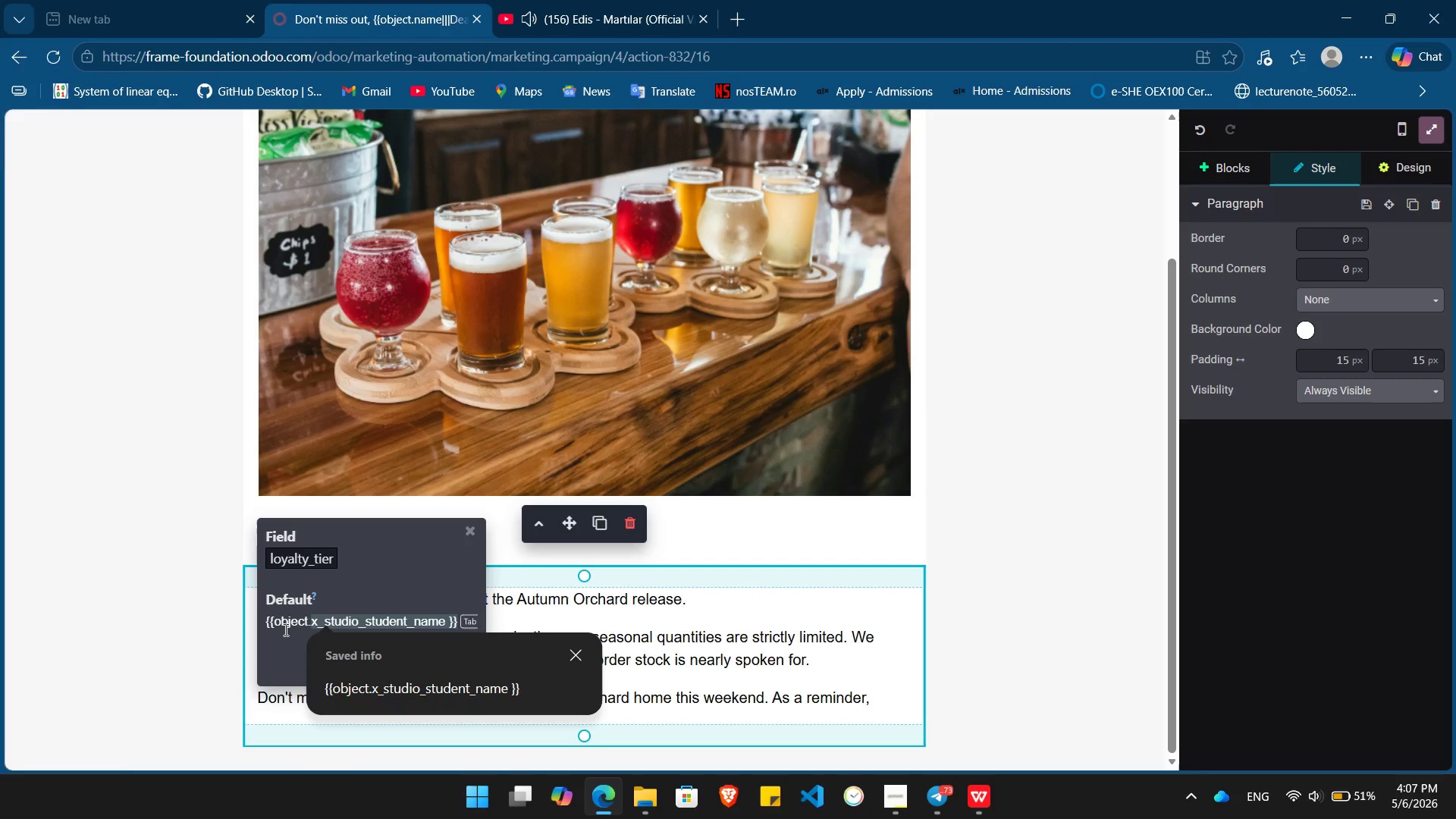 
key(Tab)
 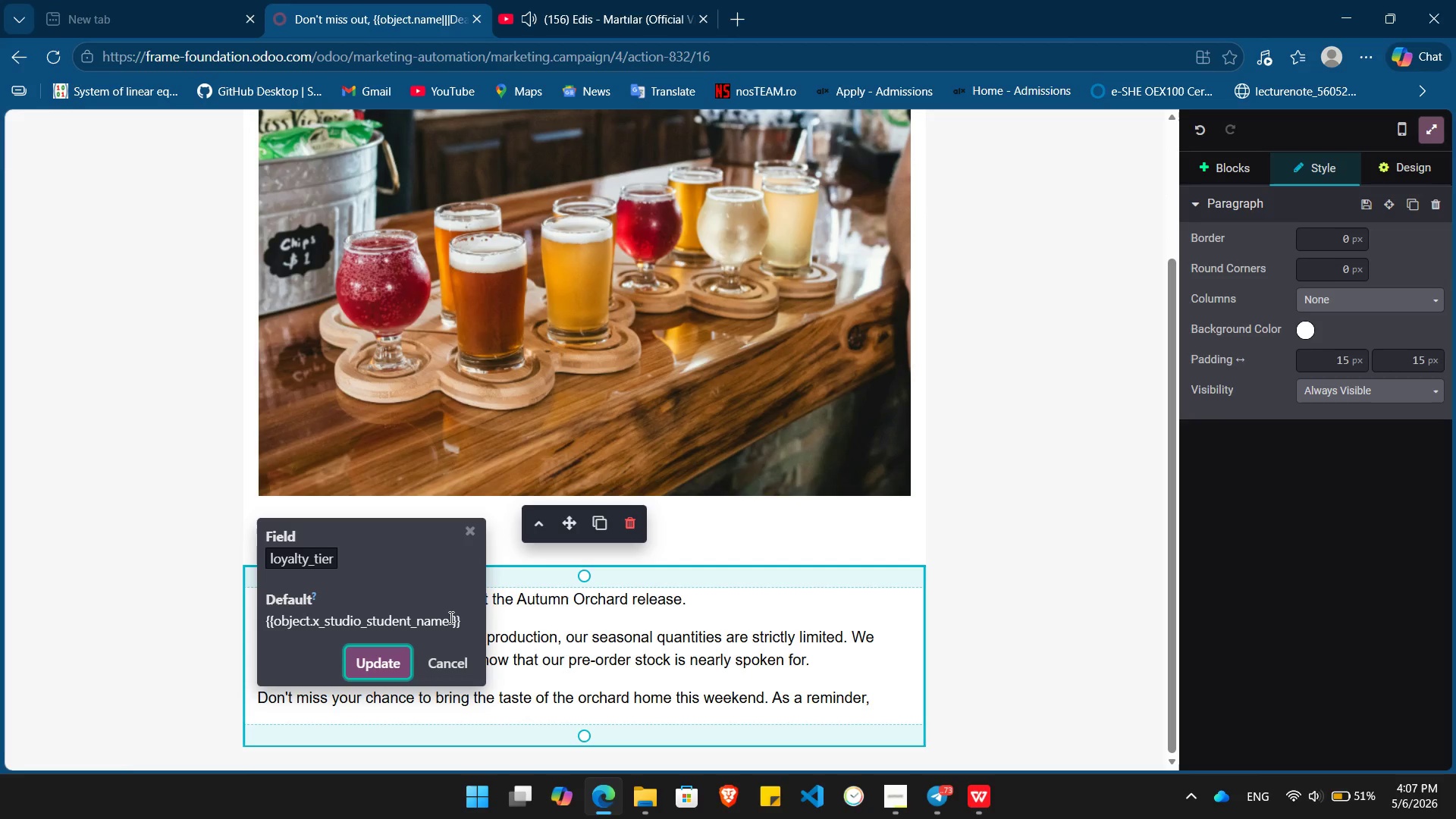 
left_click([447, 619])
 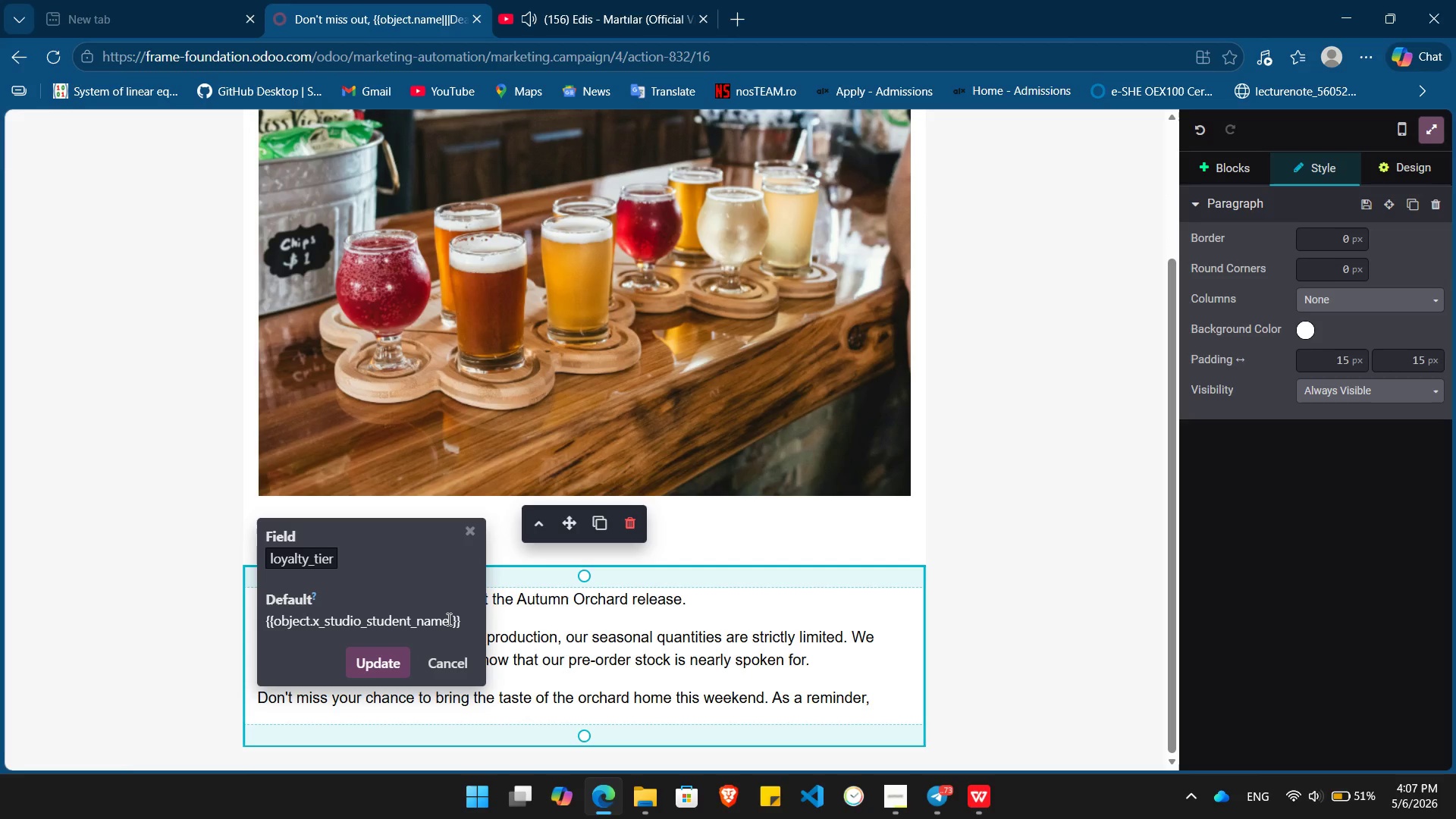 
left_click([447, 619])
 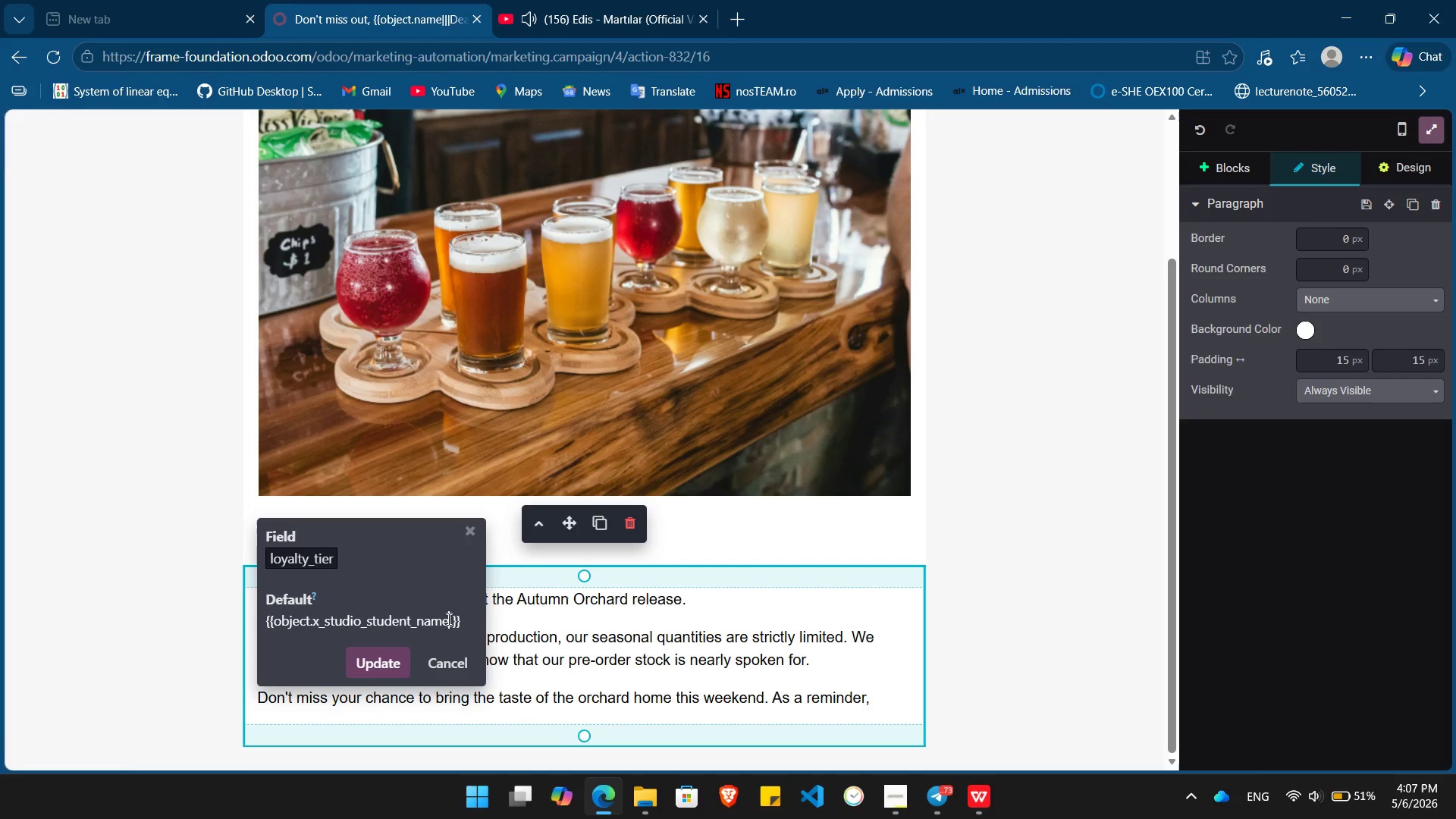 
left_click_drag(start_coordinate=[447, 619], to_coordinate=[366, 623])
 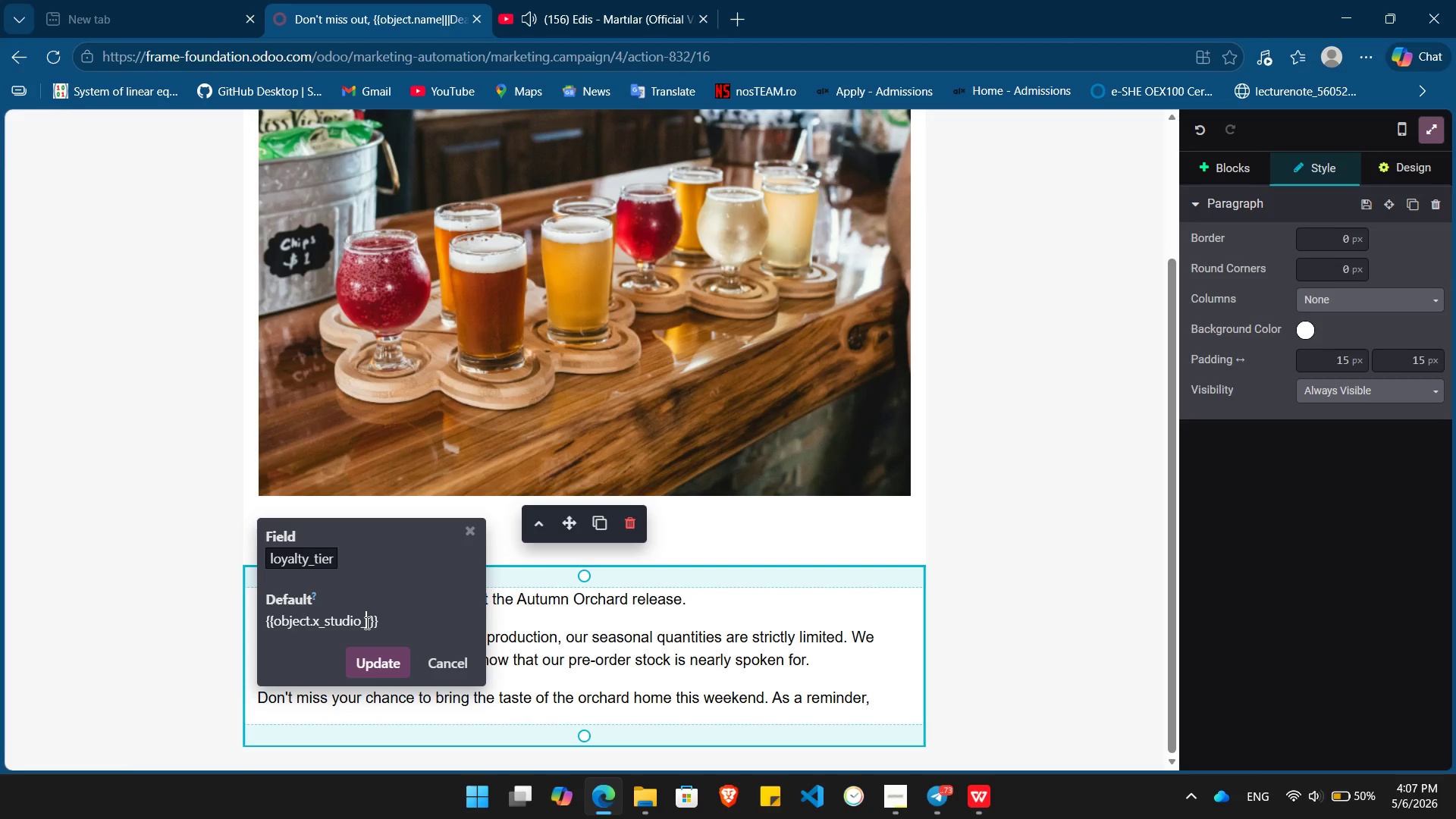 
key(Backspace)
type(loyality_te)
key(Backspace)
type(ier)
 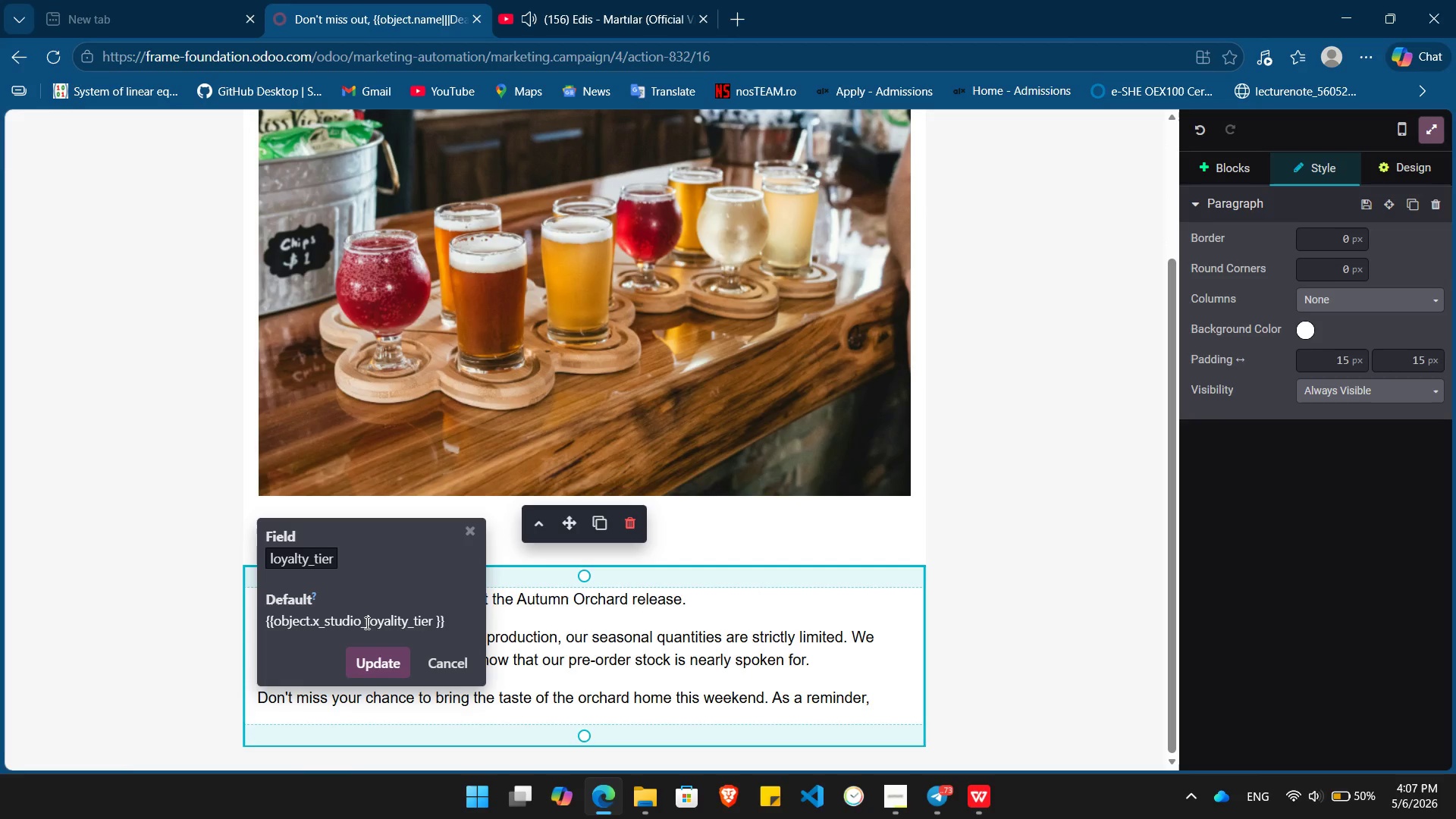 
key(Enter)
 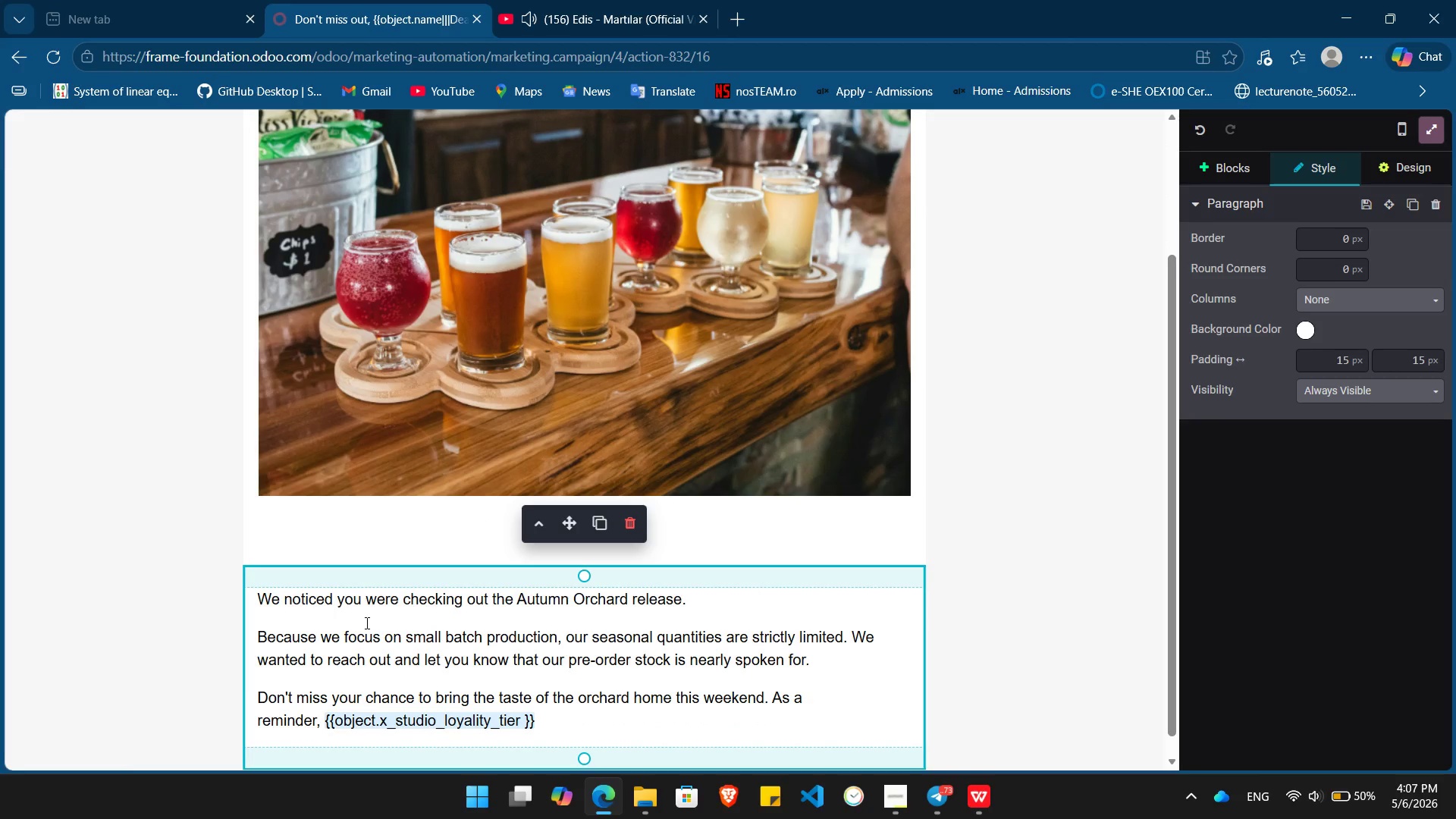 
type( members can use their standard taproom discounton all seasonal 4-packs!)
 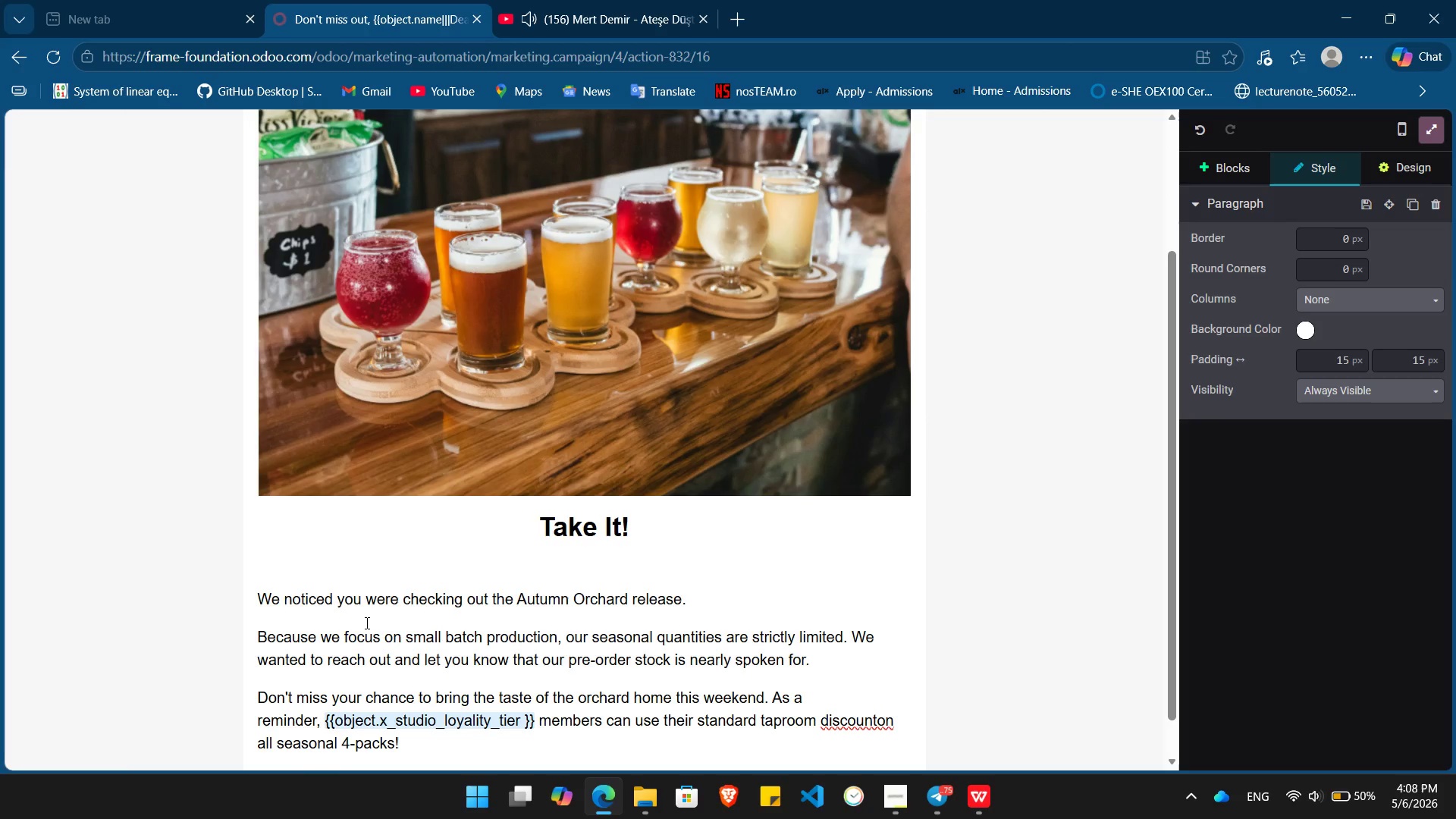 
left_click([874, 725])
 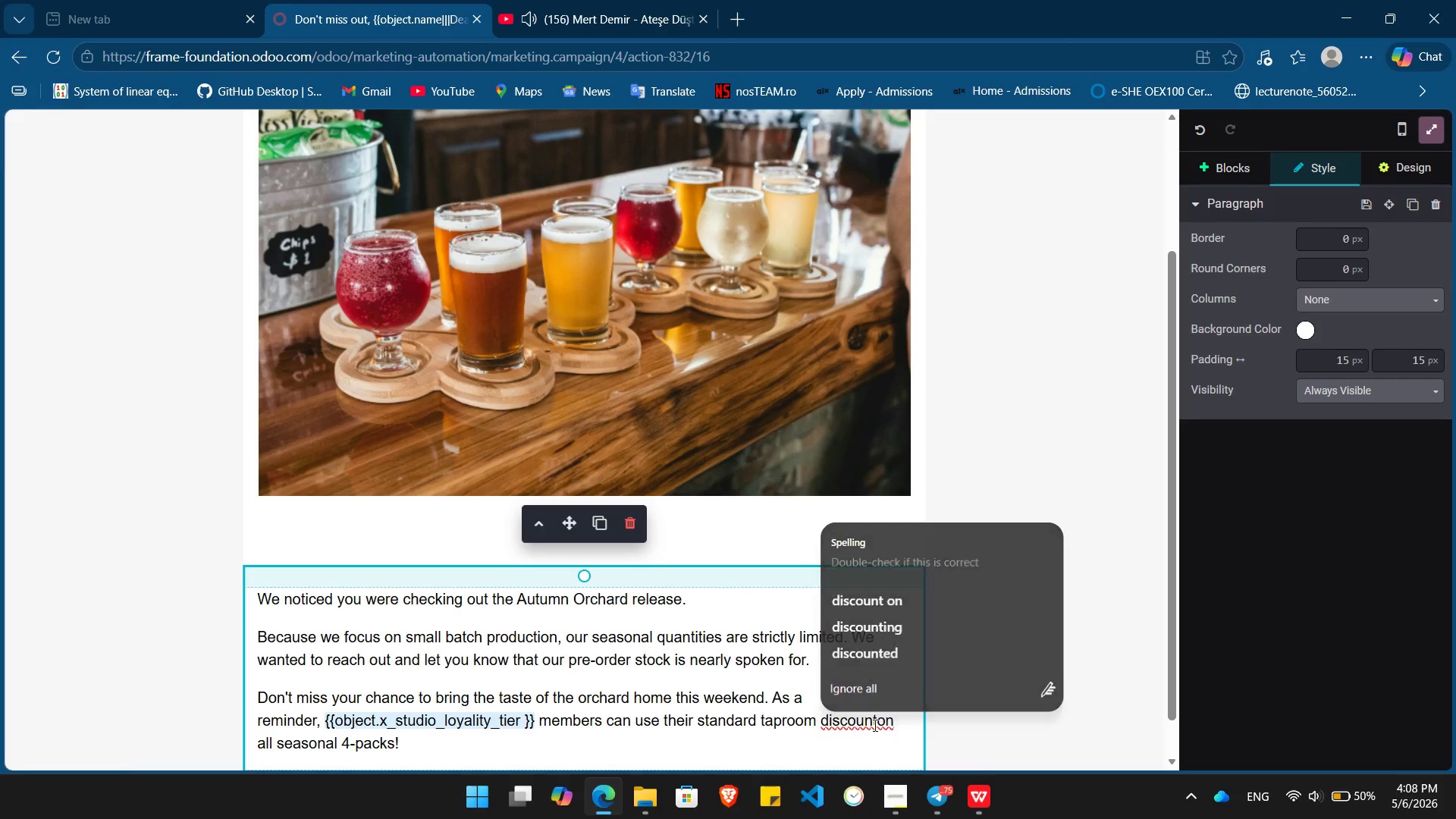 
key(ArrowRight)
 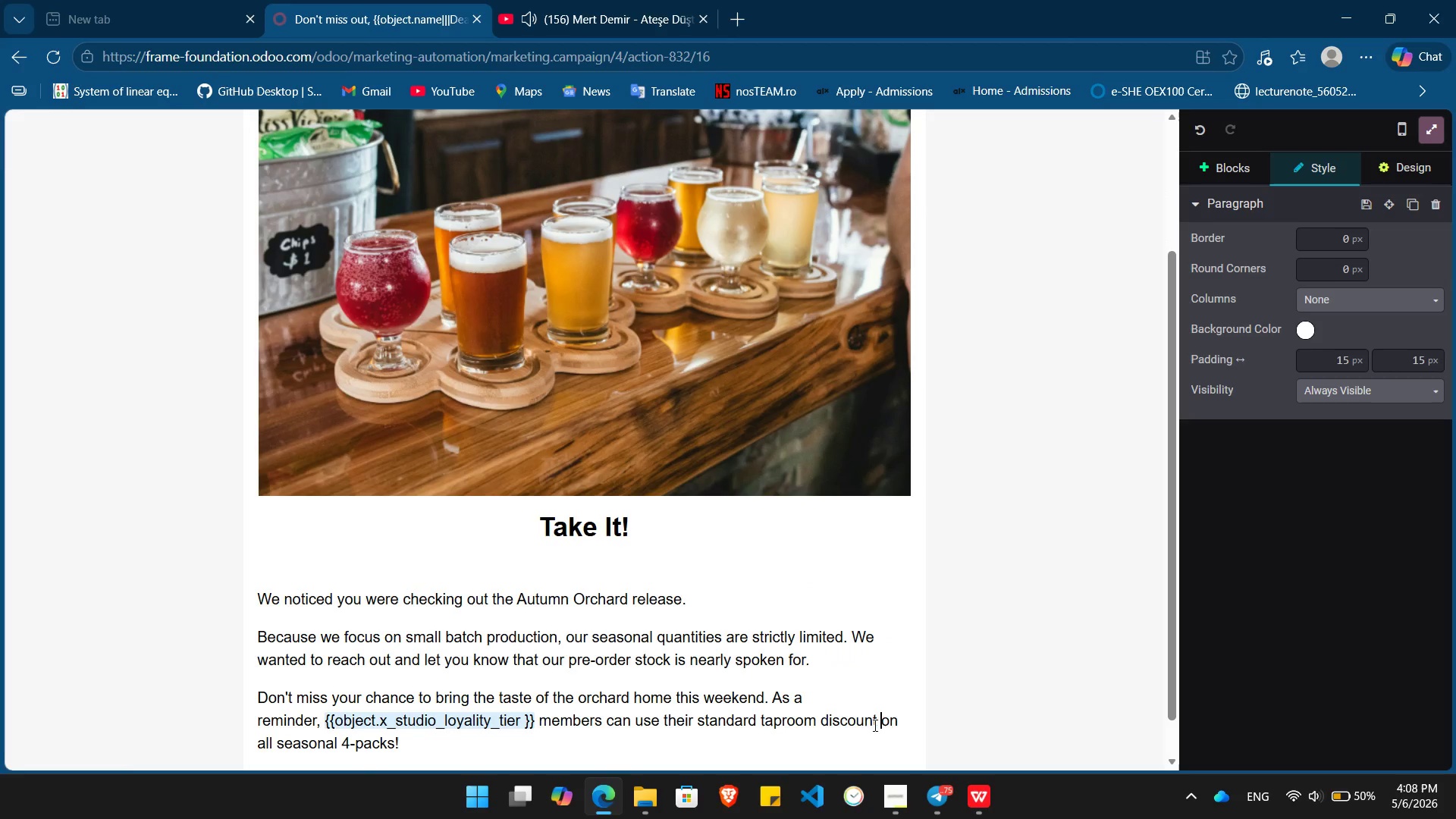 
key(Space)
 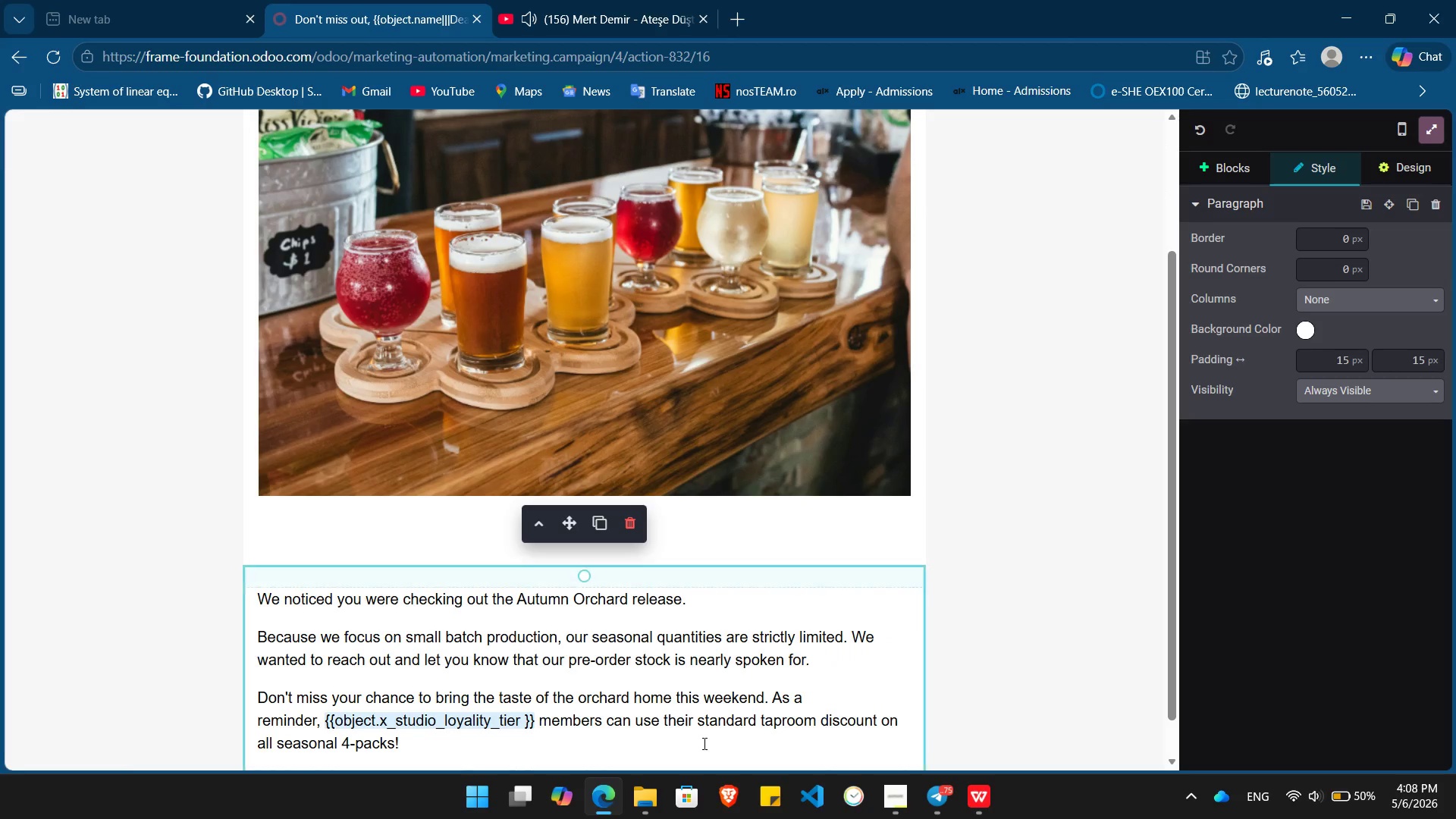 
left_click([703, 743])
 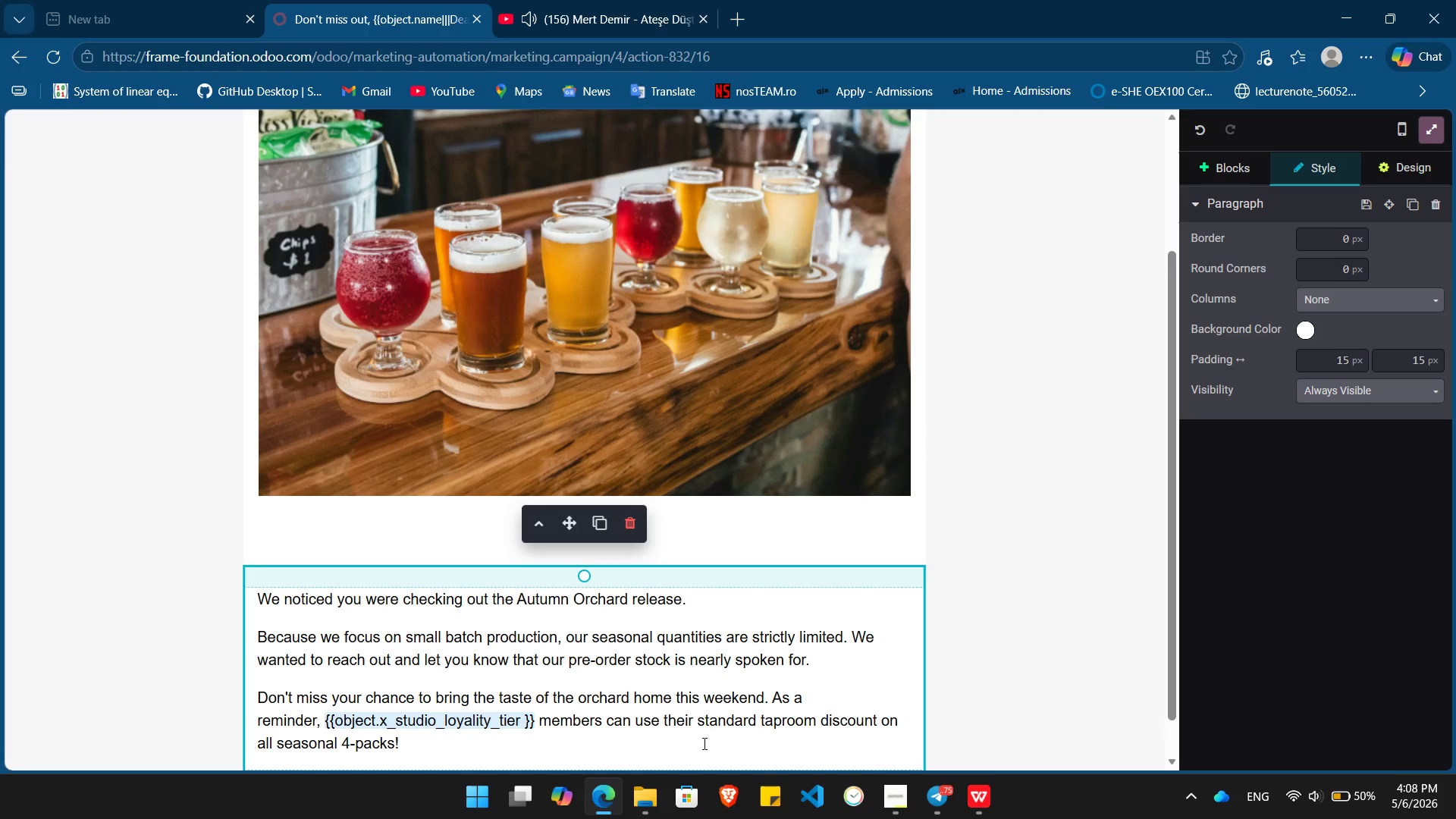 
key(Enter)
 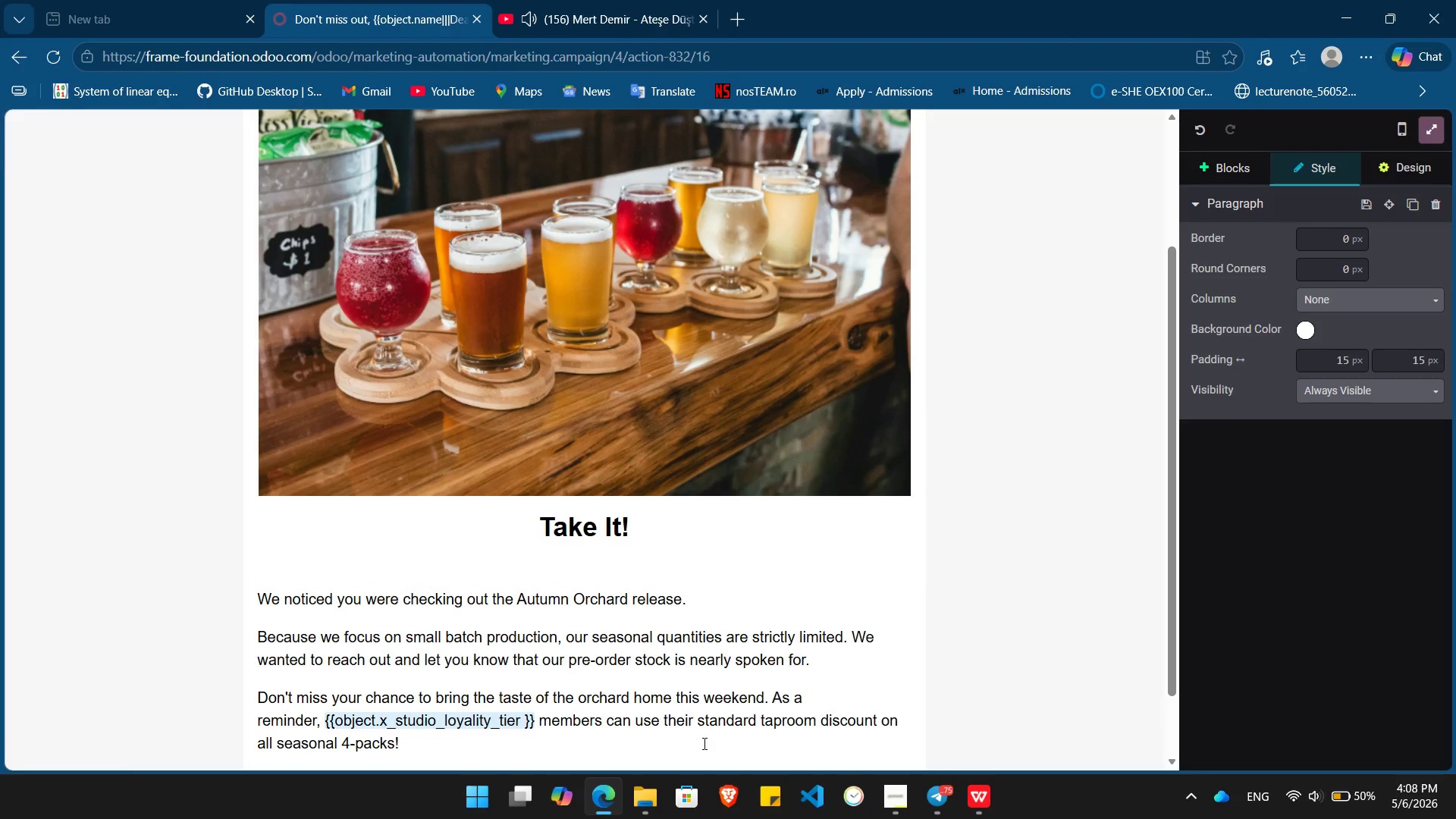 
type(/bu)
 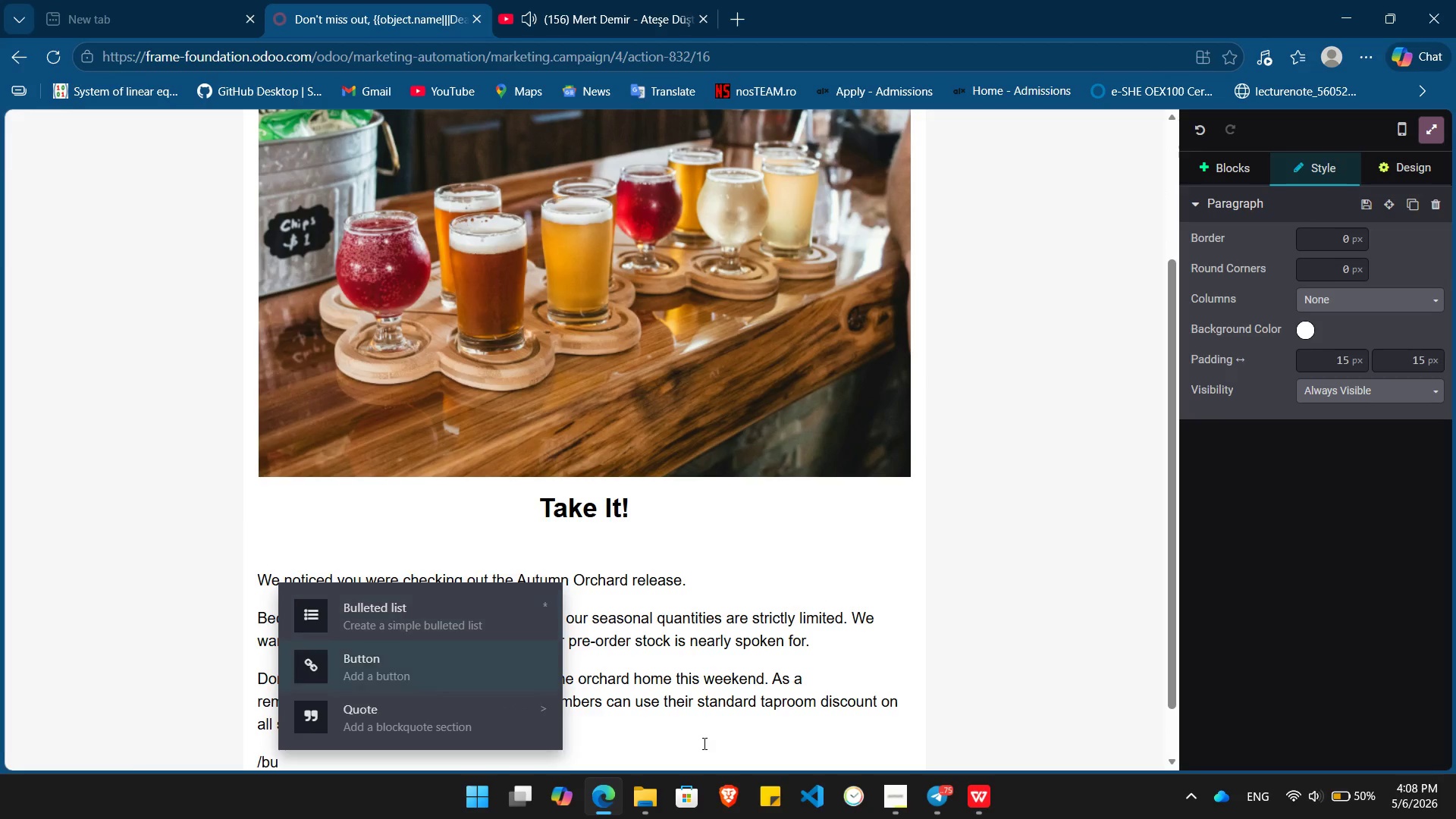 
key(ArrowDown)
 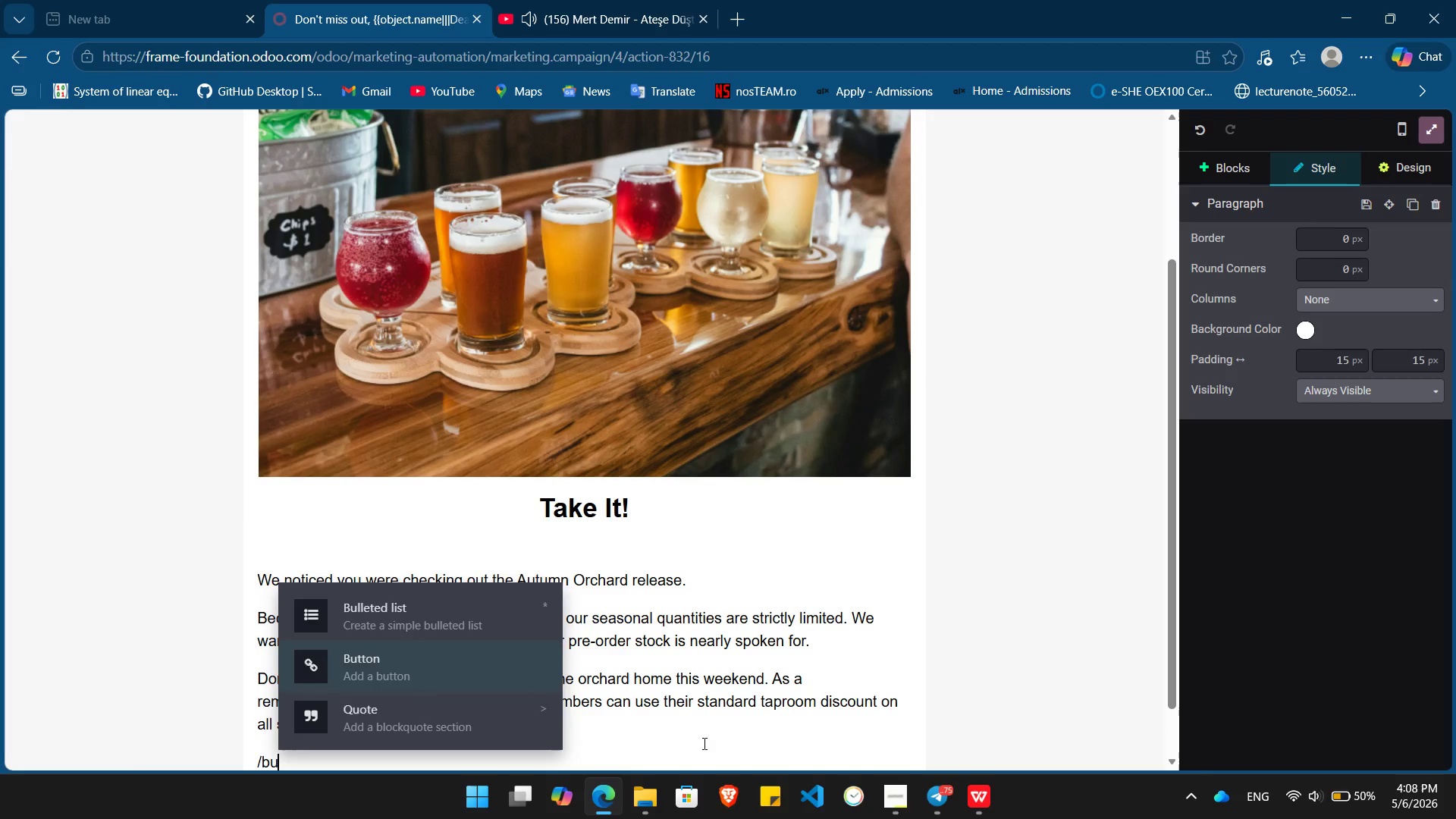 
key(Enter)
 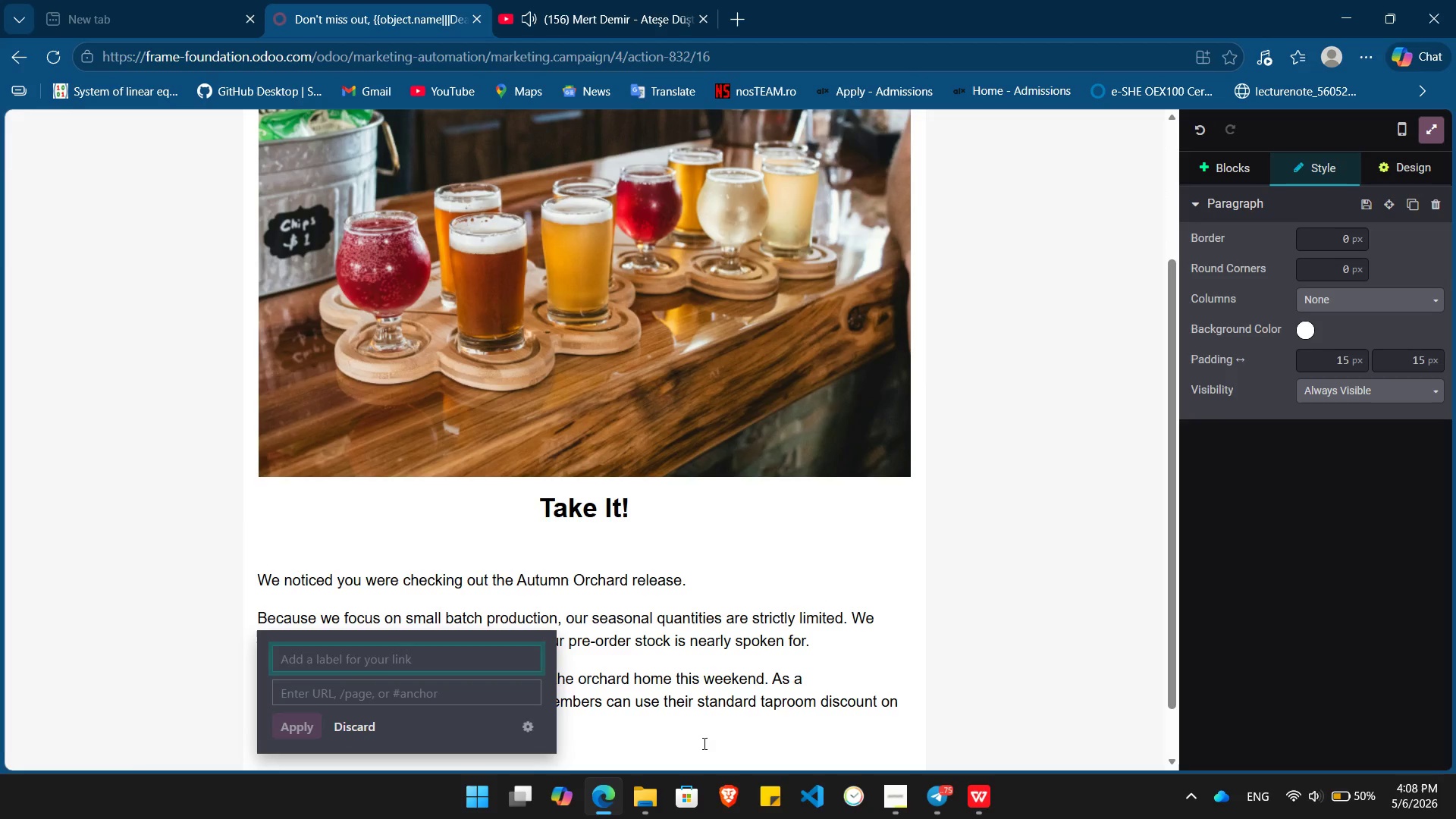 
type(Claim Your 4-Pack Now)
key(Tab)
type(h)
 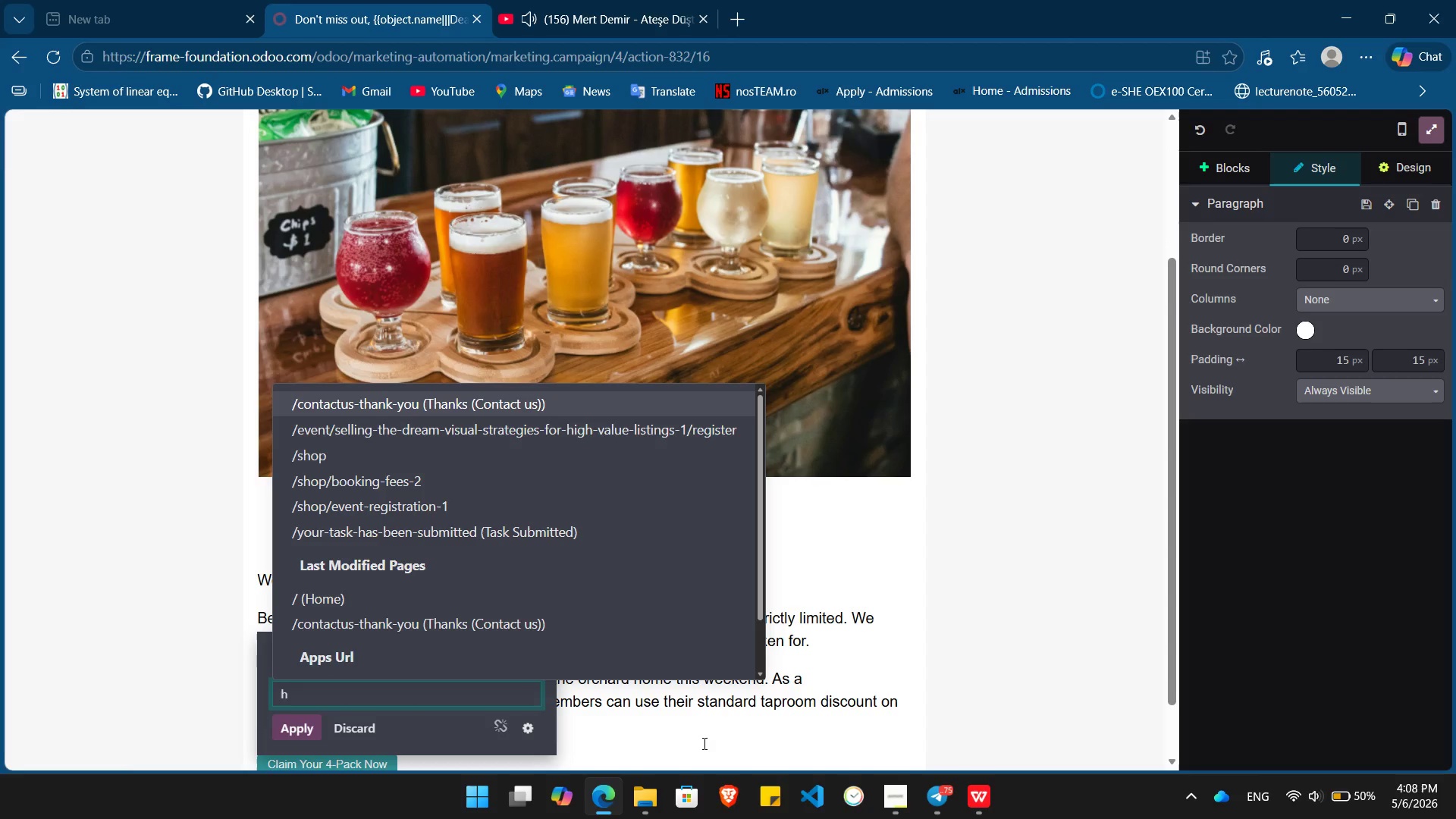 
key(Enter)
 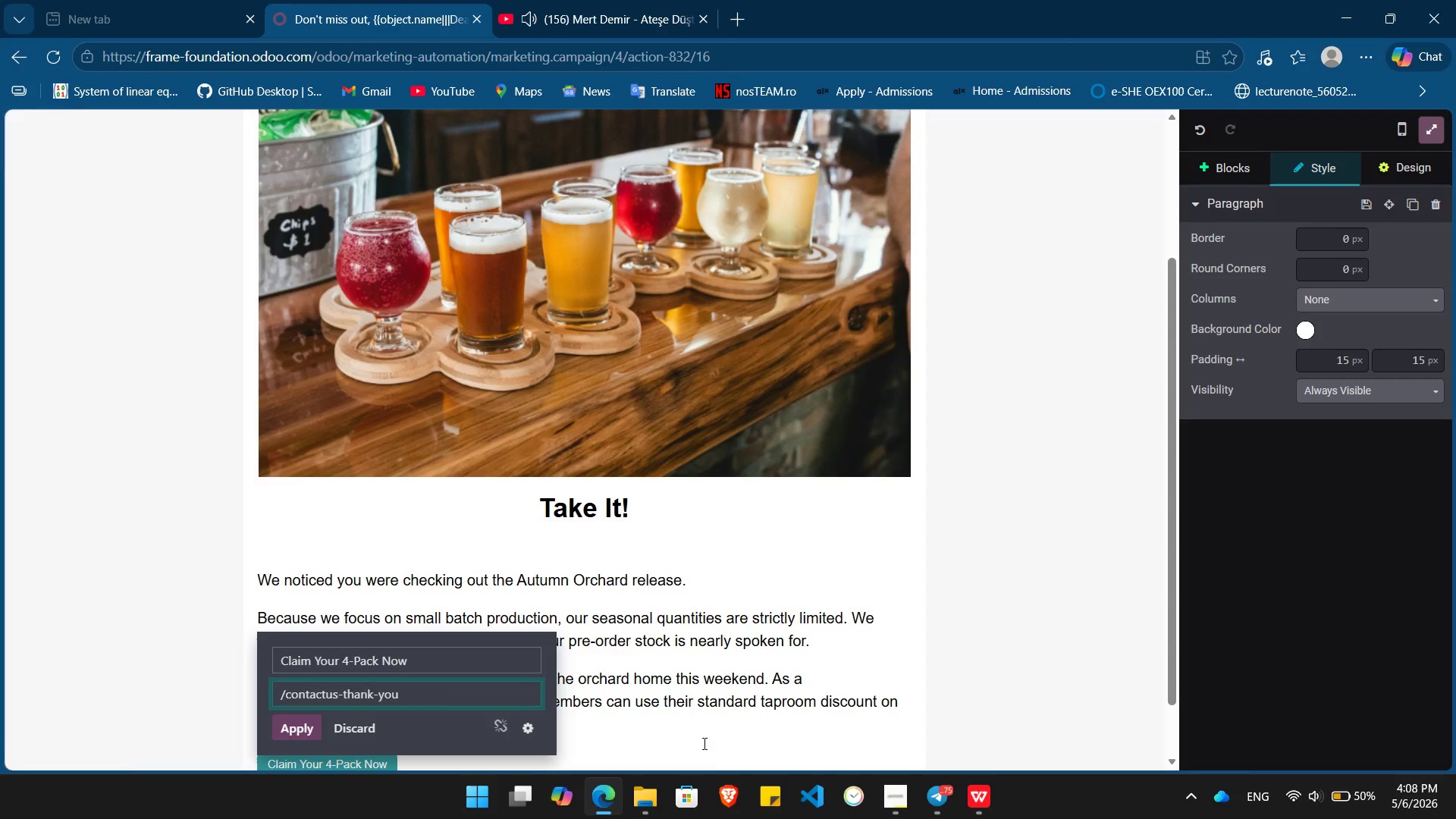 
key(Enter)
 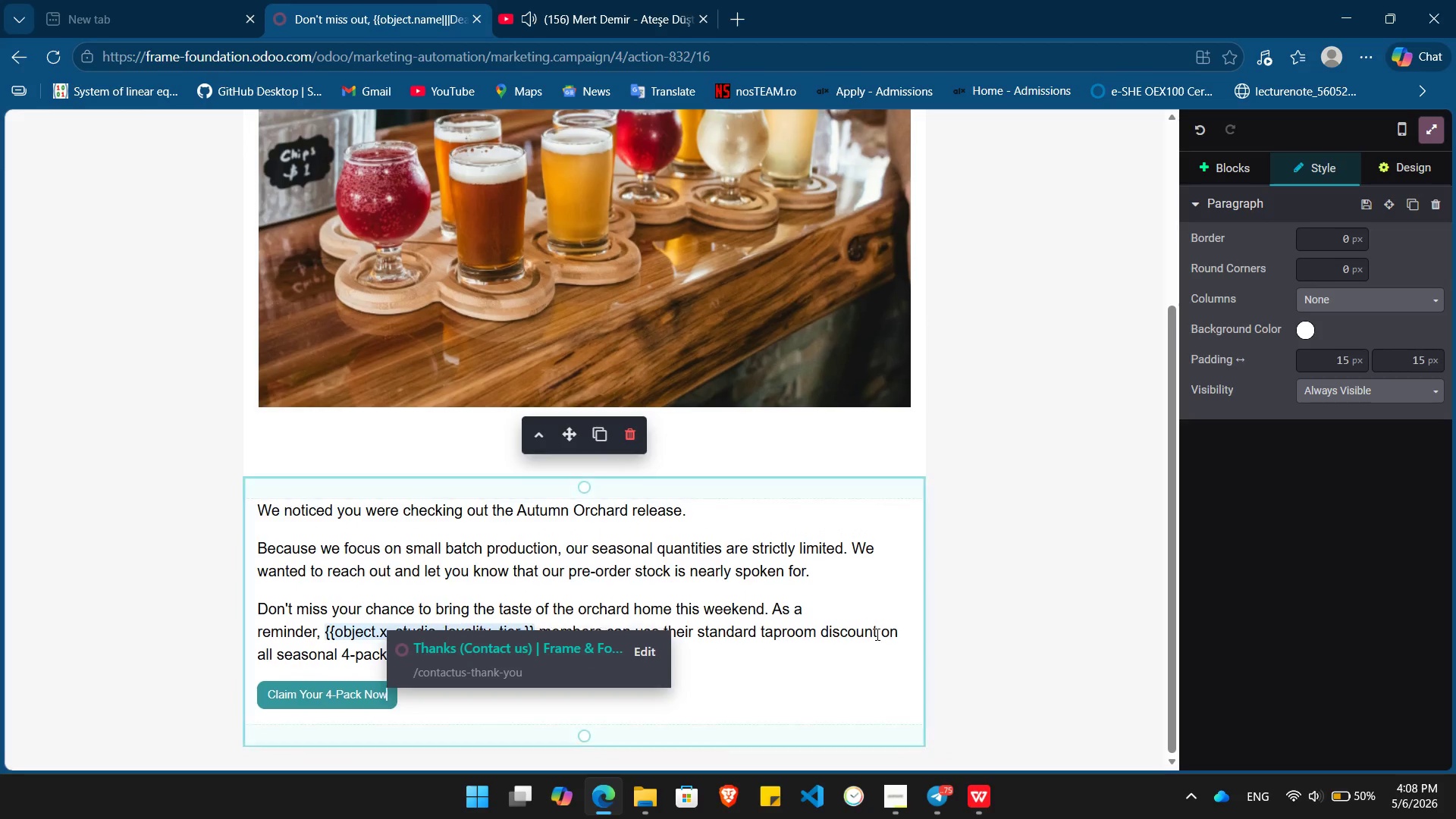 
key(Enter)
 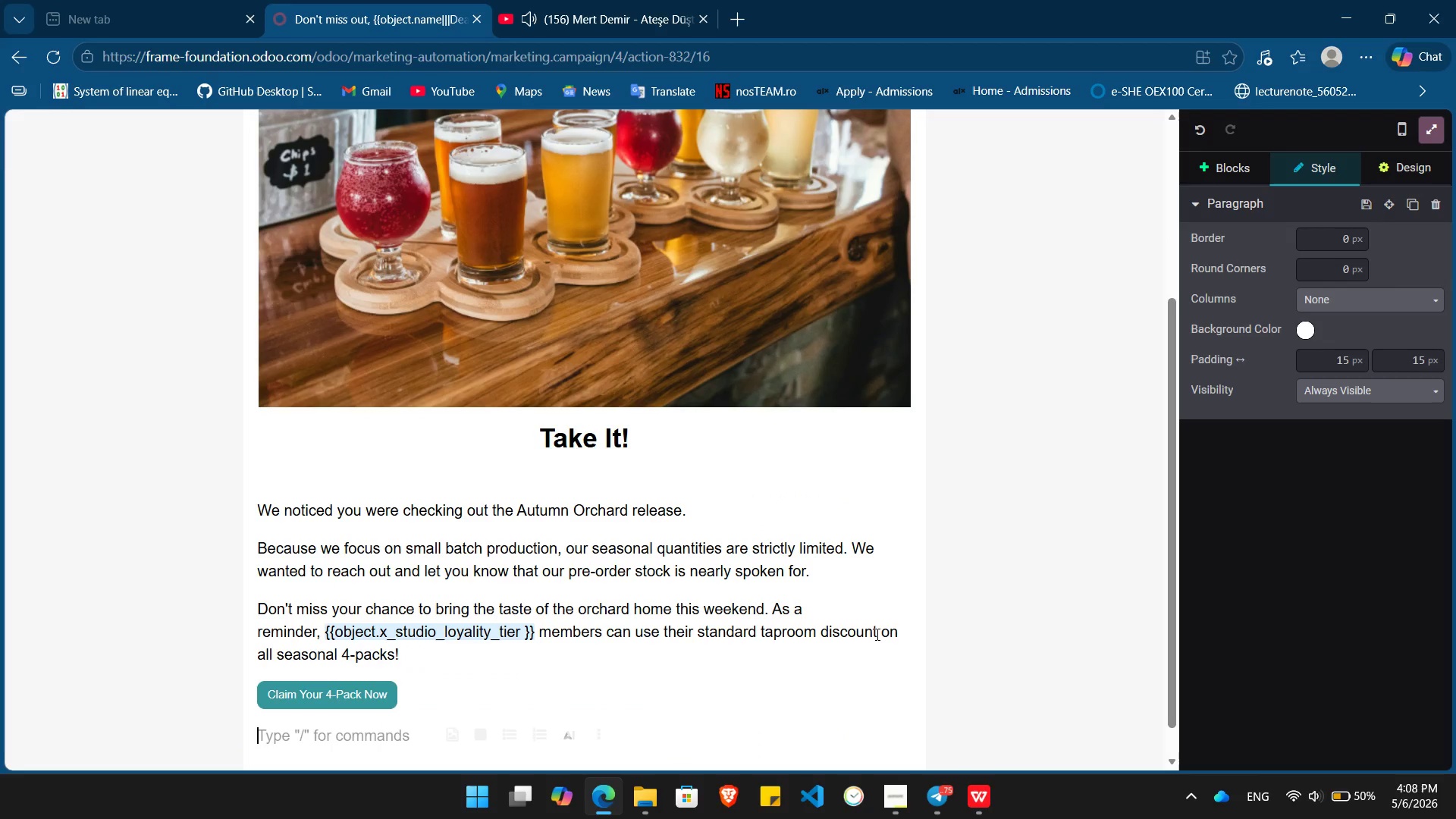 
type(Current Taproom Hours:)
 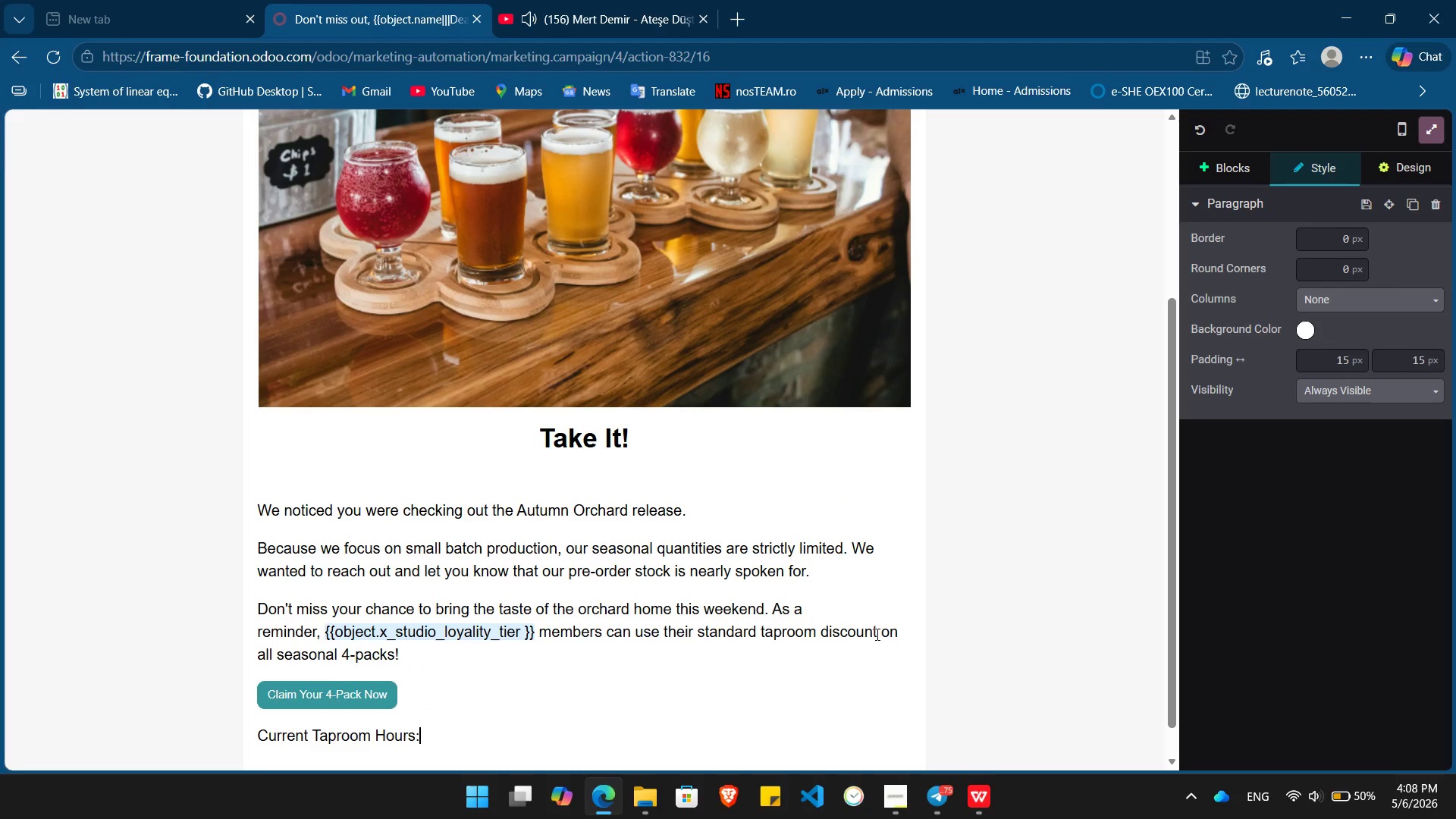 
key(Enter)
 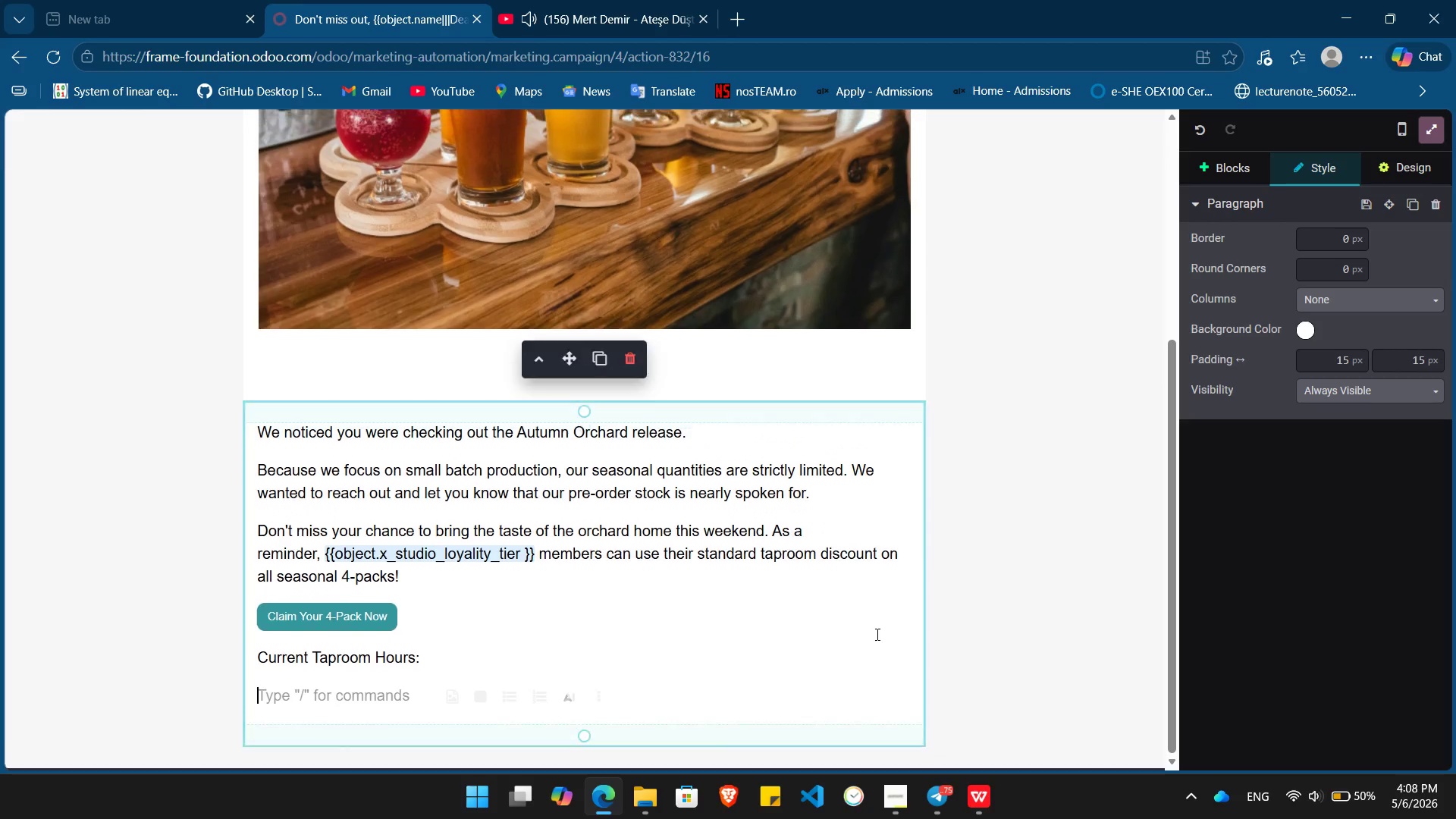 
type(Mon-Fri: 4PM - 10PM)
 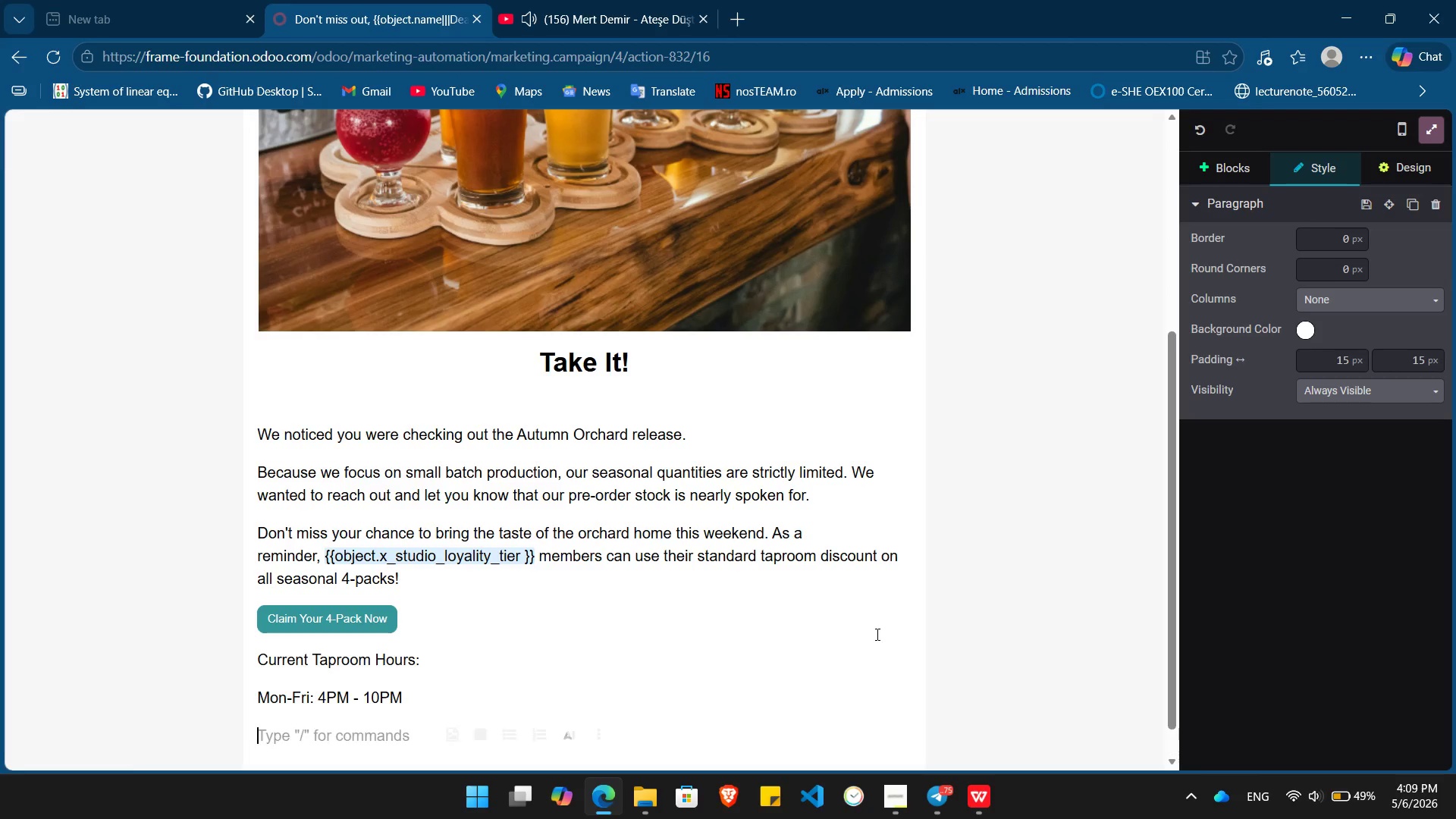 
 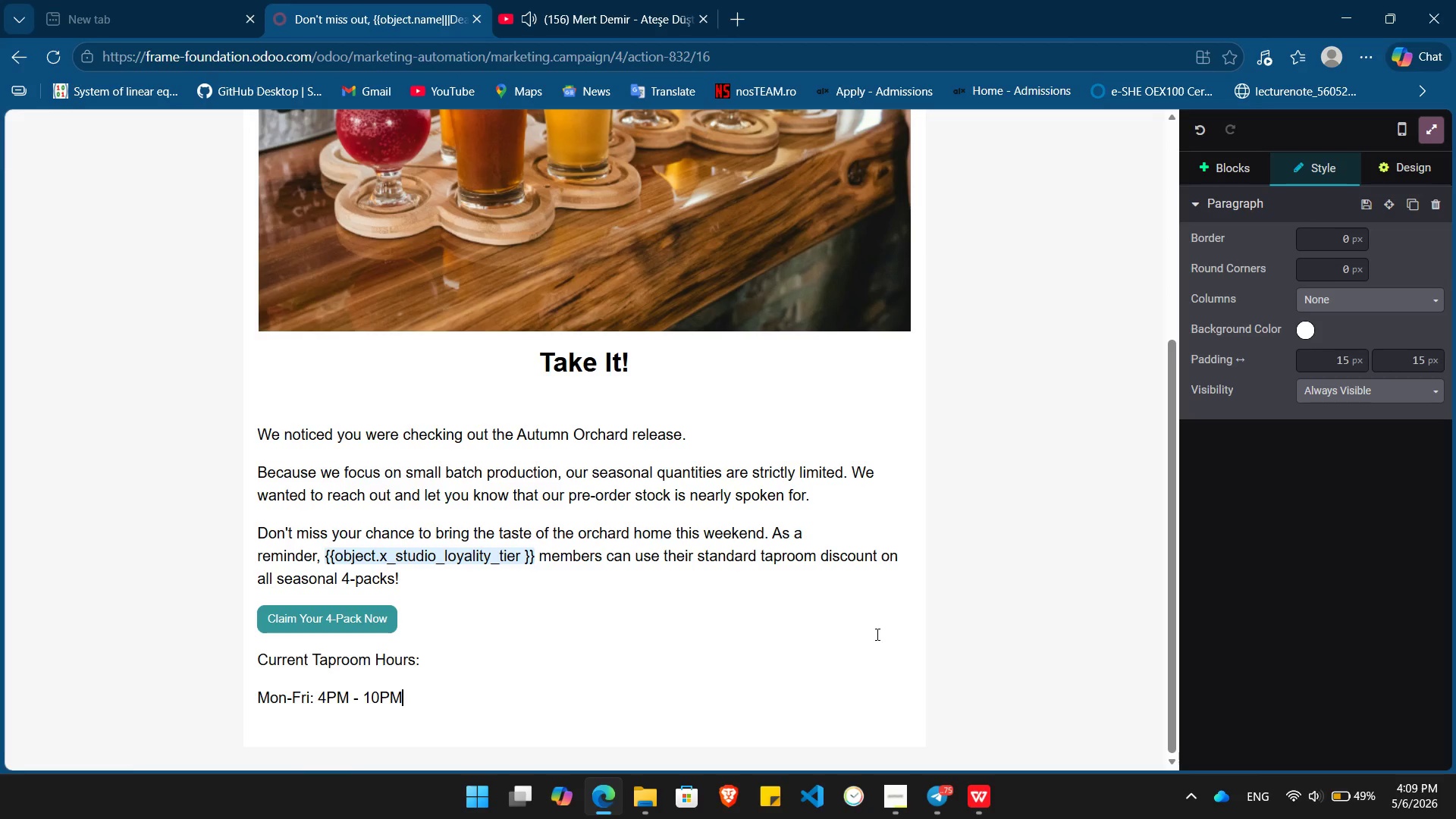 
key(Enter)
 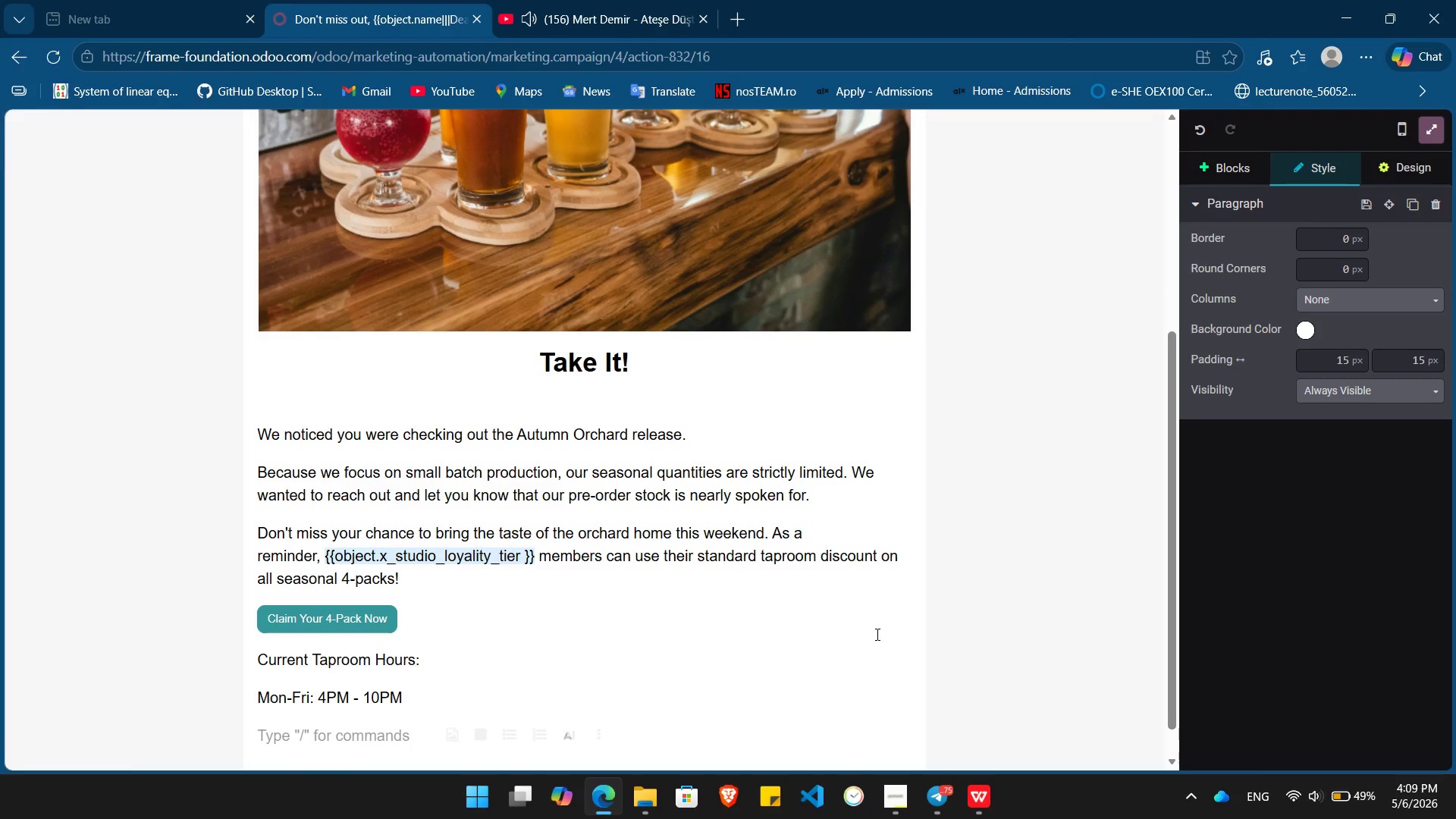 
type(Sat-Sun: 12Pm - )
key(Backspace)
key(Backspace)
key(Backspace)
key(Backspace)
type(M - 11PM)
 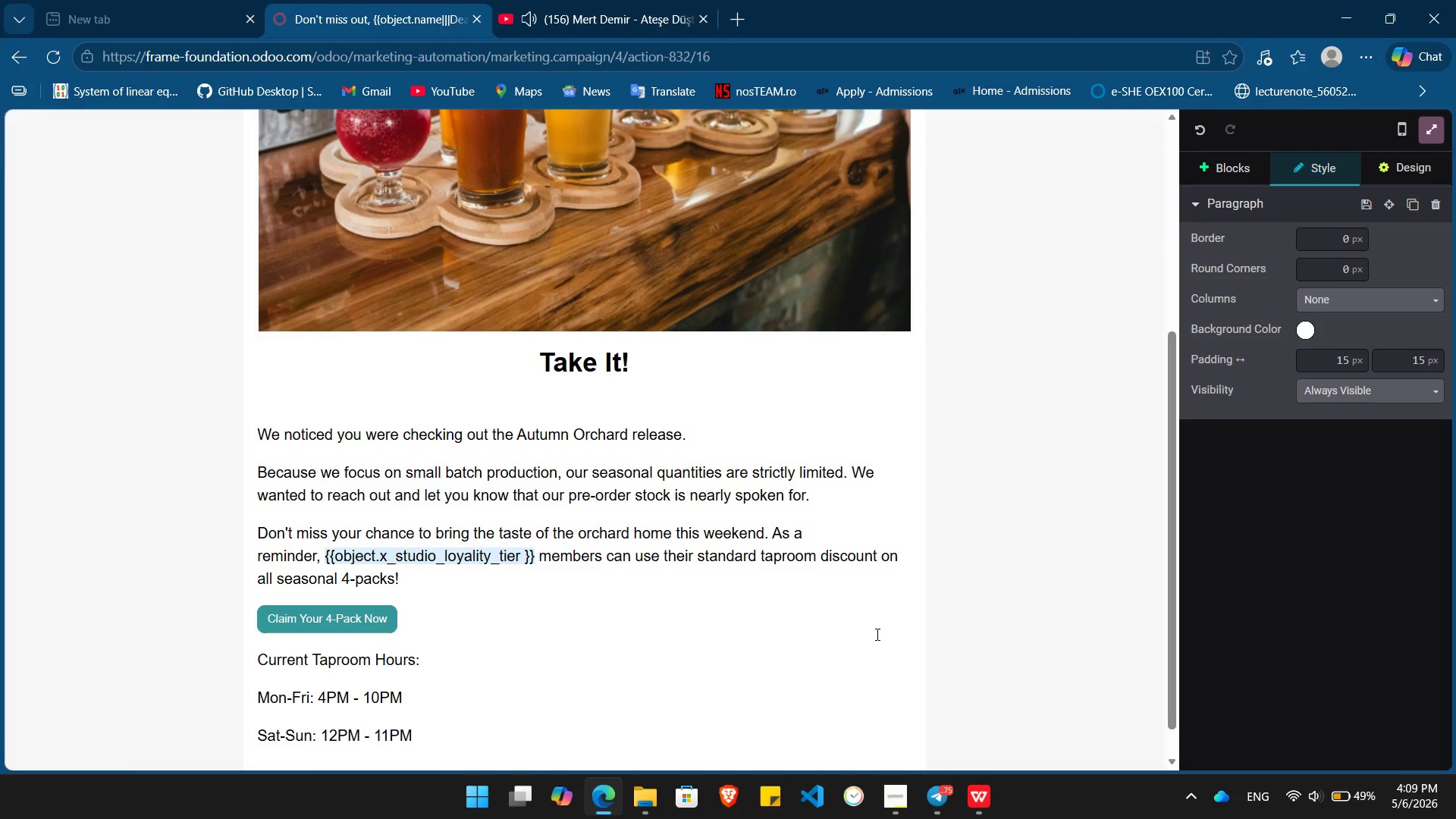 
key(ArrowLeft)
 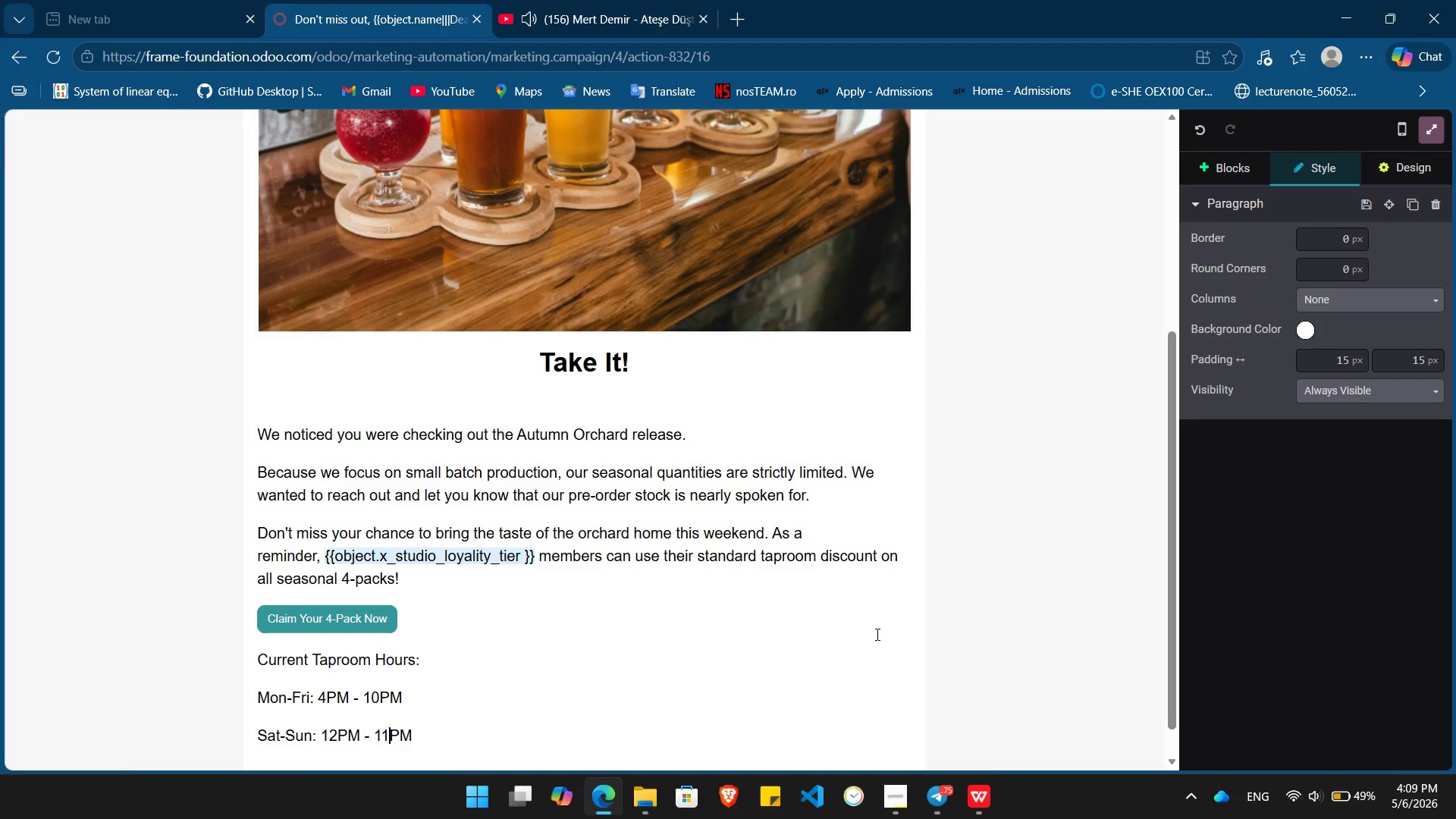 
key(ArrowLeft)
 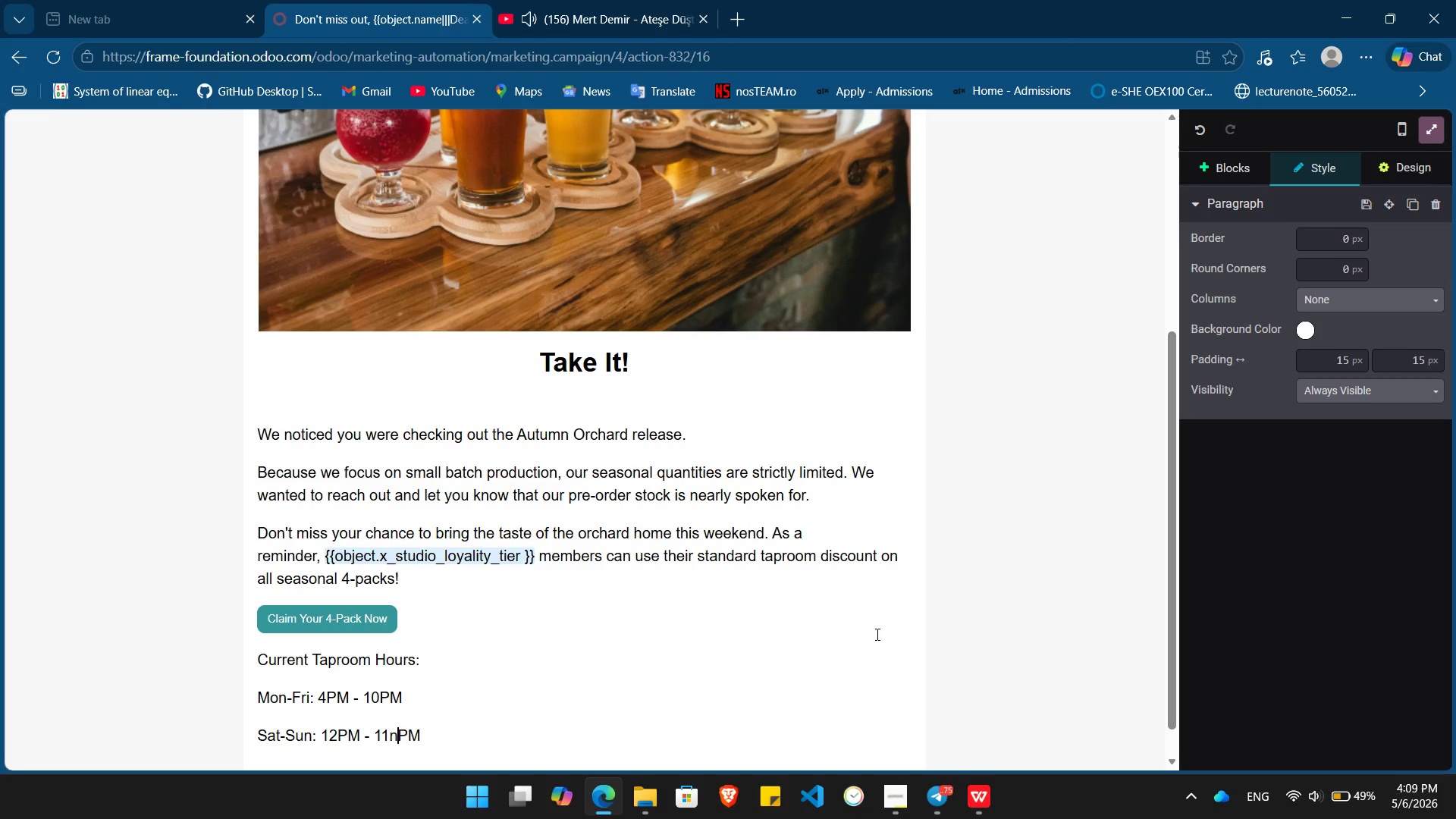 
key(N)
 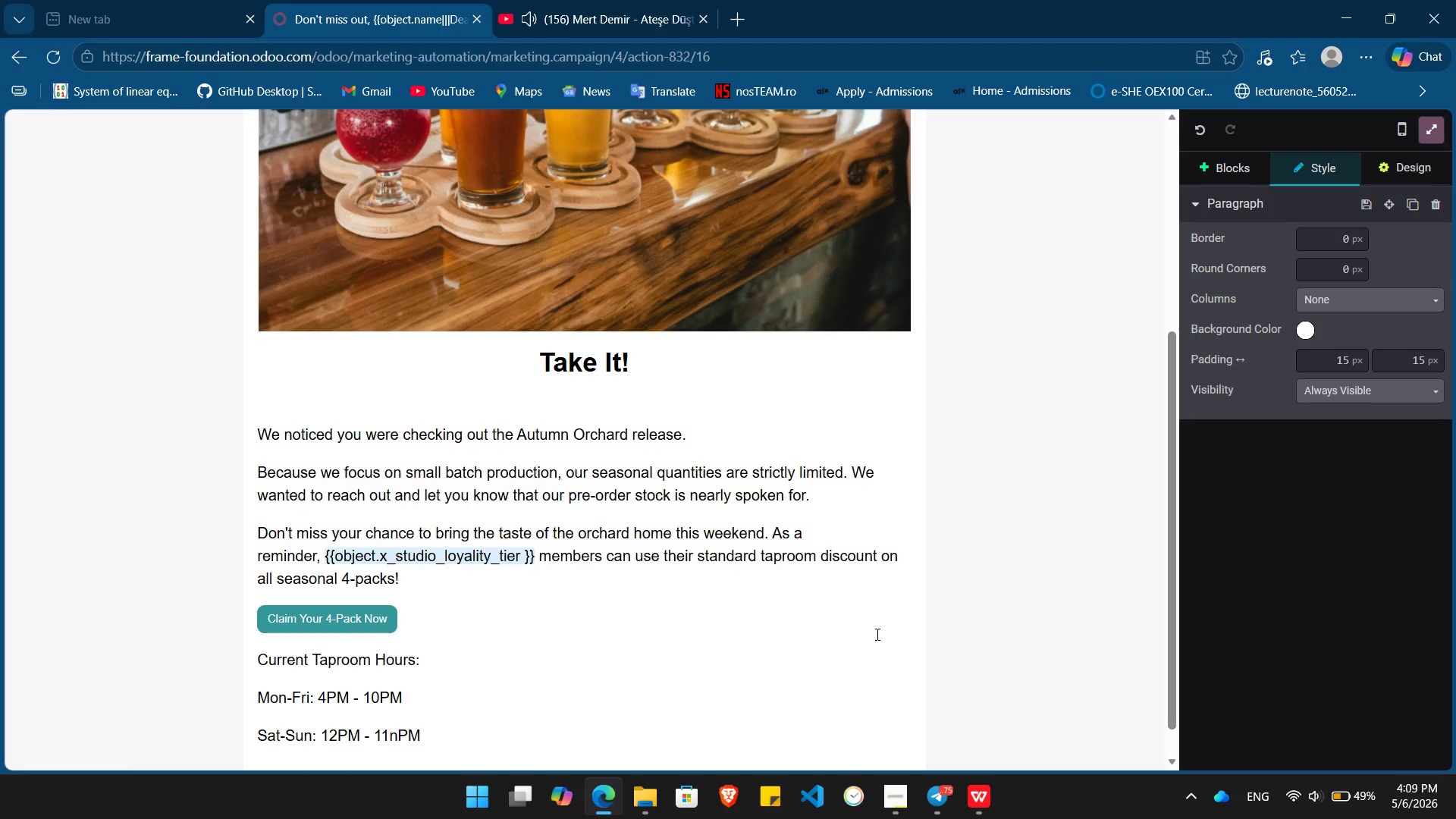 
key(Backspace)
 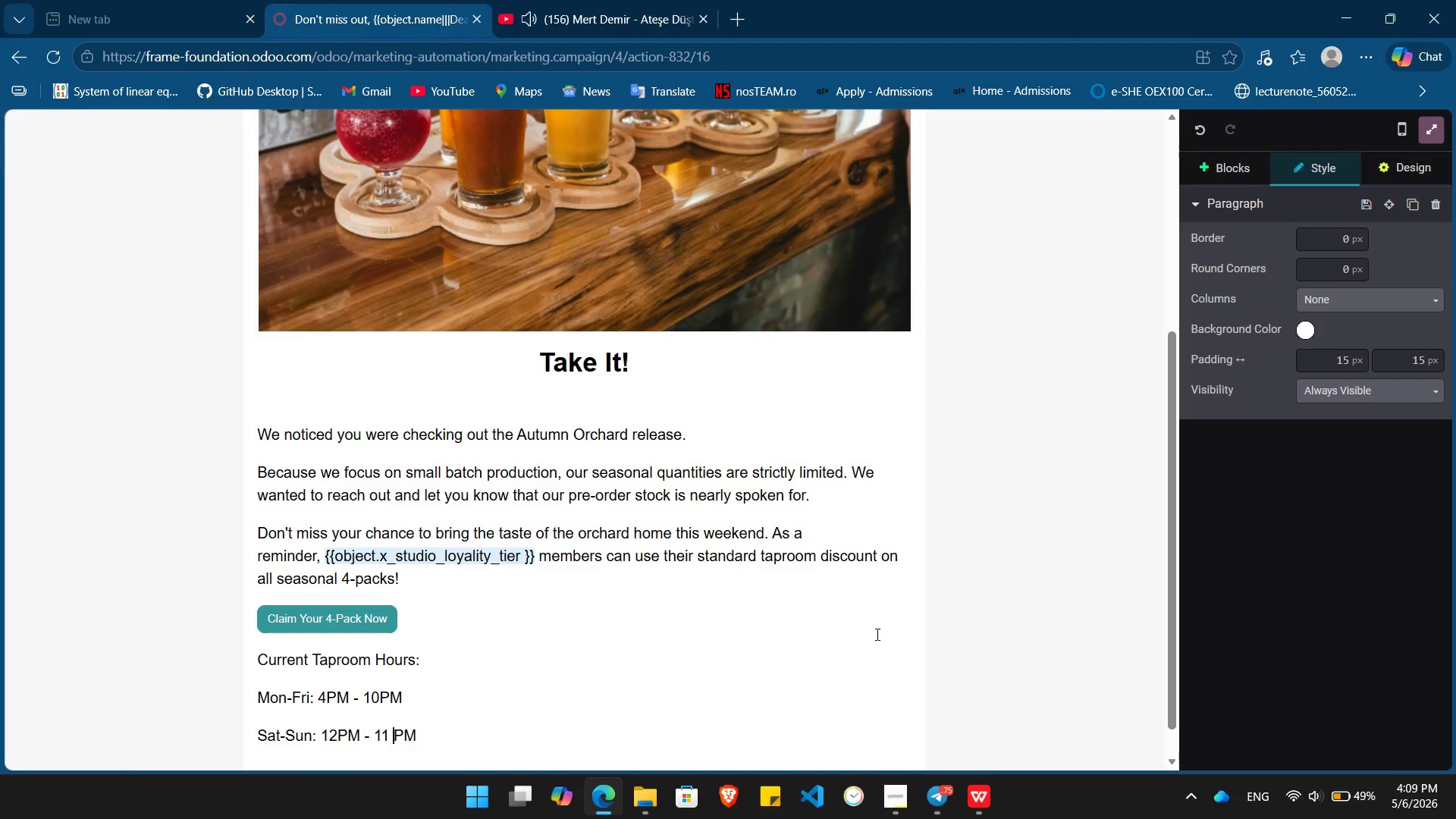 
key(Space)
 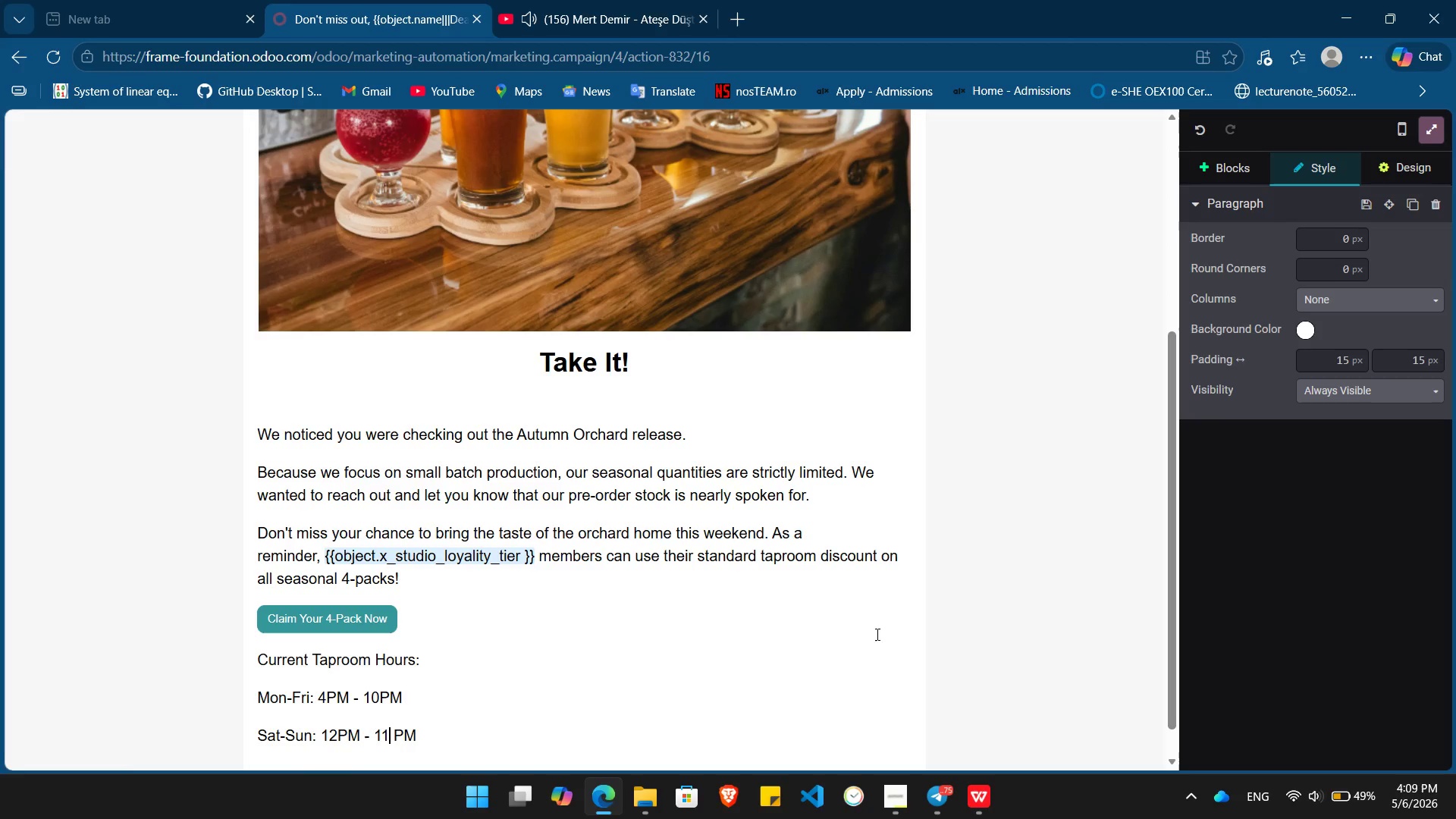 
key(ArrowLeft)
 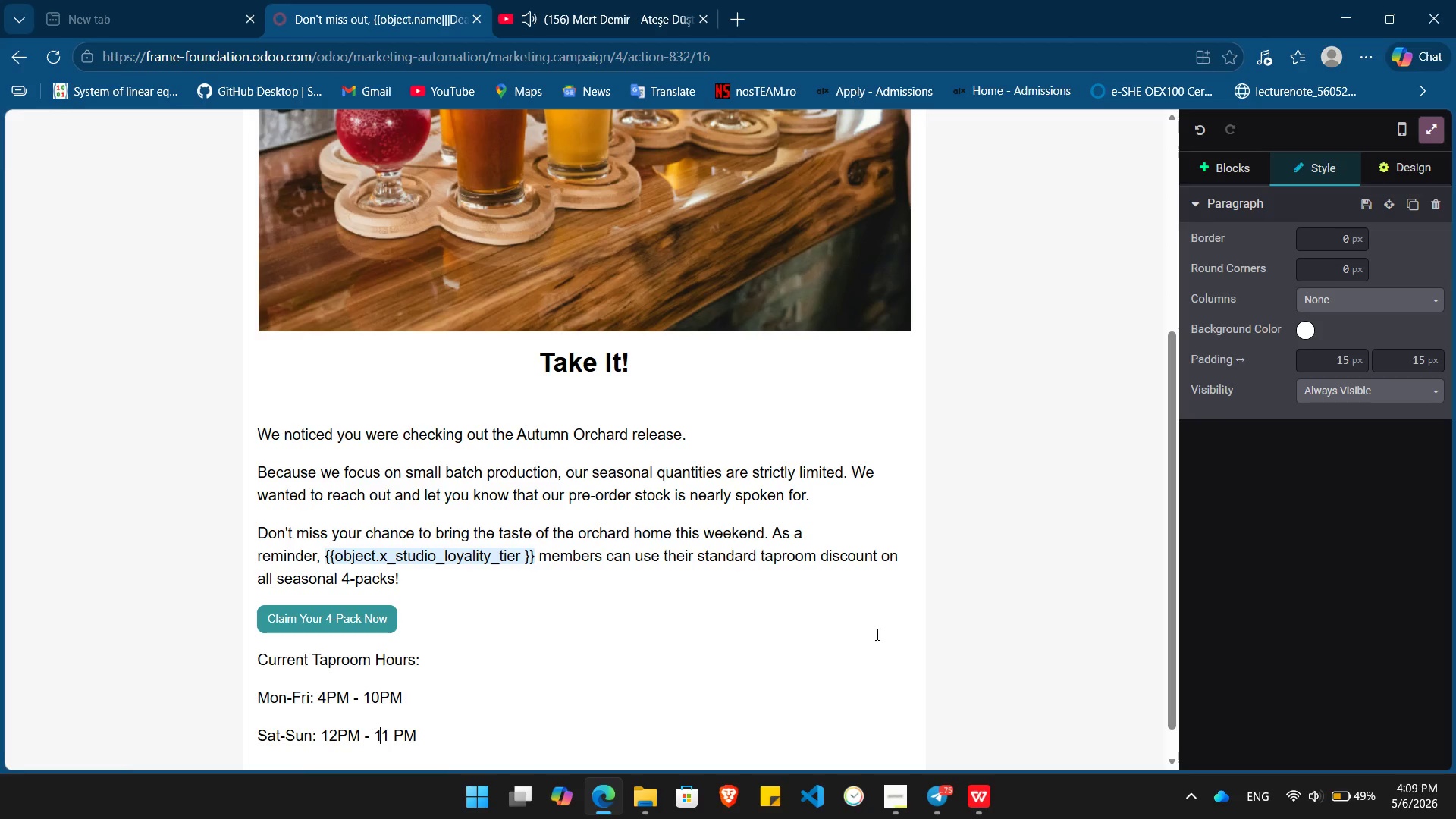 
key(ArrowLeft)
 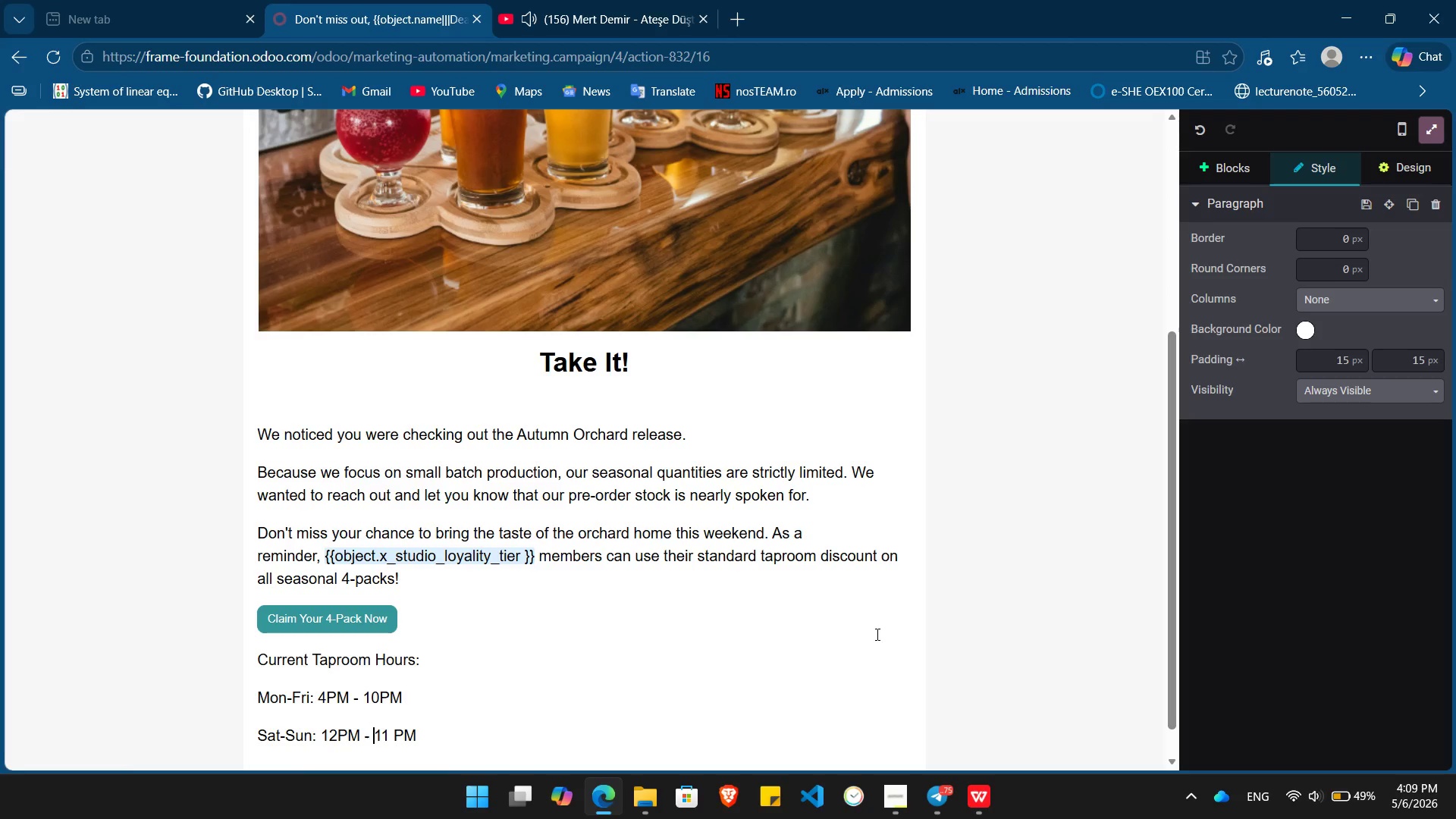 
key(ArrowLeft)
 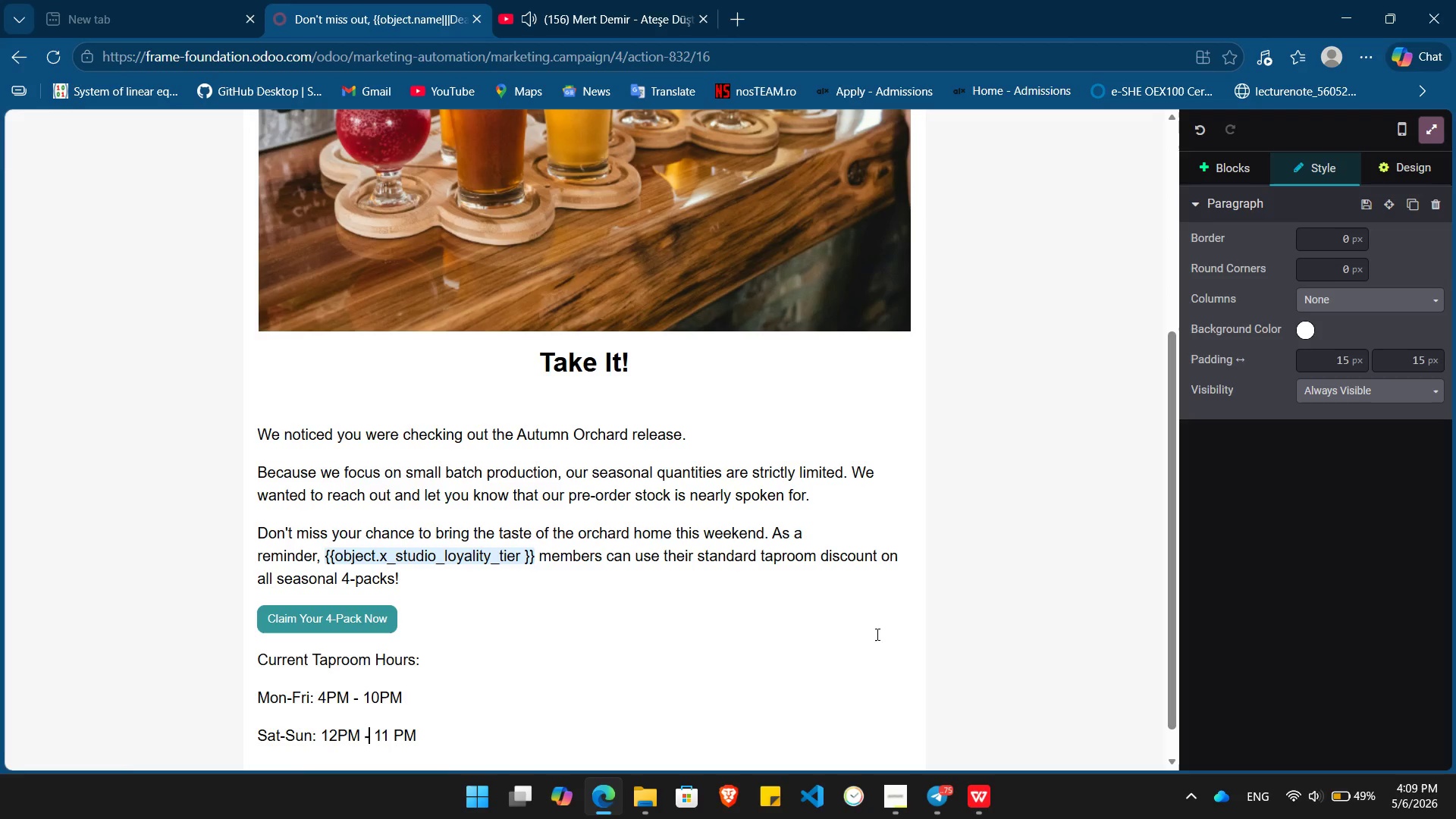 
key(ArrowLeft)
 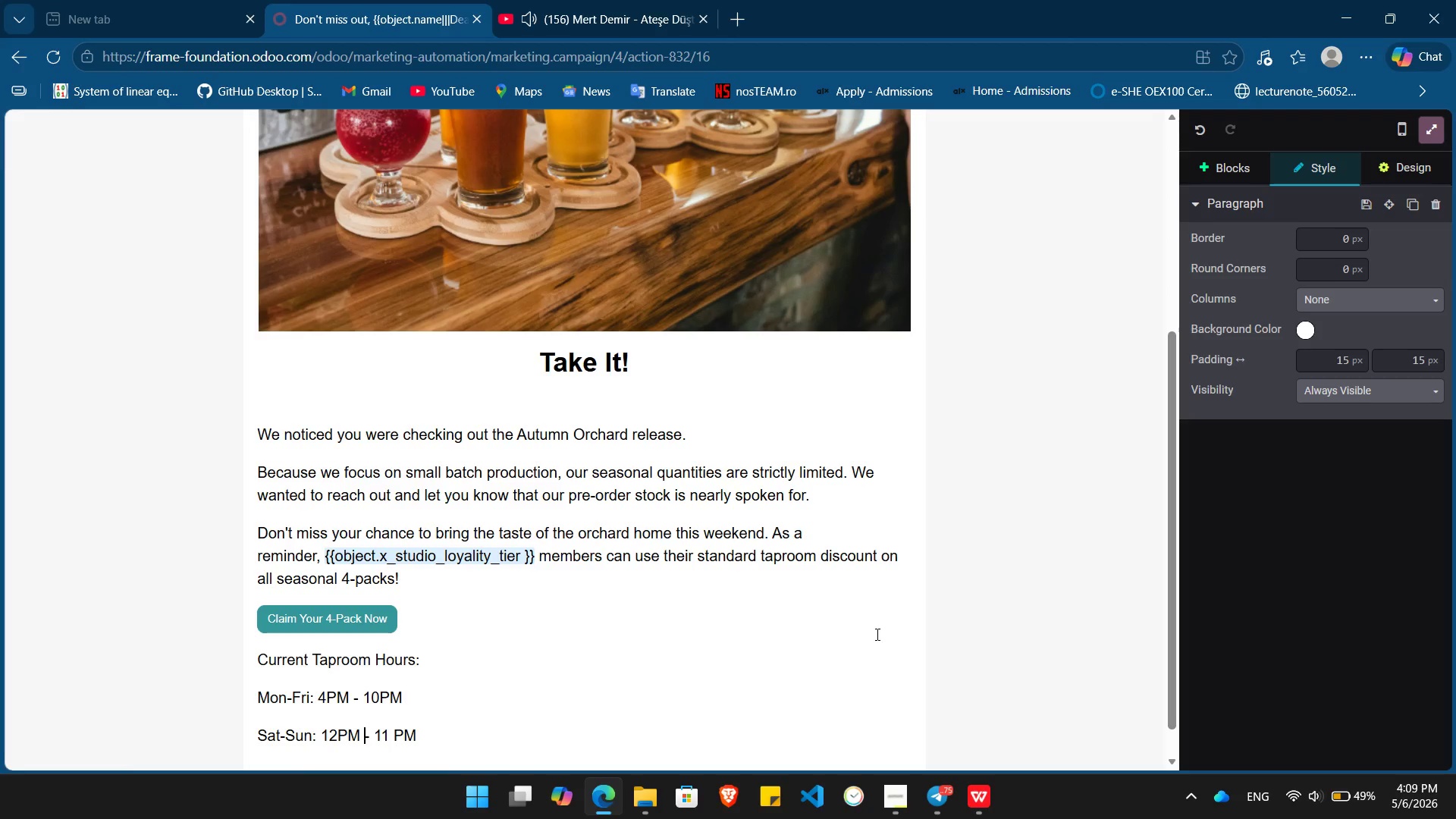 
key(ArrowLeft)
 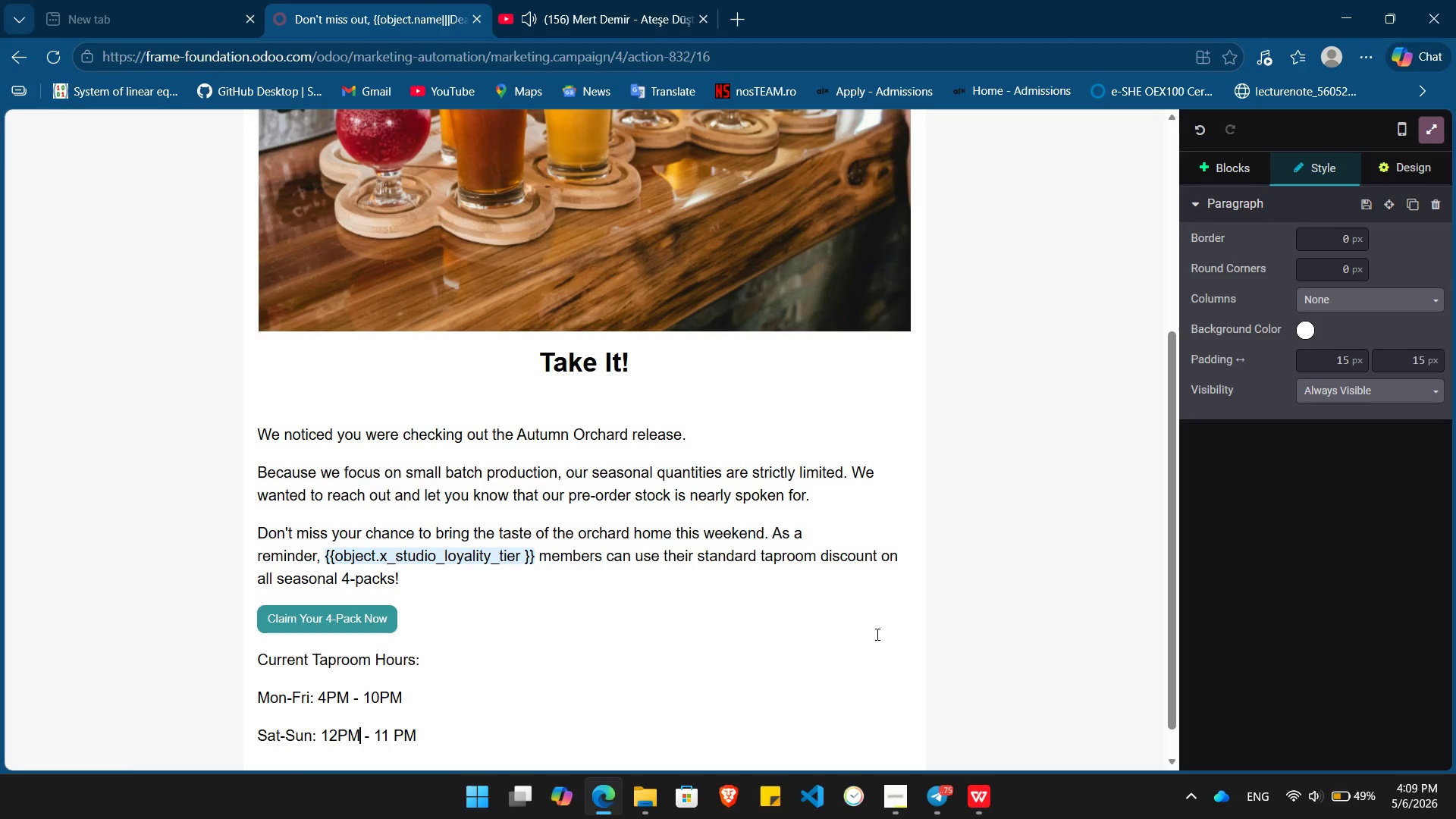 
key(ArrowLeft)
 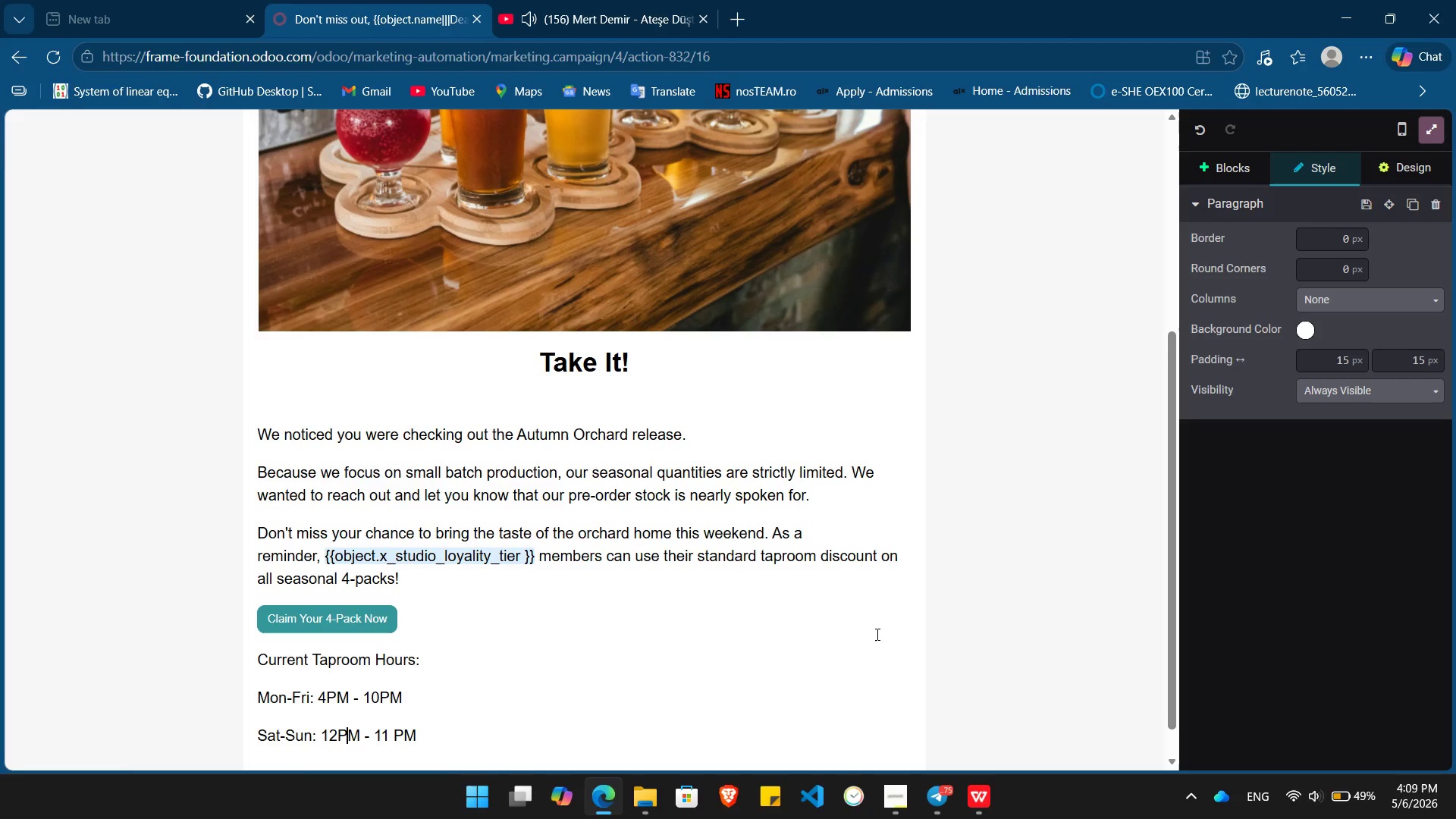 
key(ArrowLeft)
 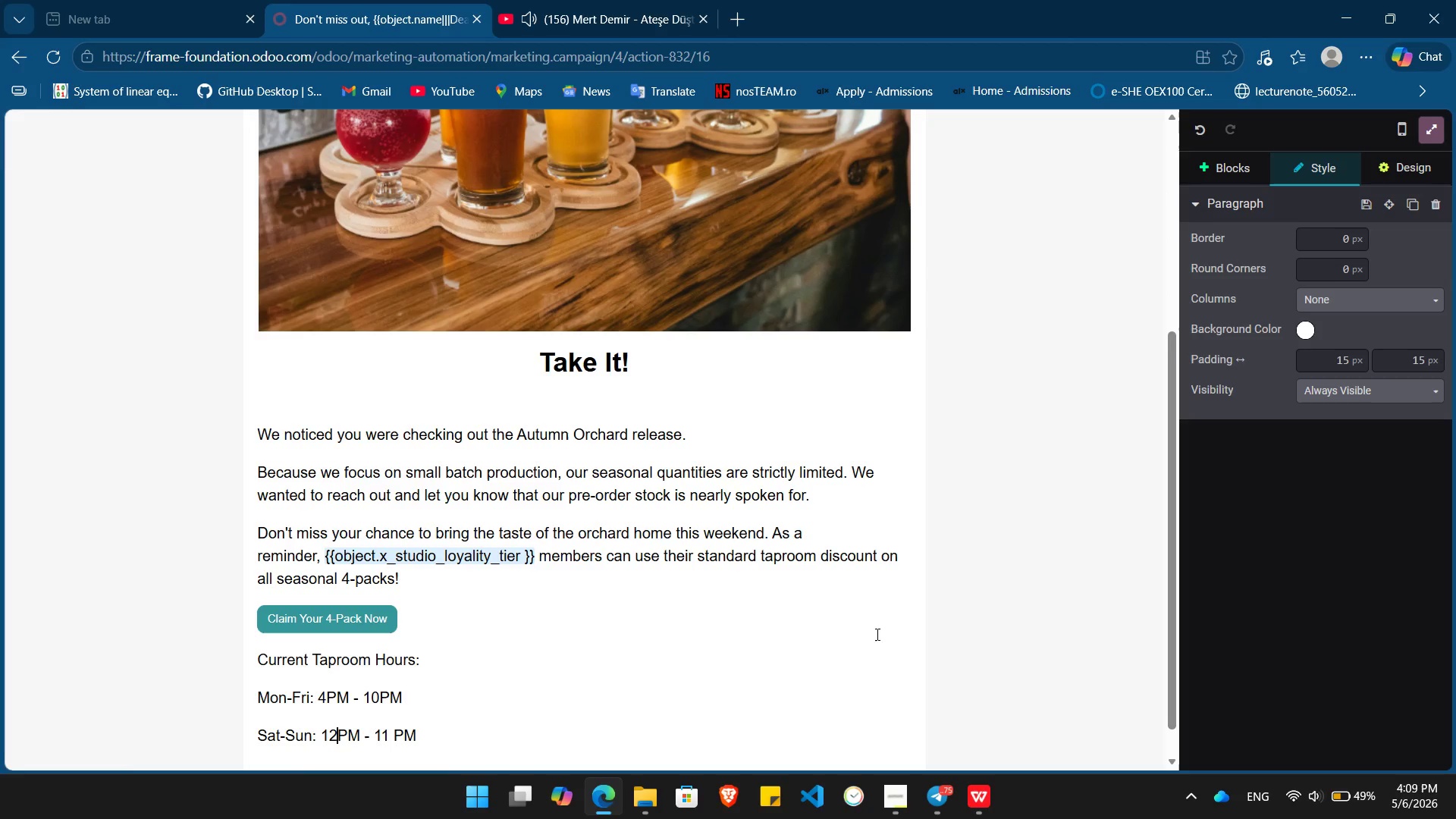 
key(ArrowLeft)
 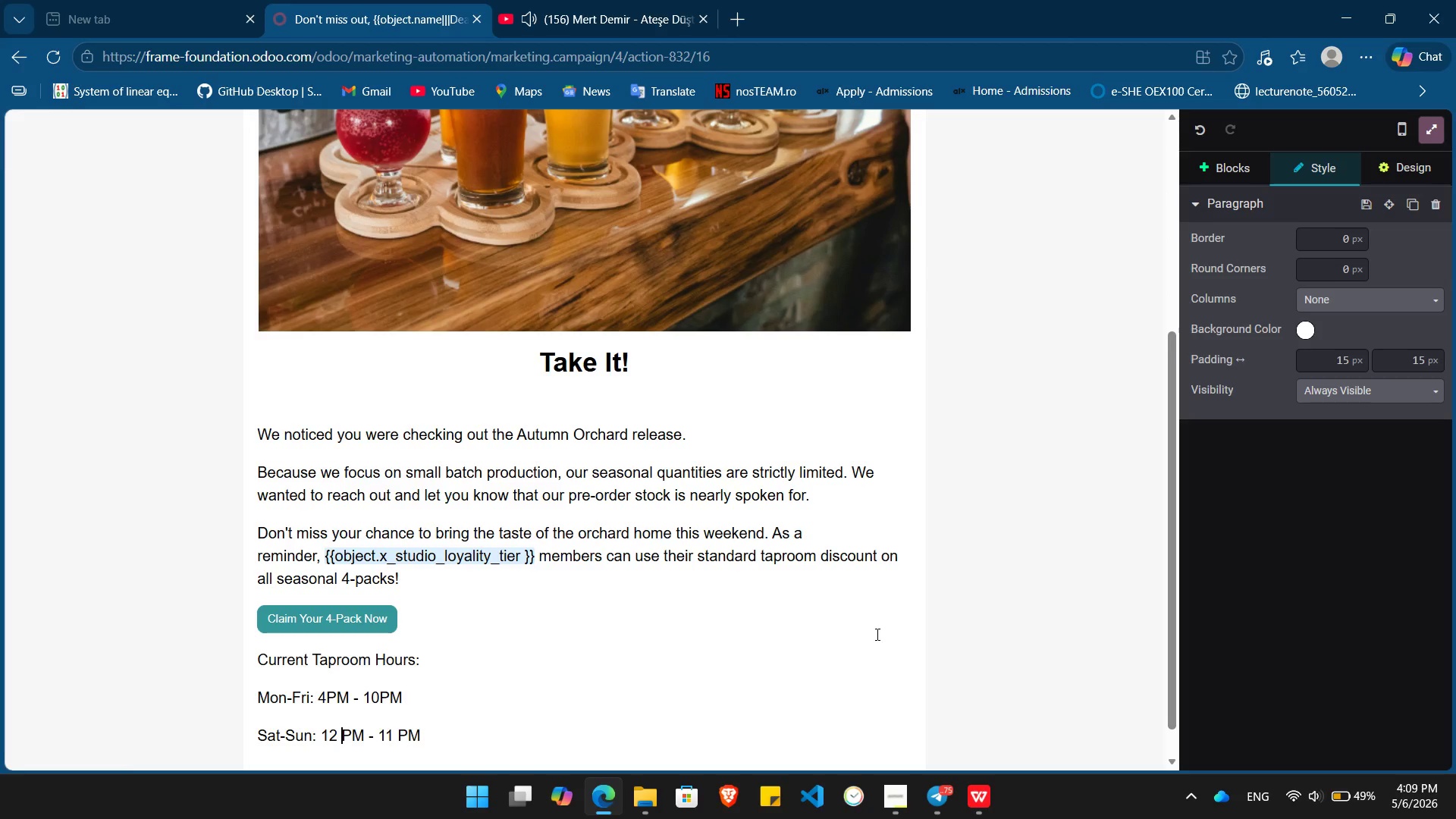 
key(Space)
 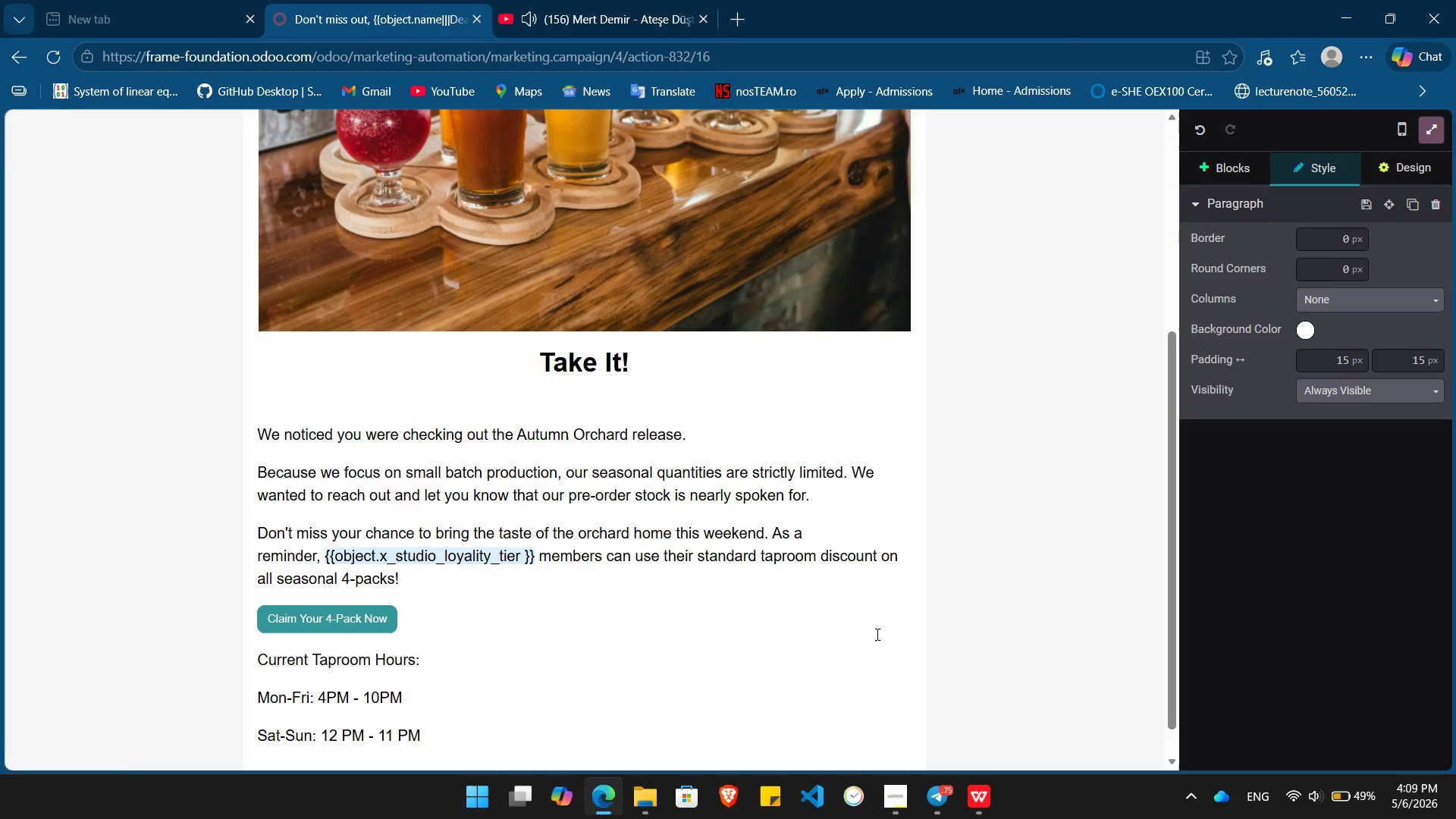 
key(ArrowUp)
 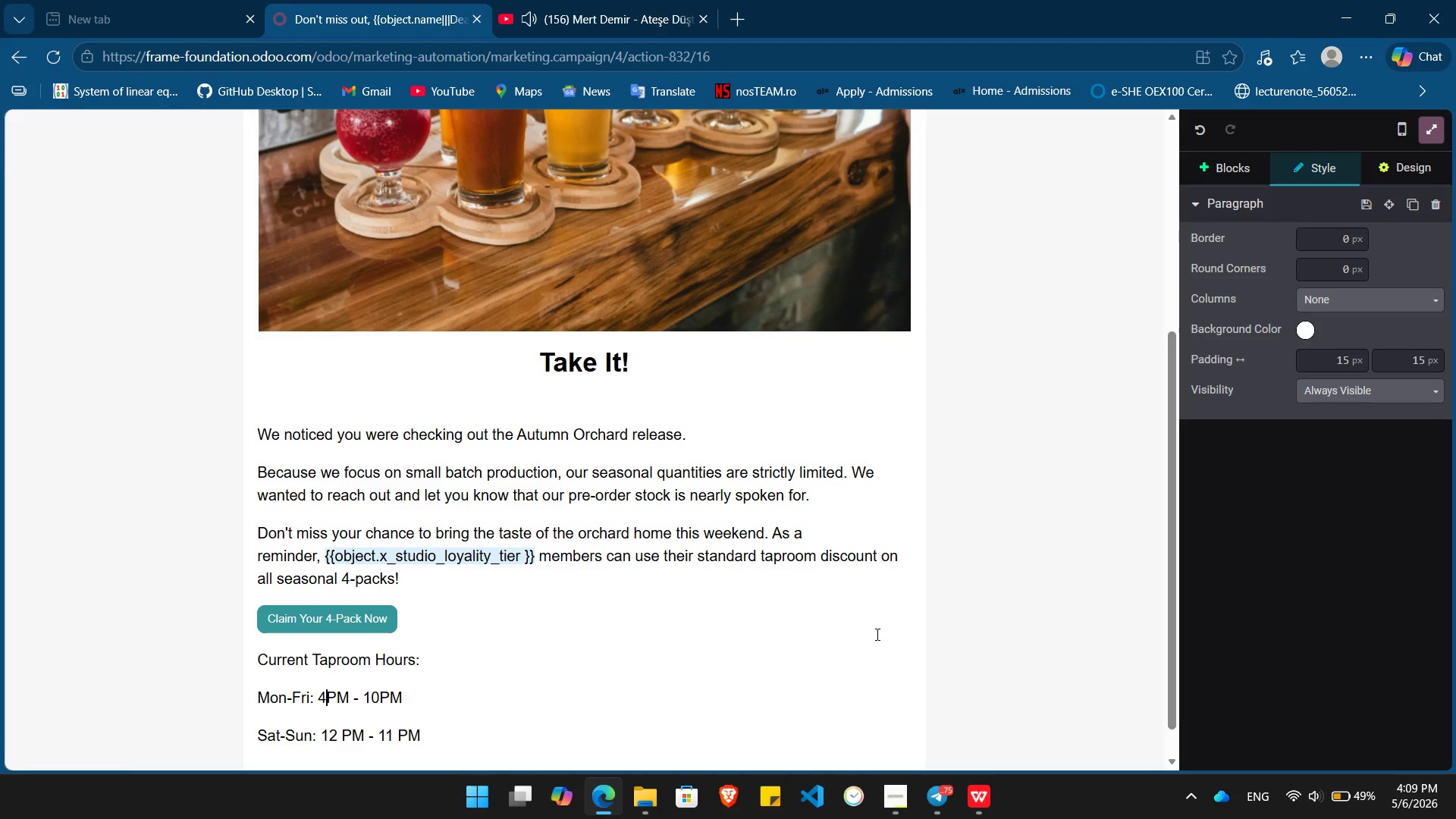 
key(ArrowLeft)
 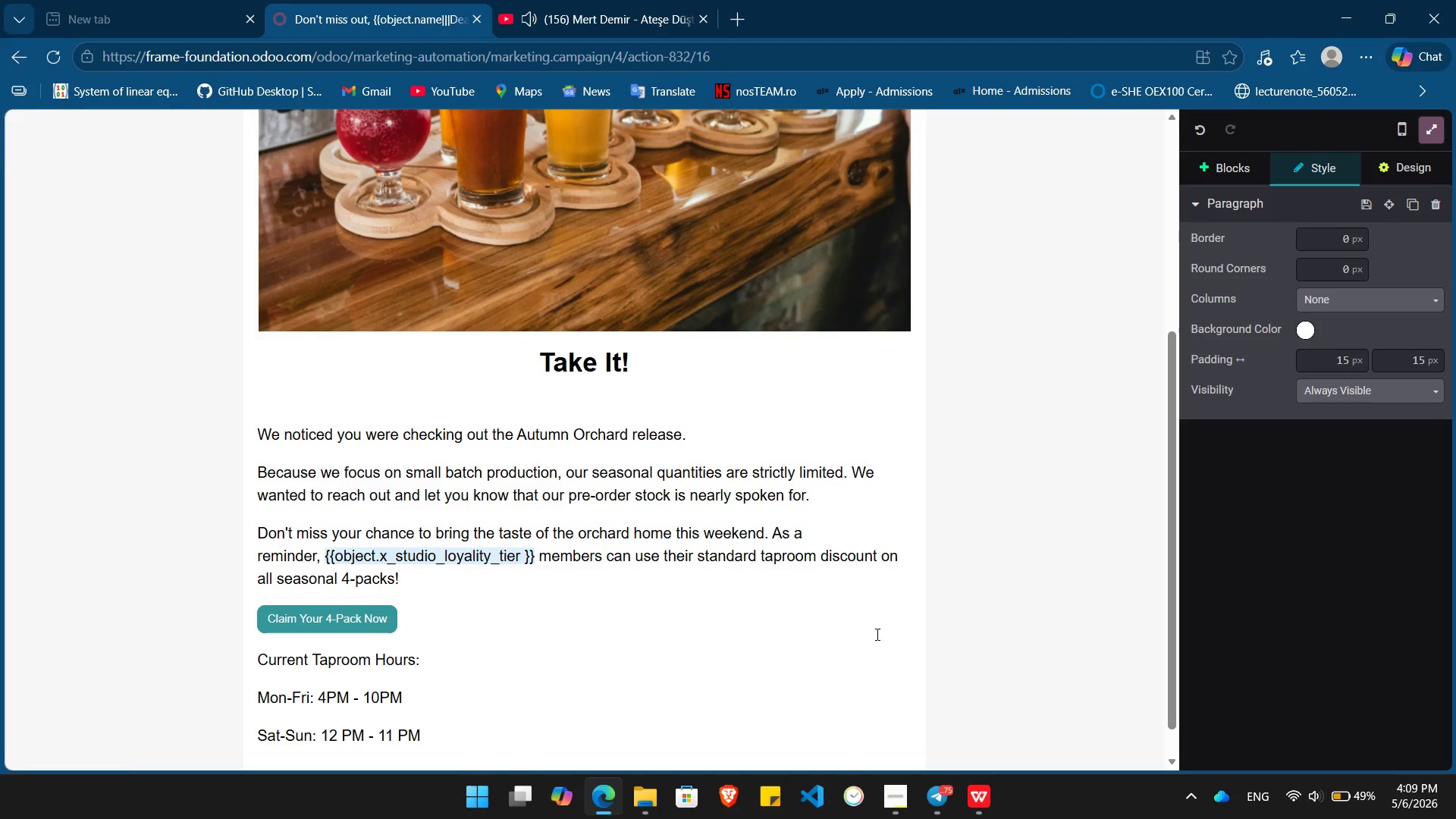 
key(Space)
 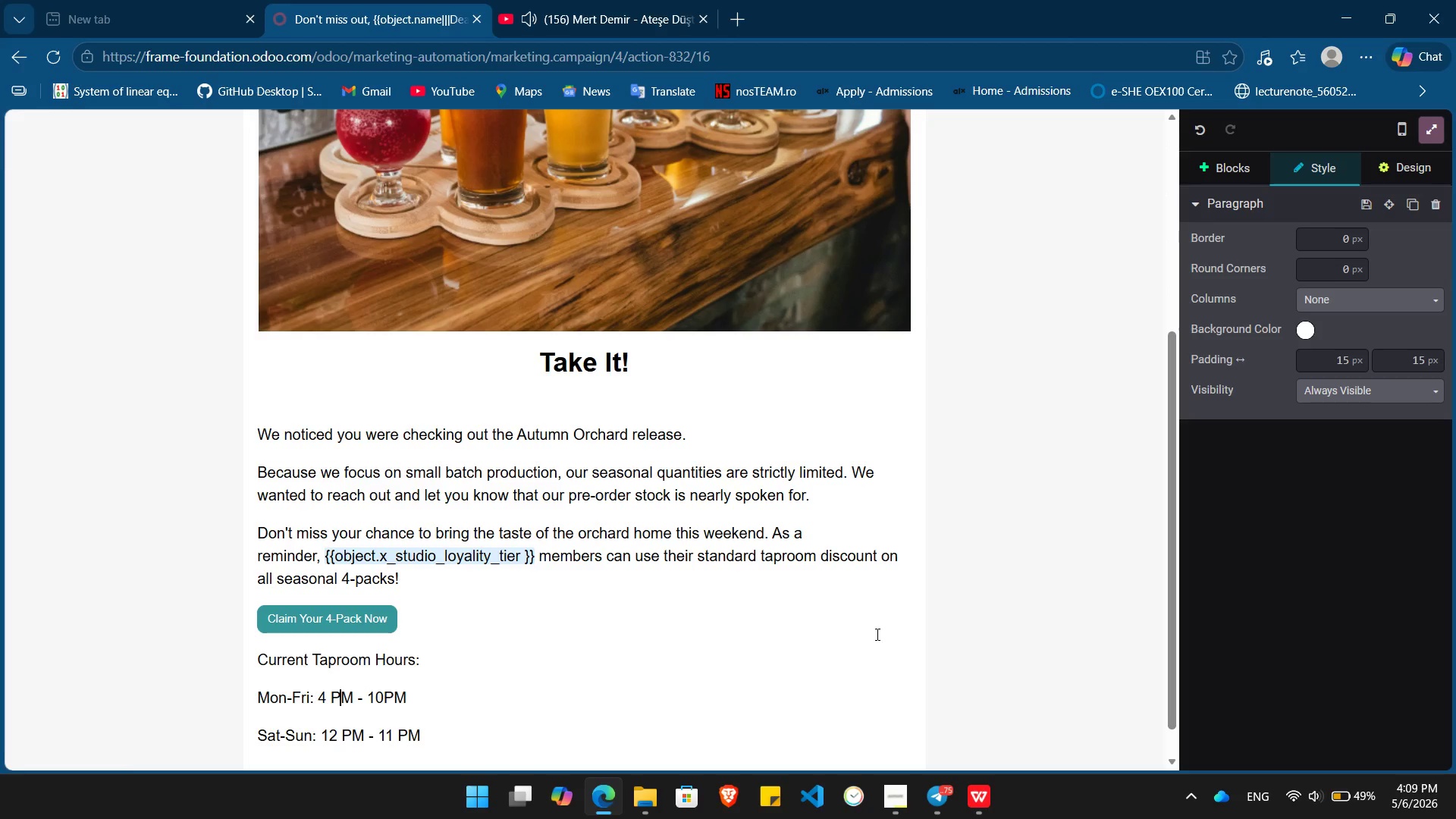 
key(ArrowRight)
 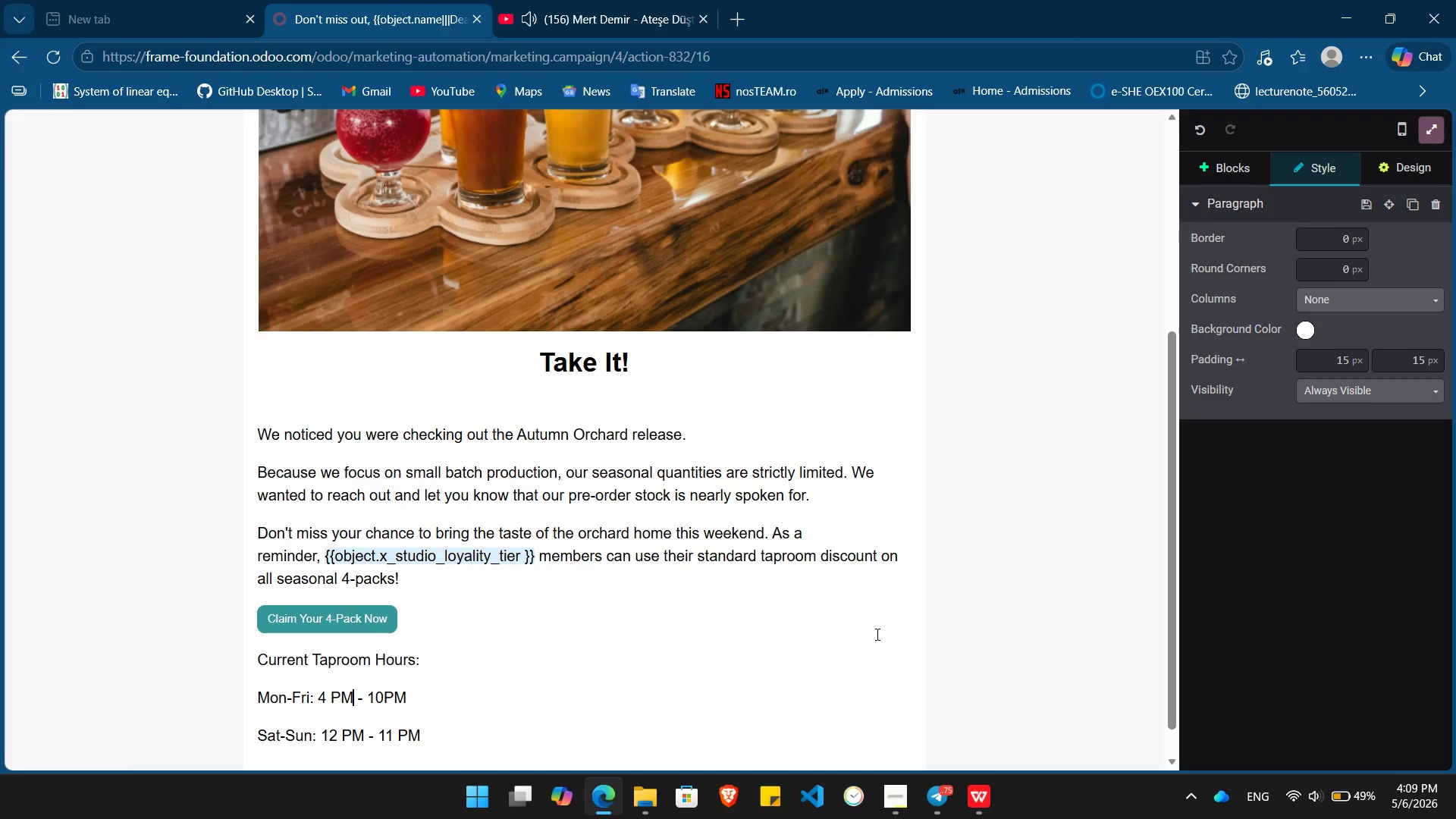 
key(ArrowRight)
 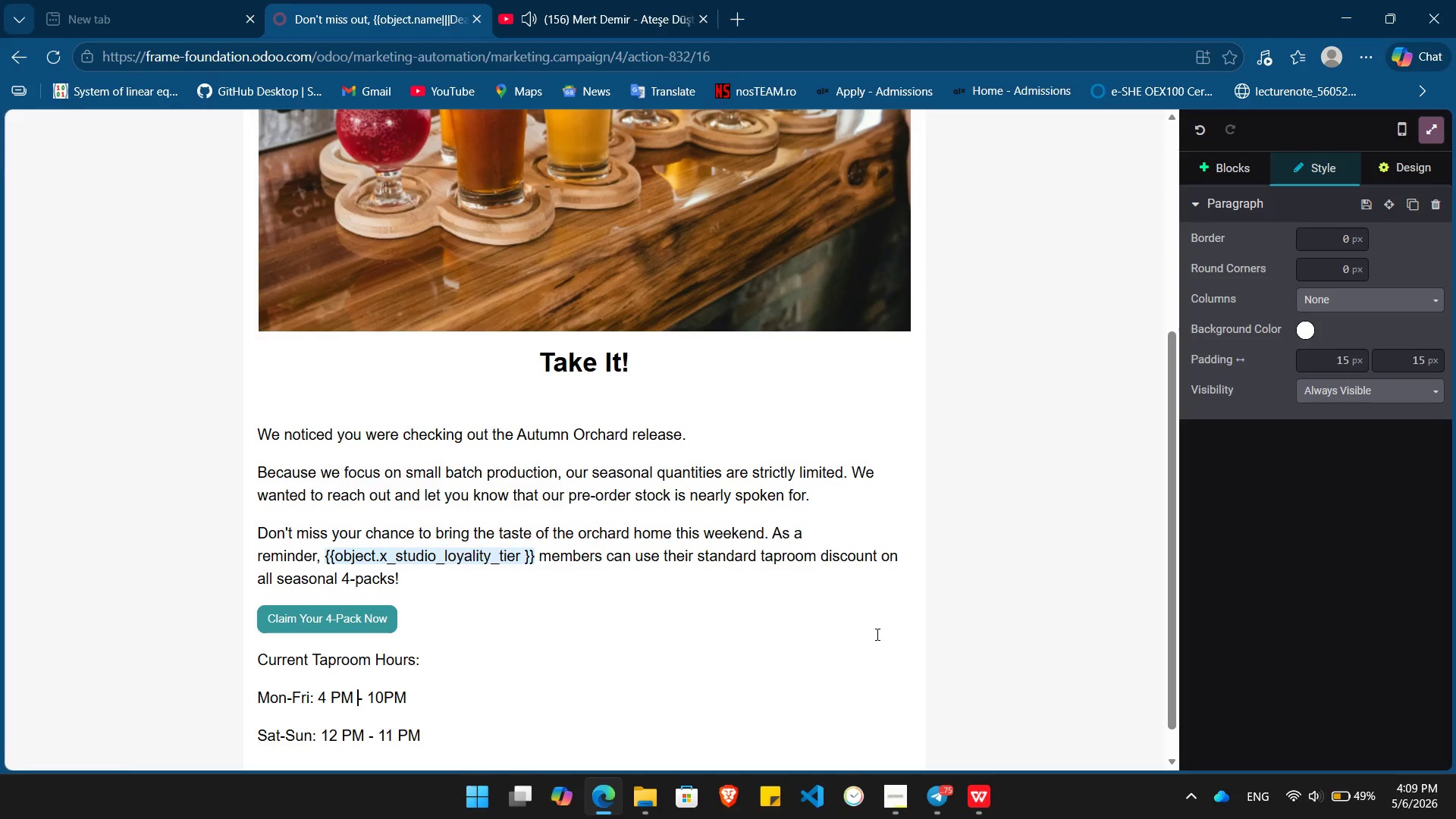 
key(ArrowRight)
 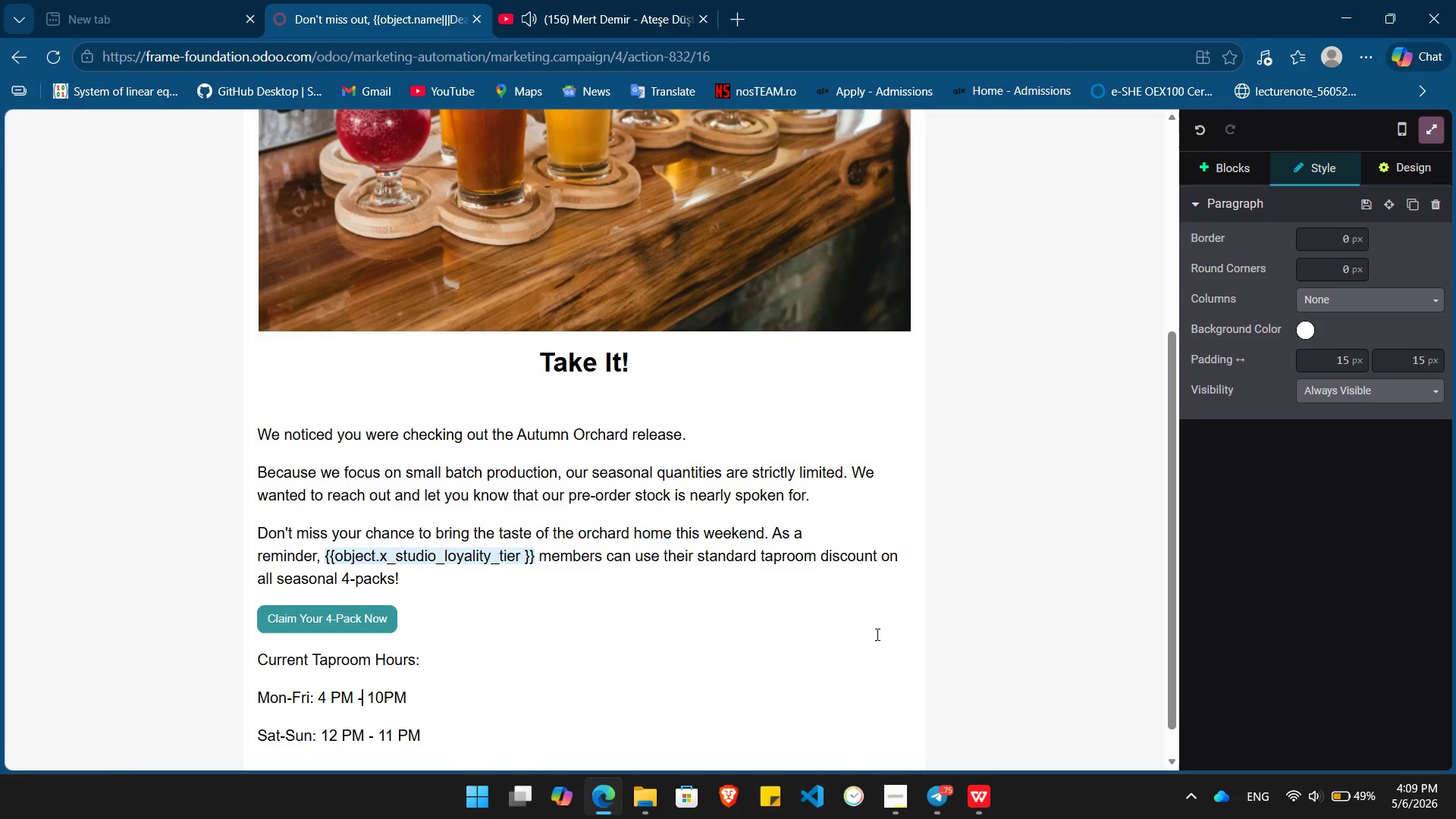 
key(ArrowRight)
 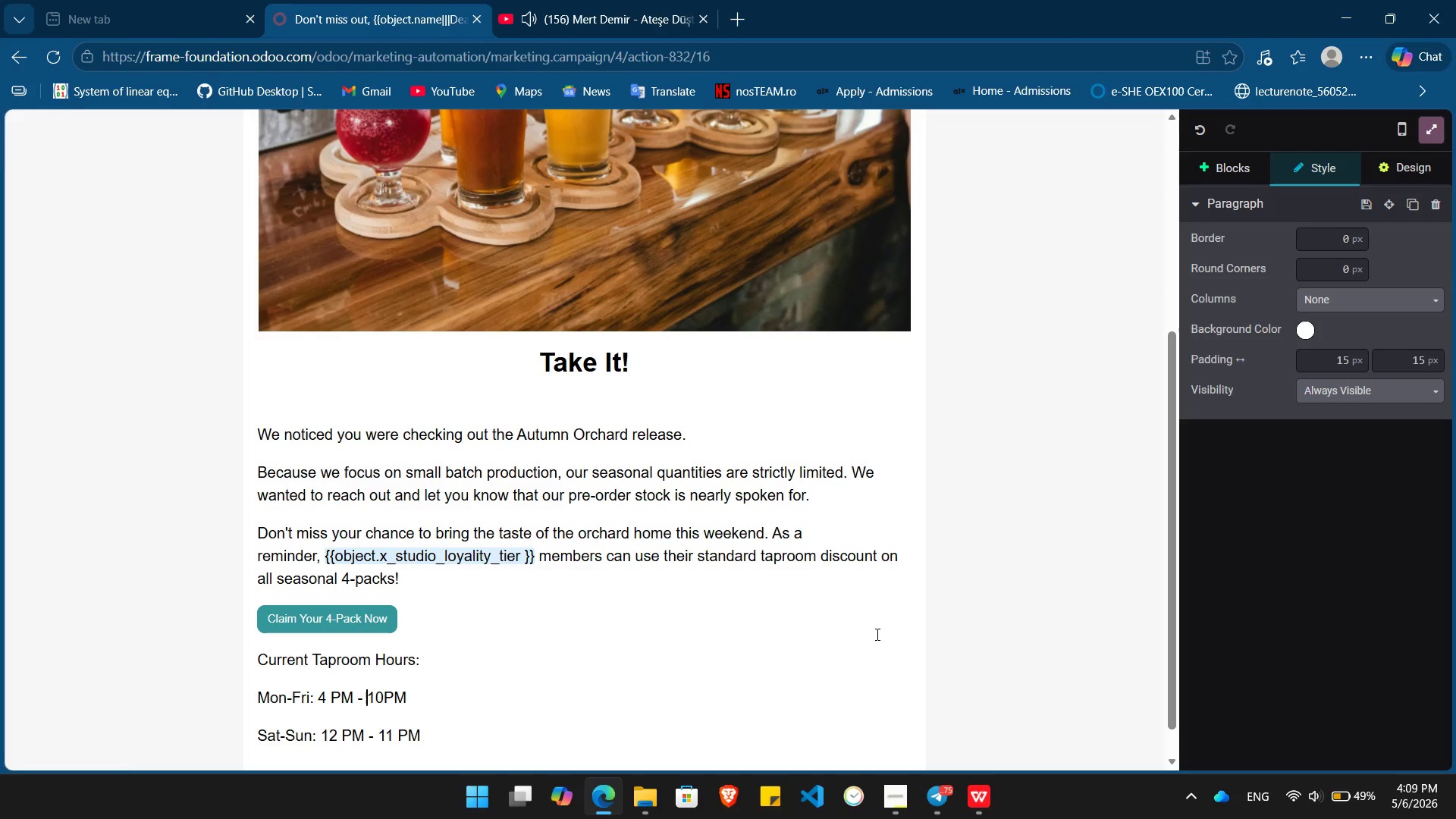 
key(ArrowRight)
 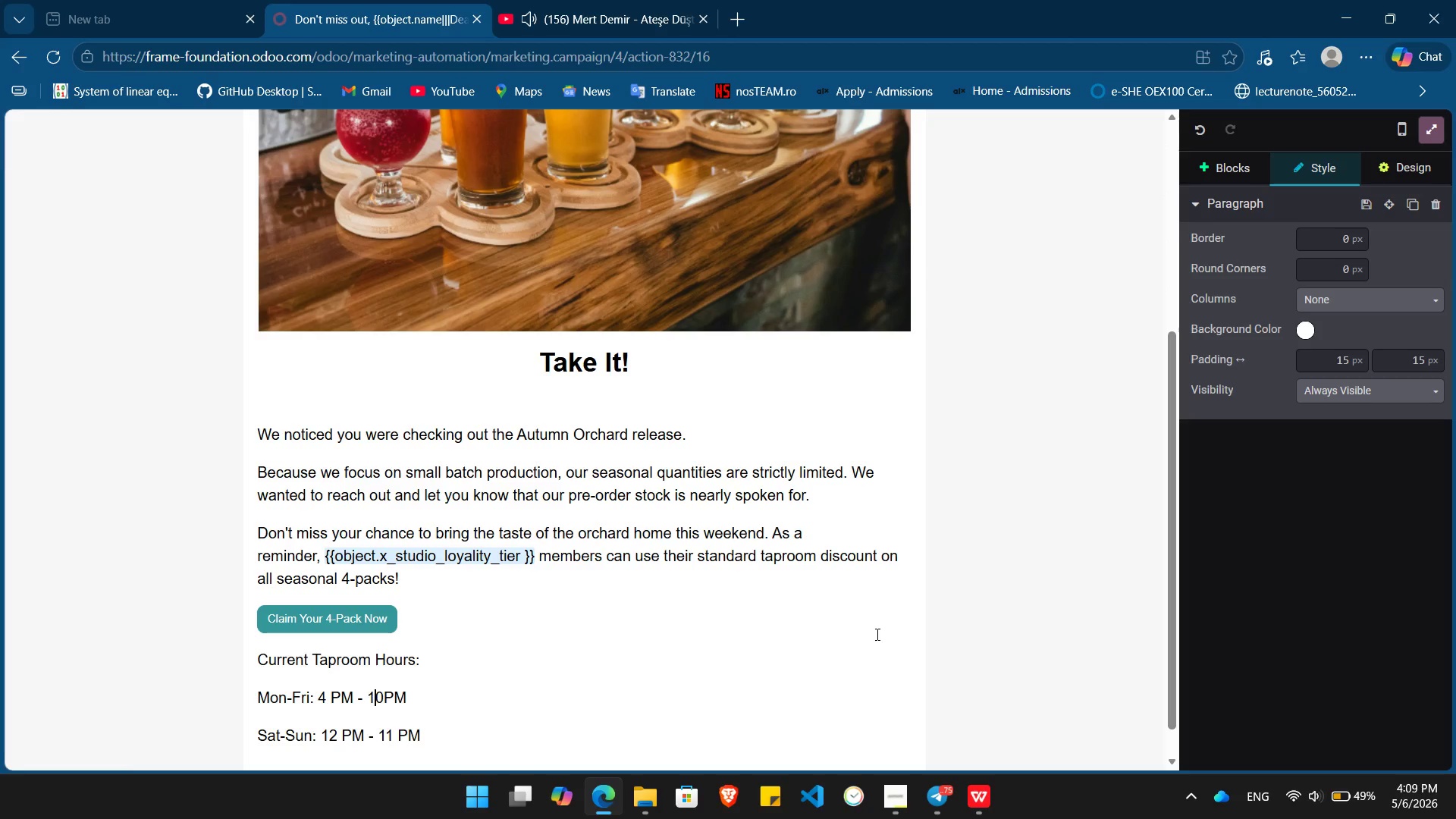 
key(ArrowRight)
 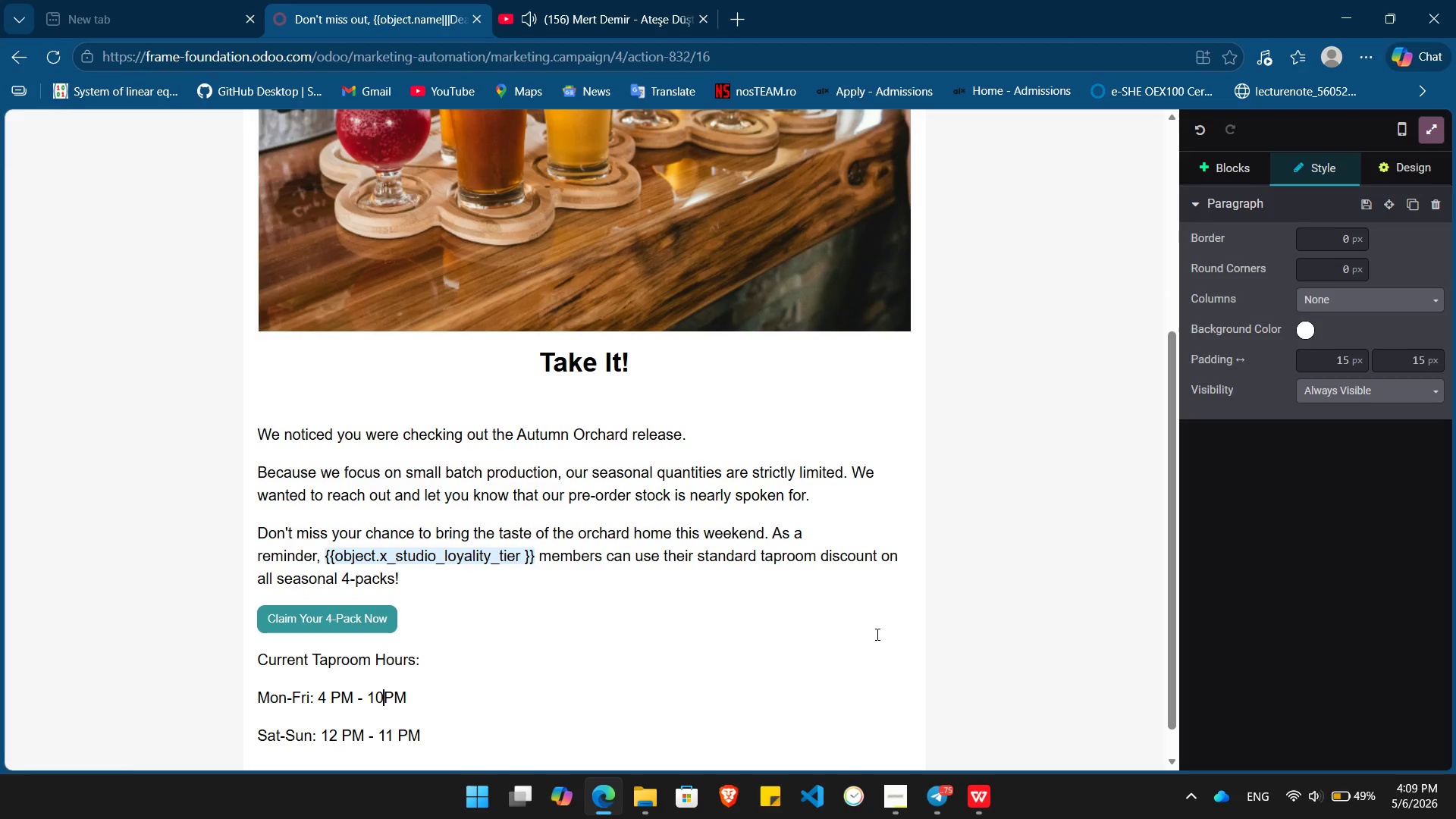 
key(ArrowRight)
 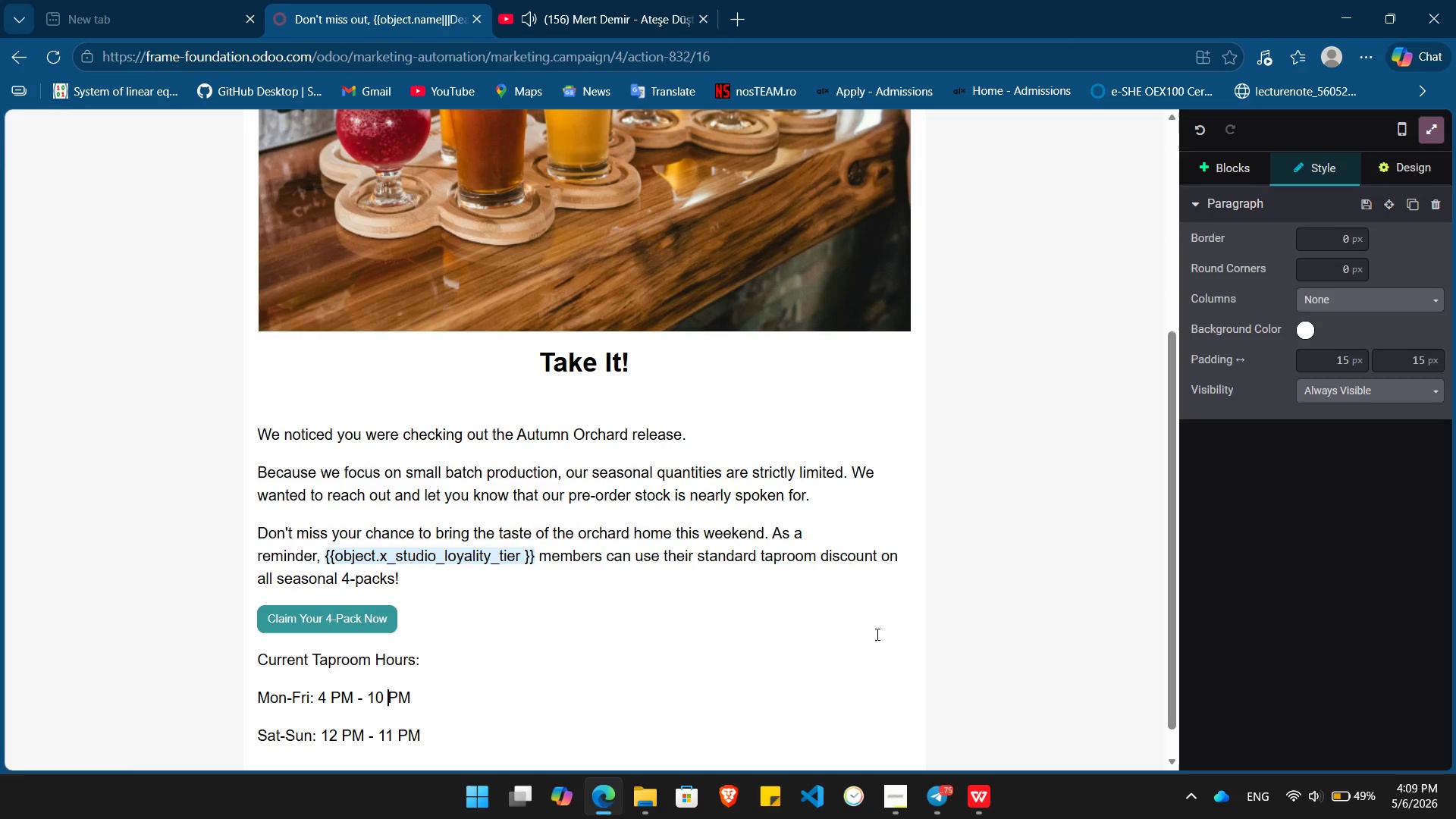 
key(Space)
 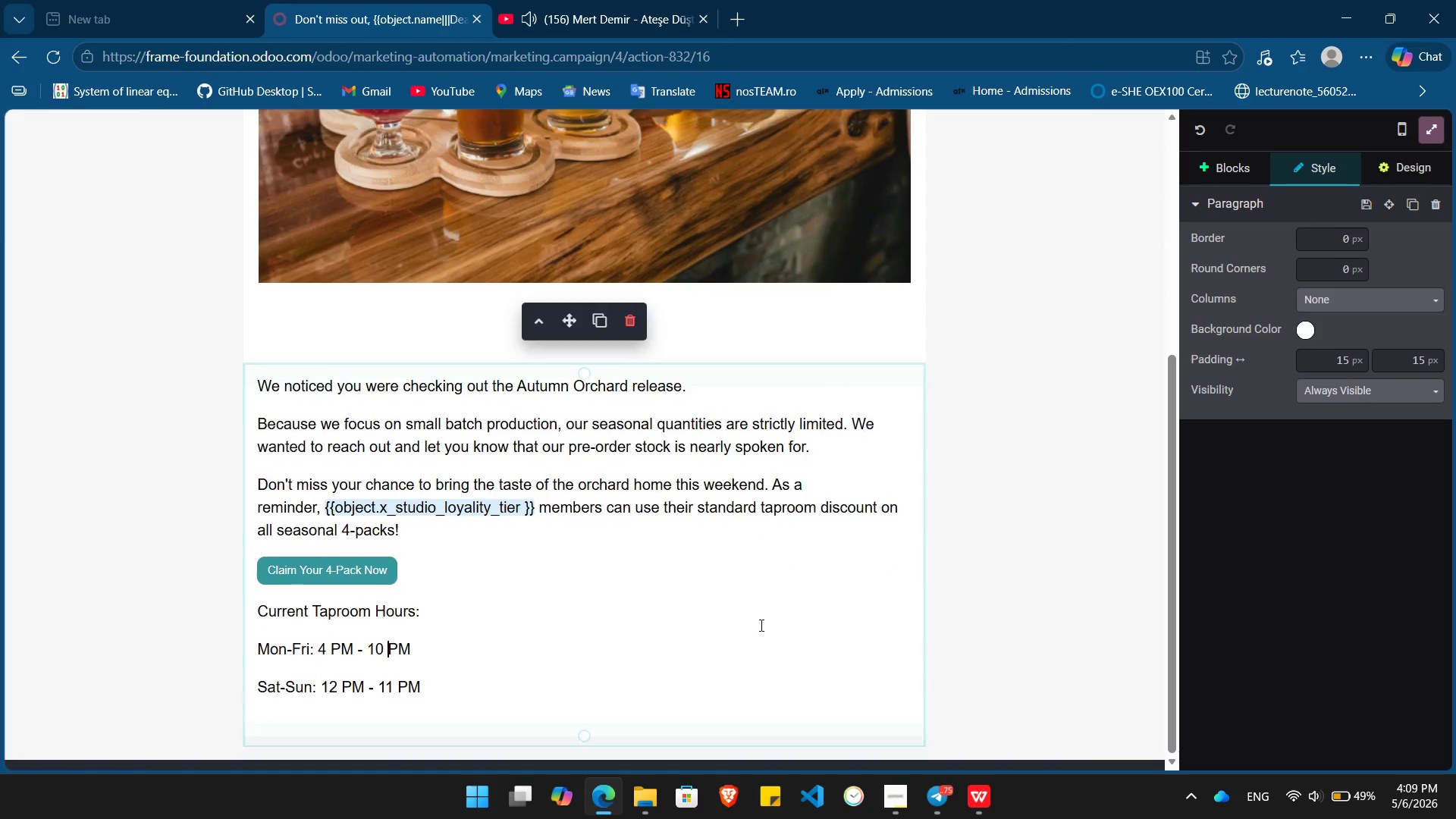 
left_click([1033, 433])
 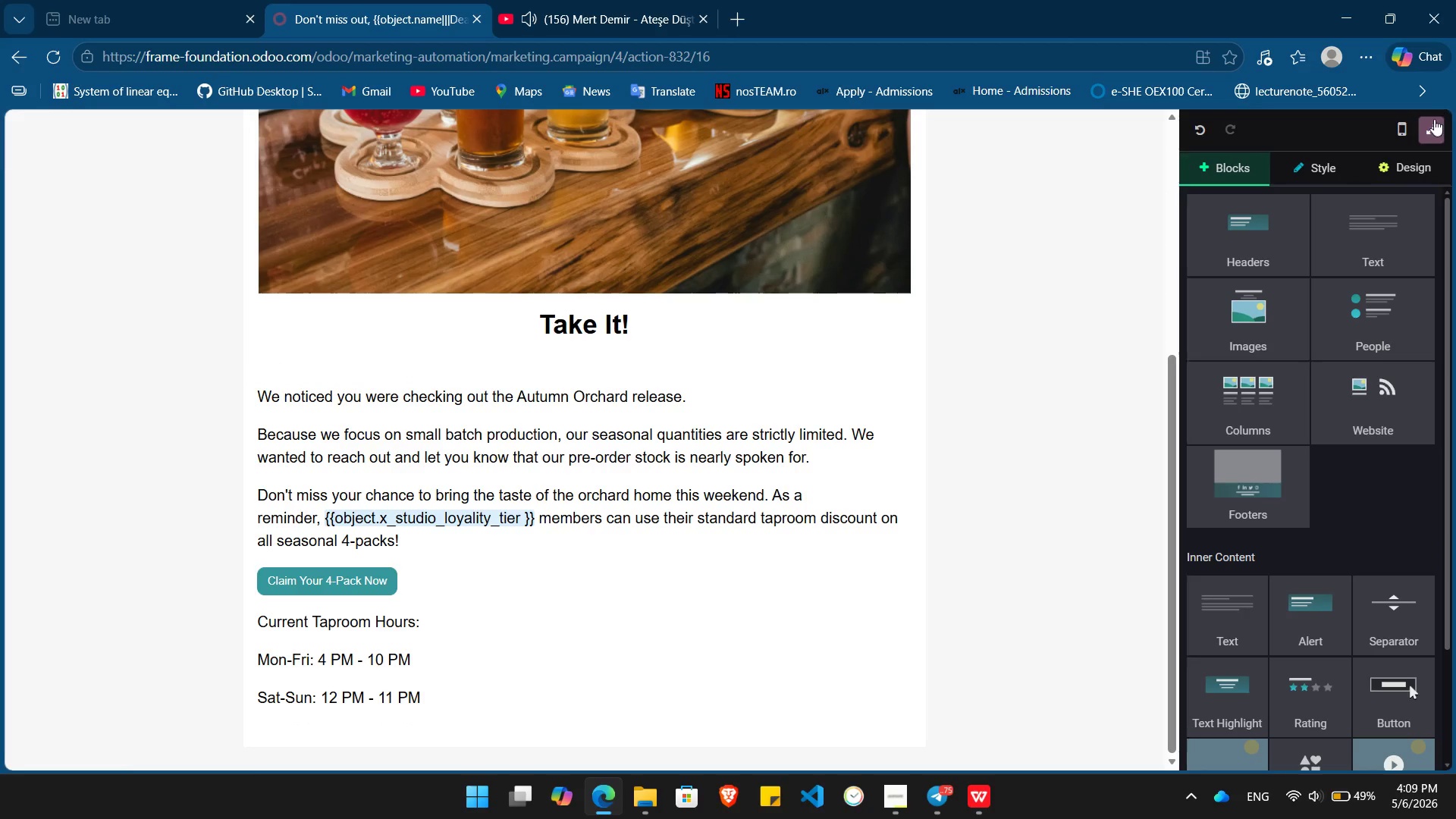 
left_click([1432, 127])
 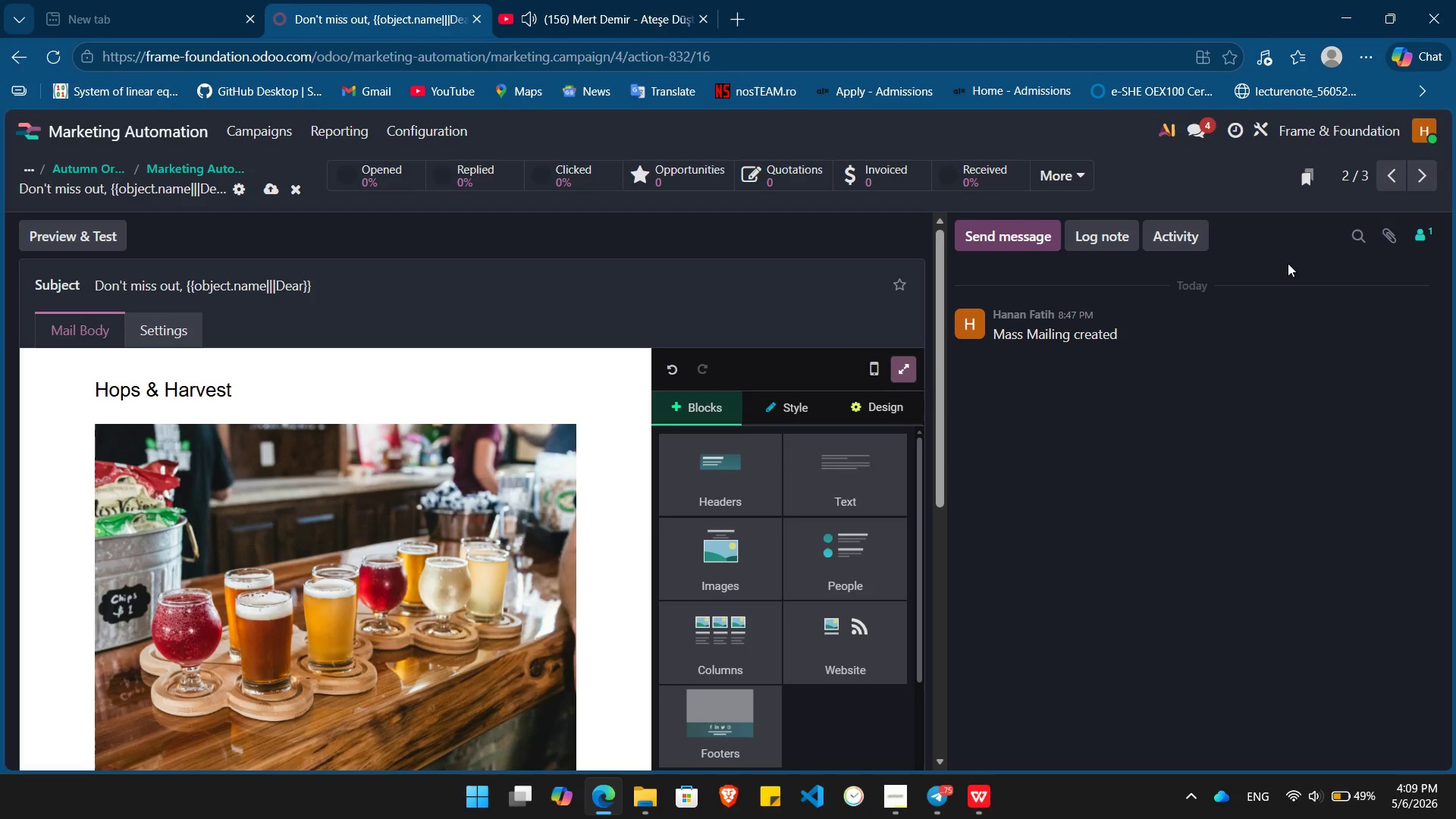 
left_click([1413, 180])
 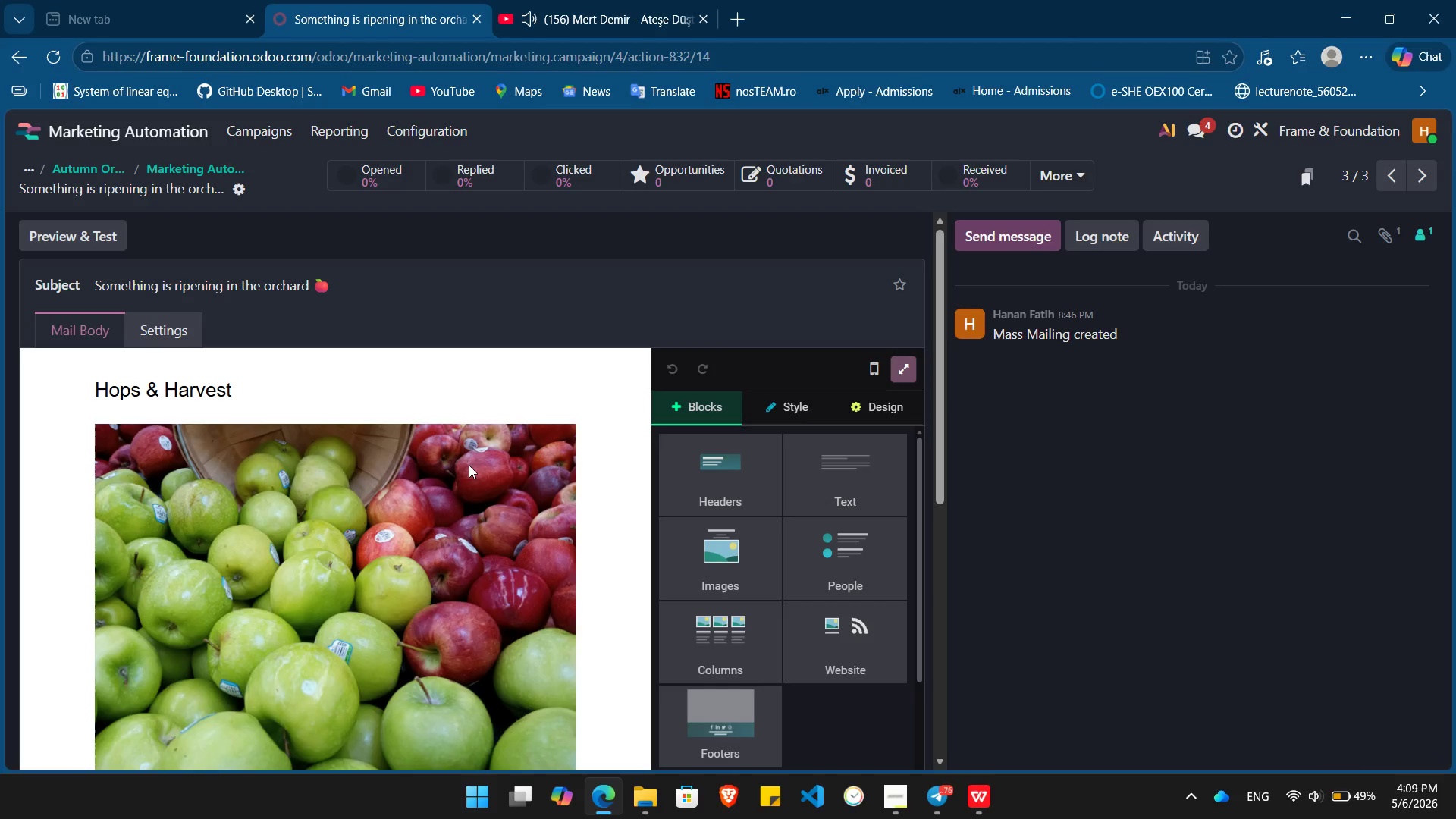 
wait(11.44)
 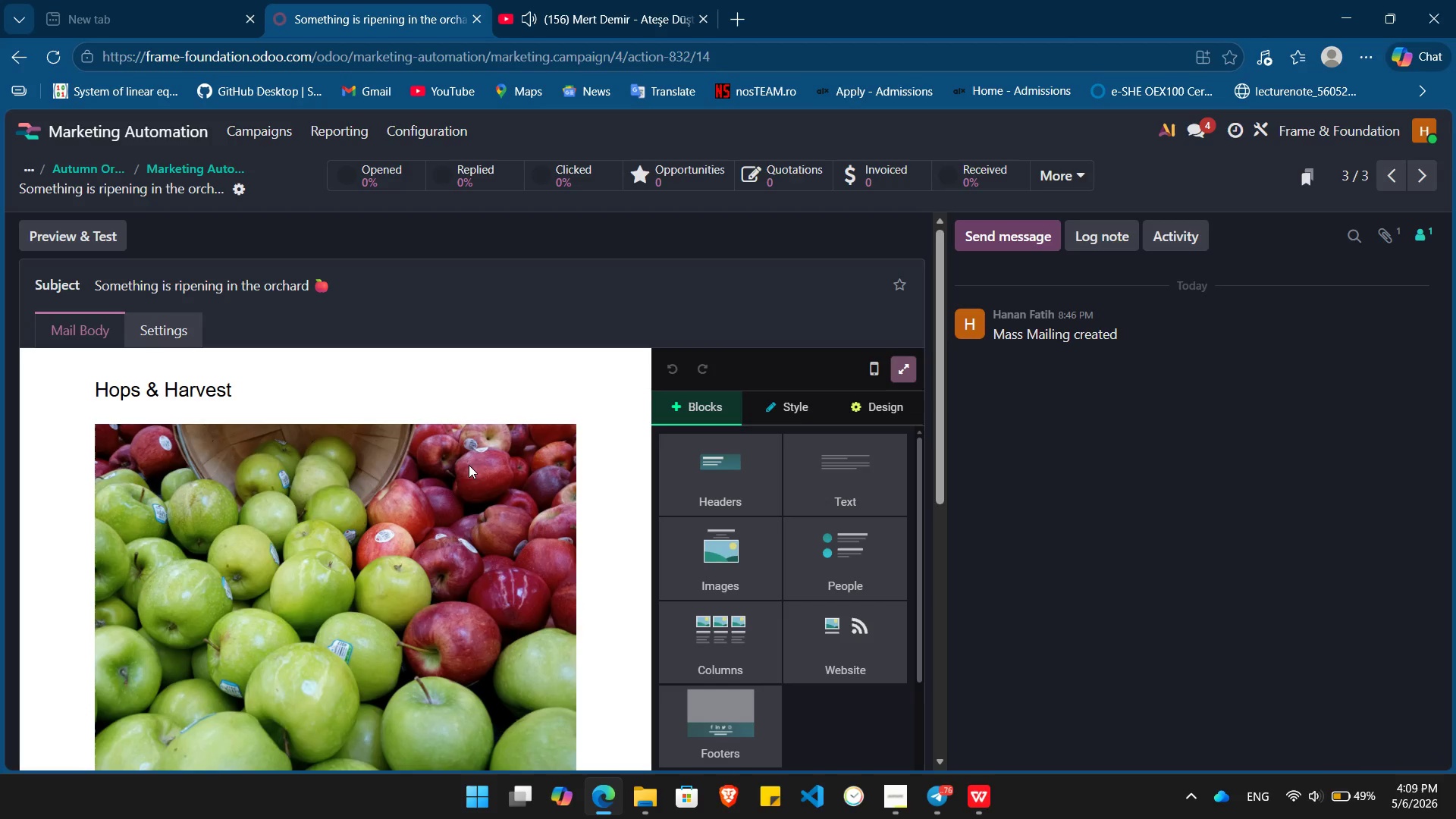 
left_click([892, 798])